 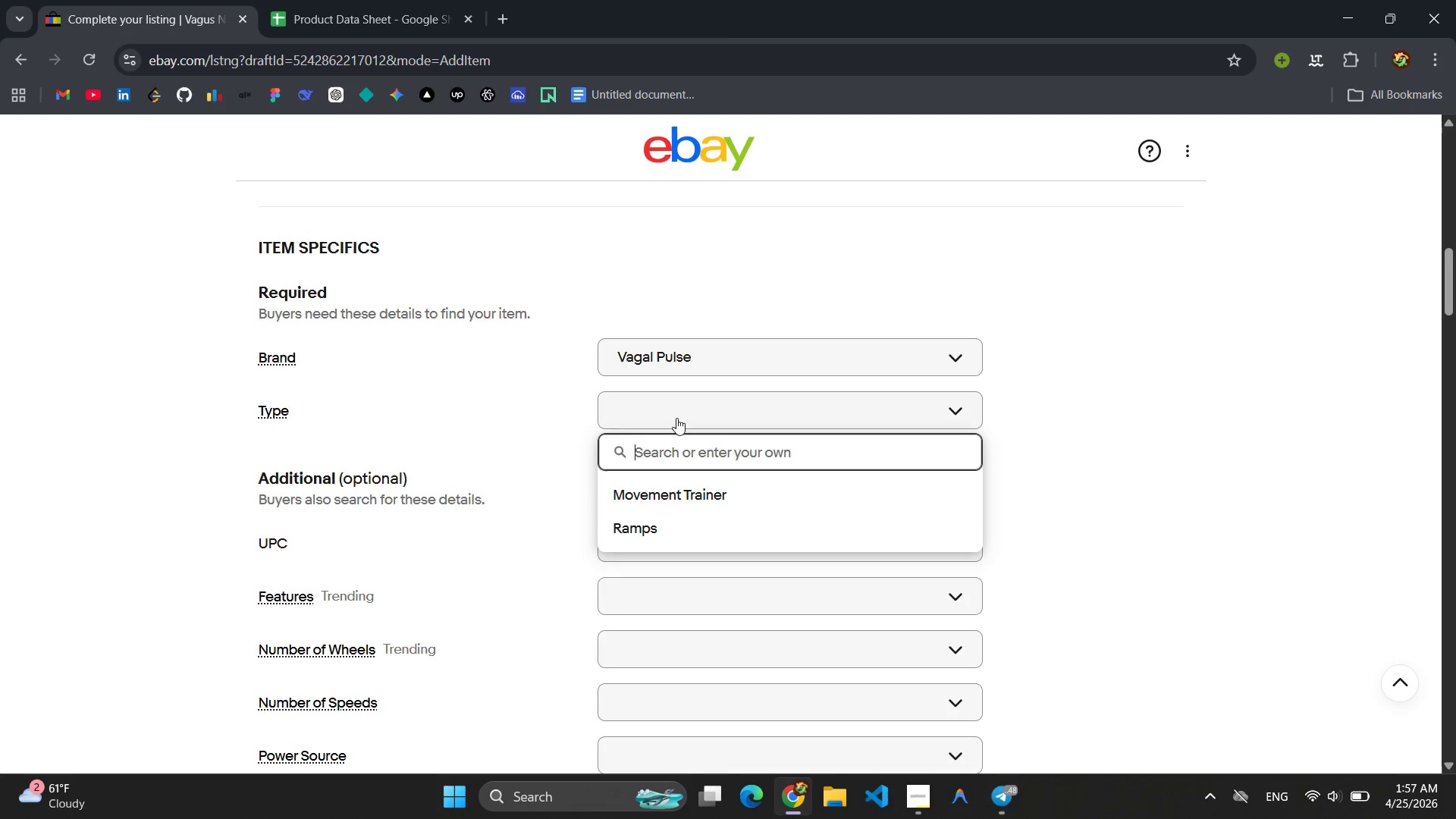 
key(Control+V)
 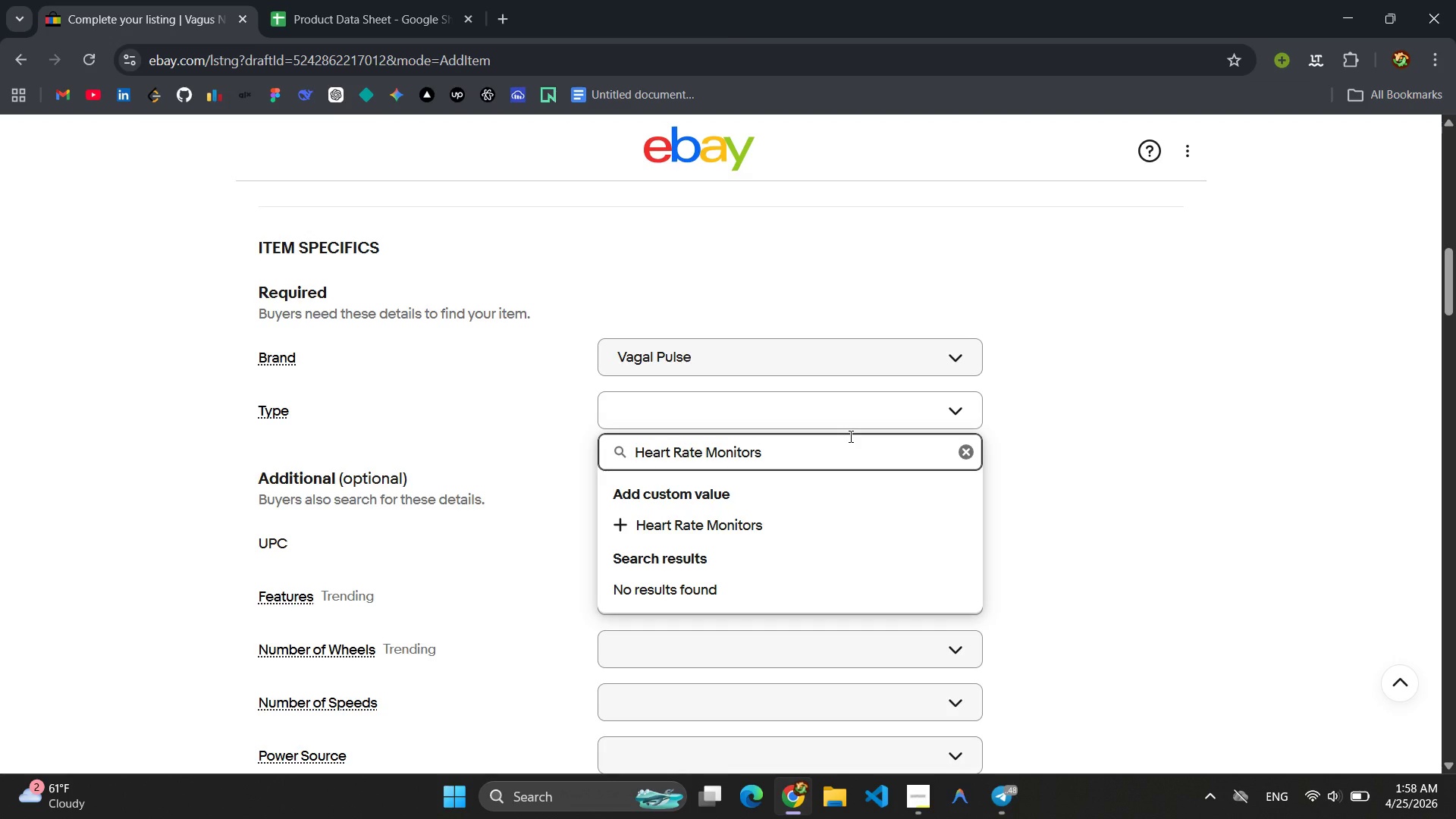 
key(Enter)
 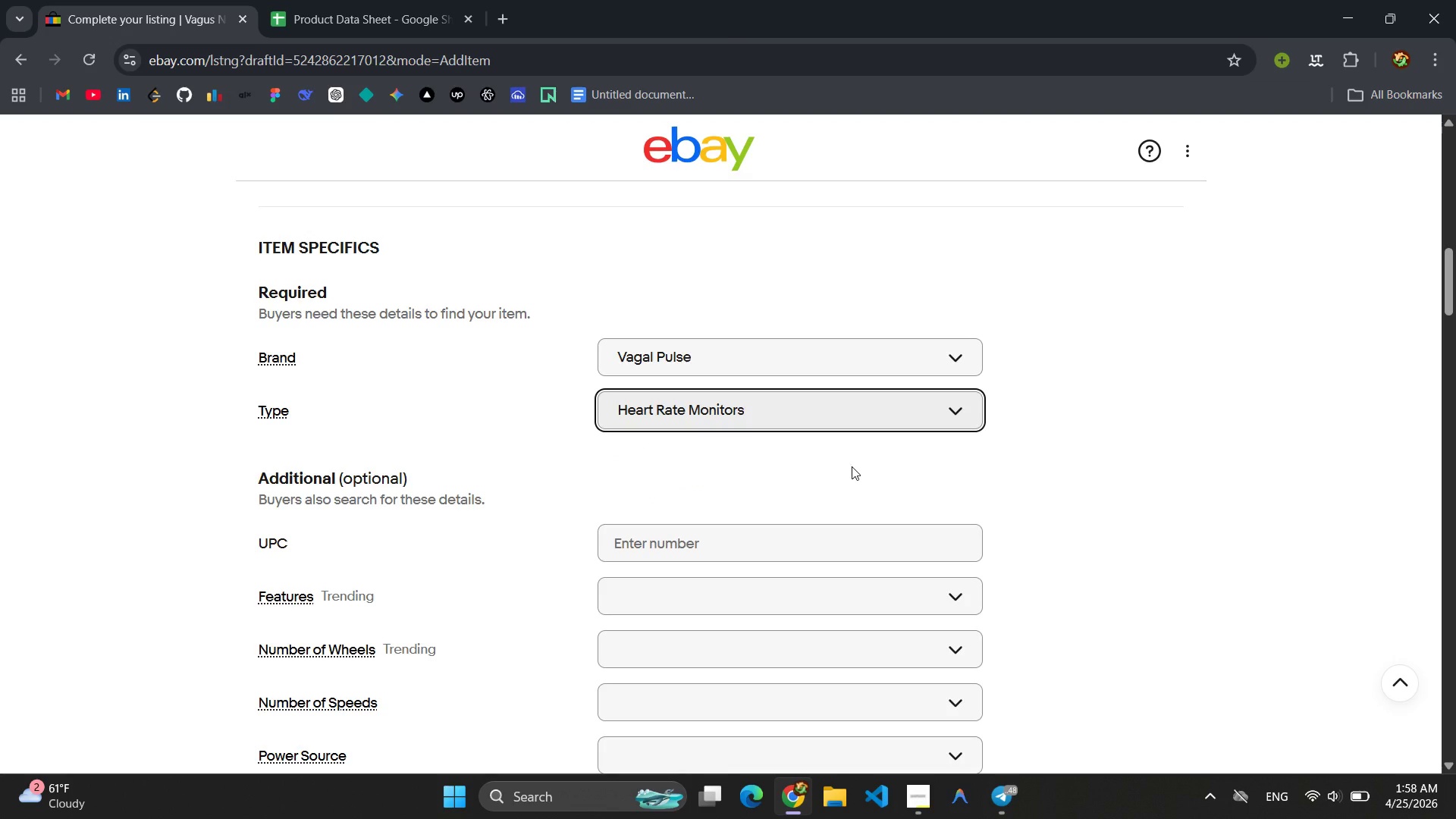 
wait(5.2)
 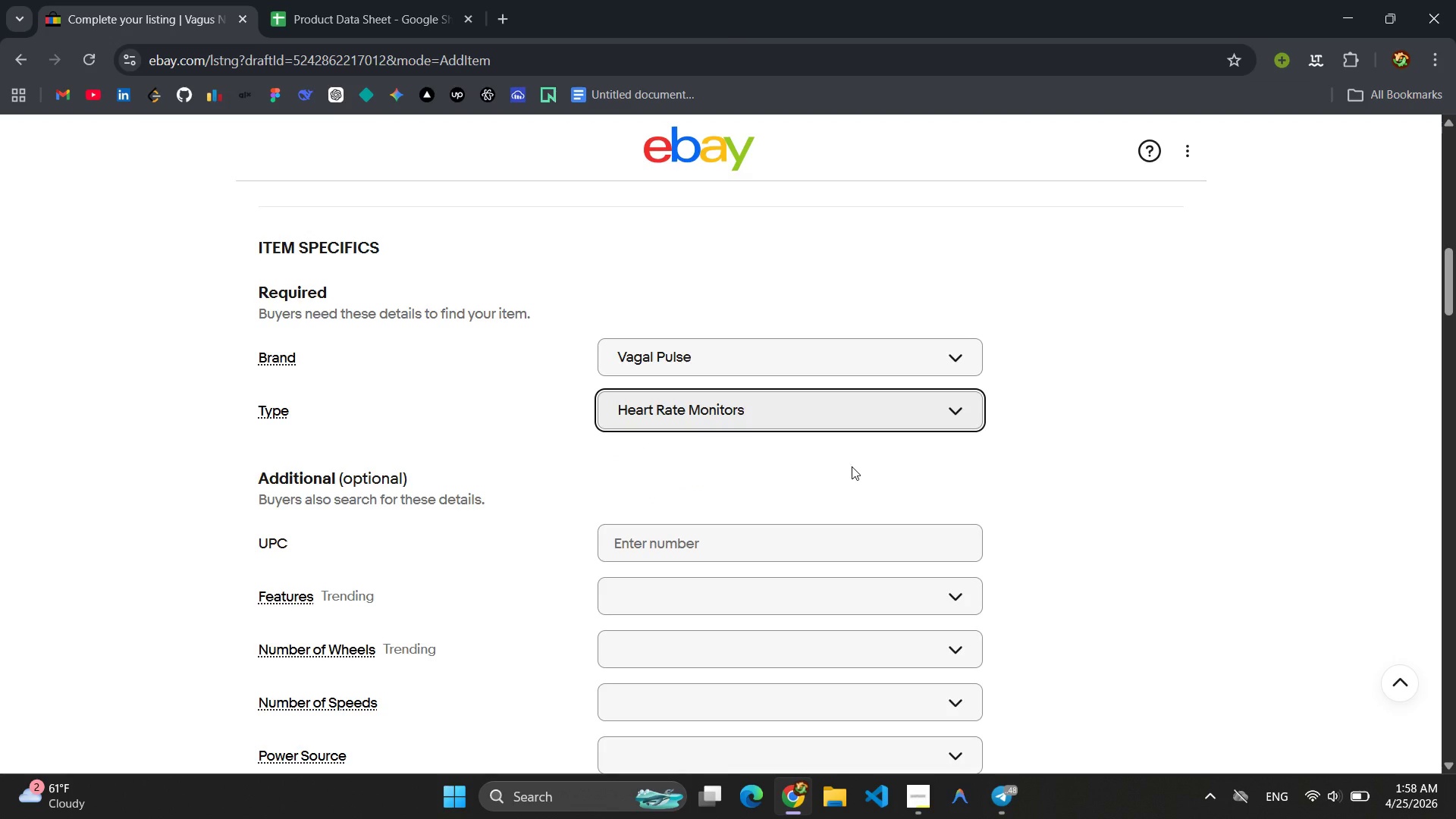 
left_click([337, 19])
 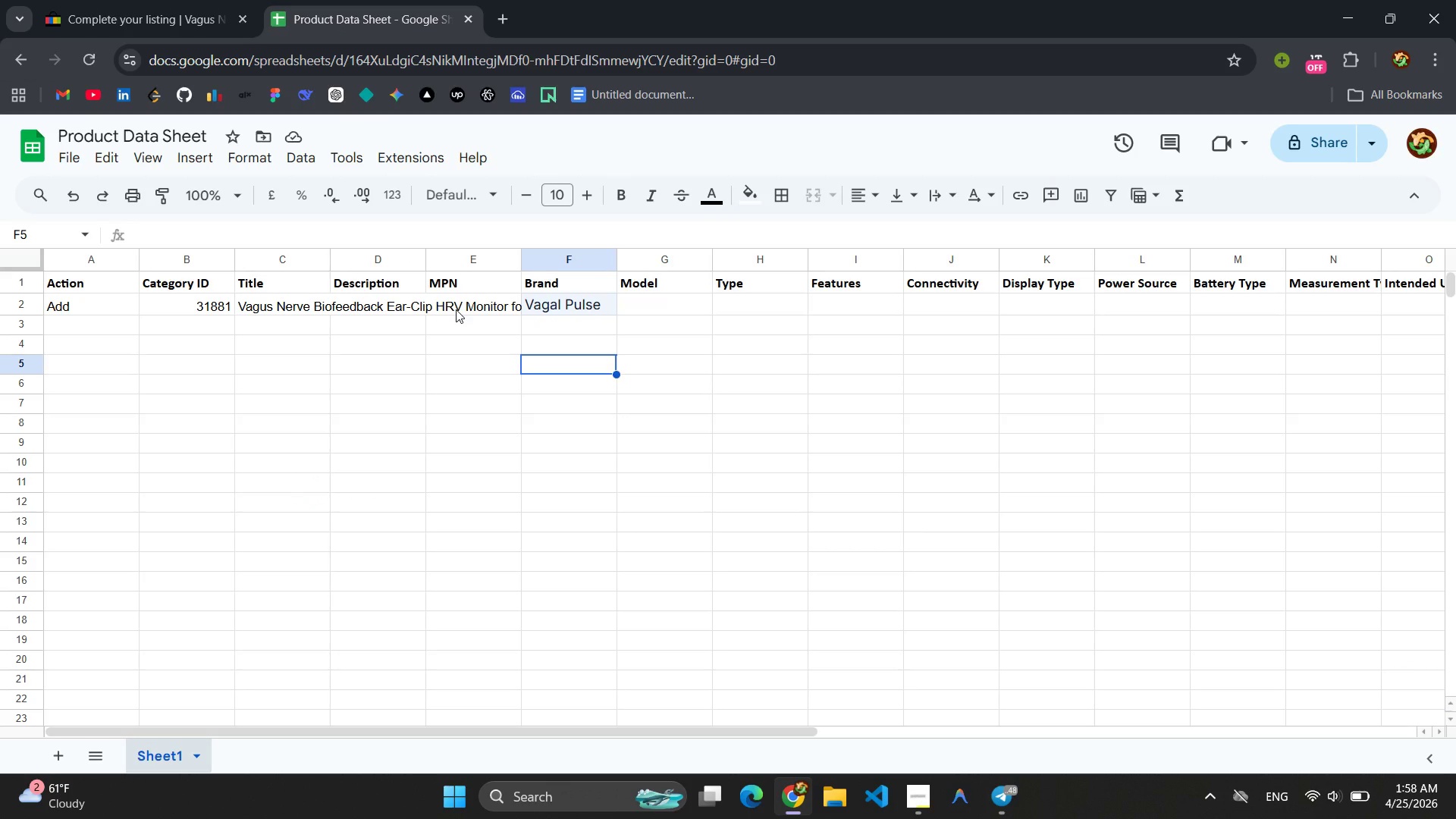 
left_click([740, 309])
 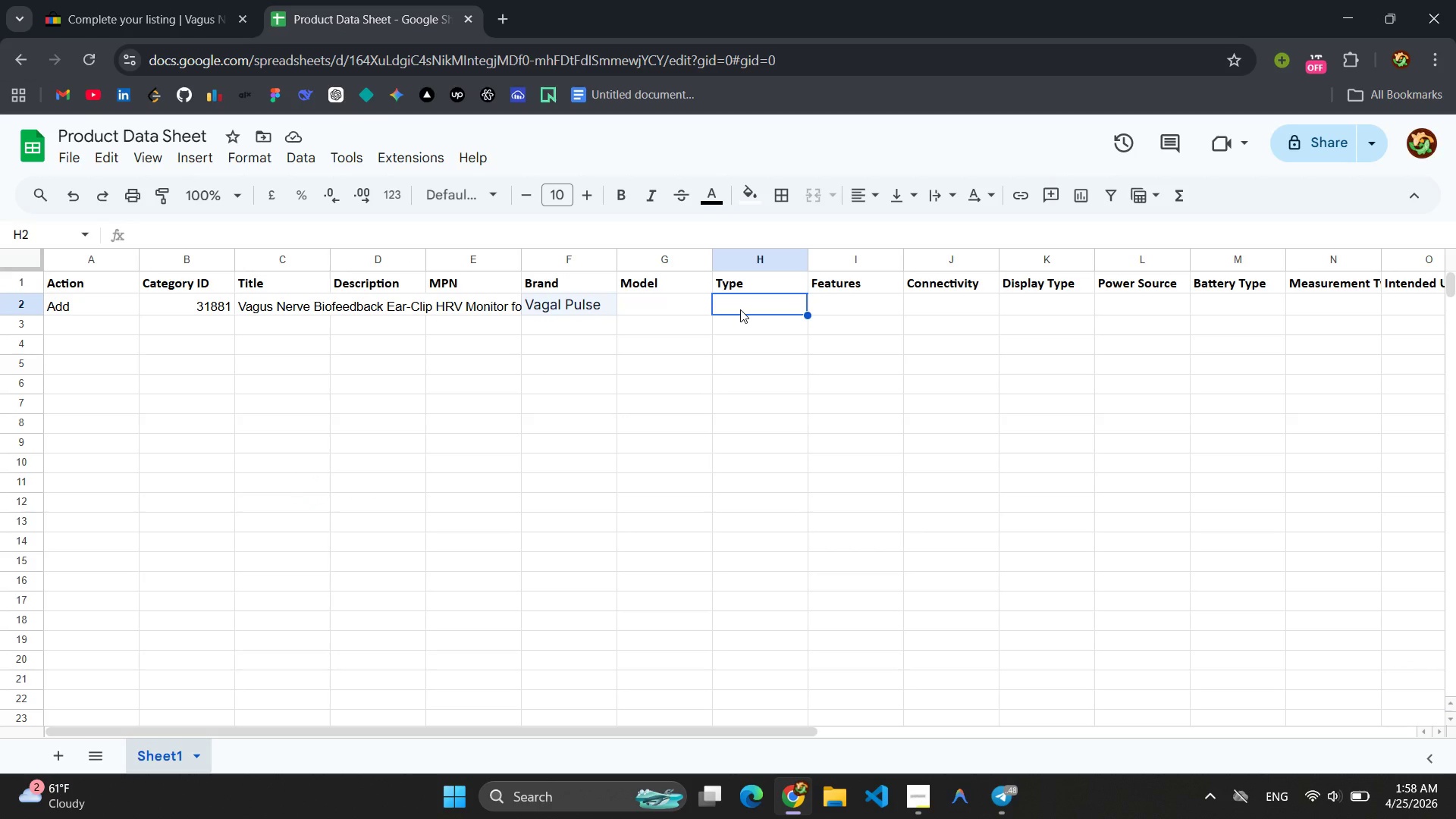 
key(Control+V)
 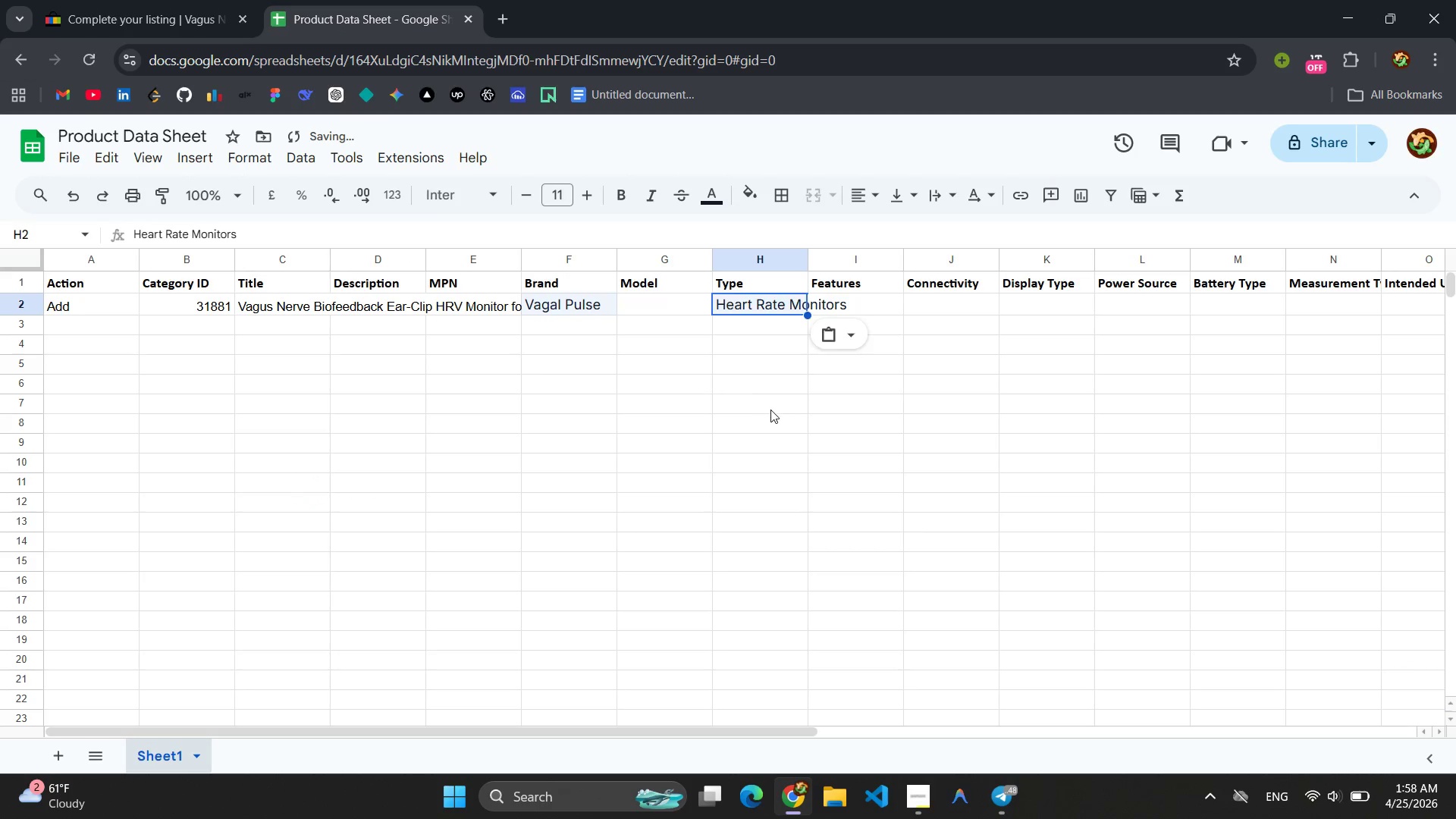 
left_click([770, 410])
 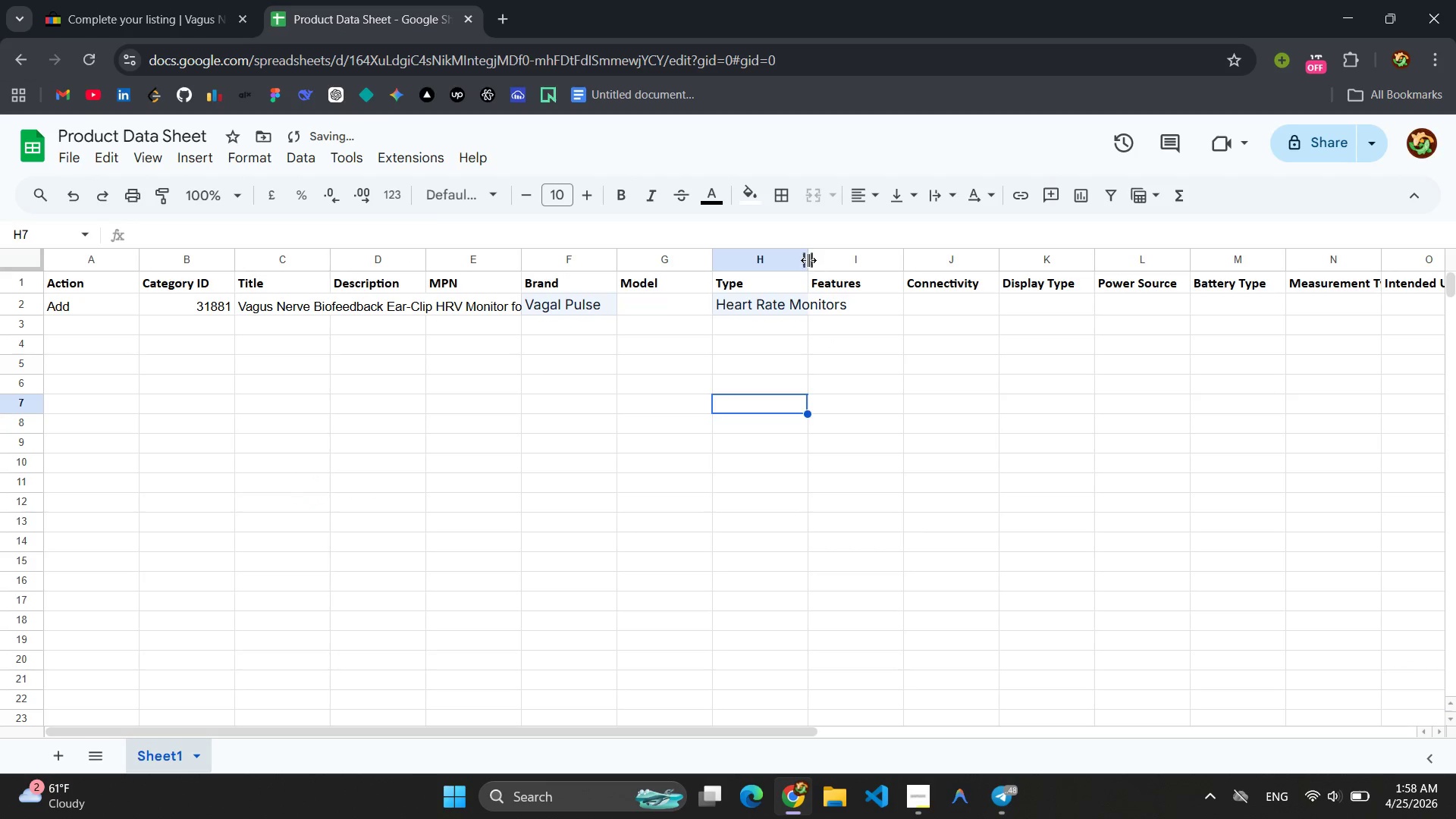 
left_click_drag(start_coordinate=[808, 258], to_coordinate=[855, 258])
 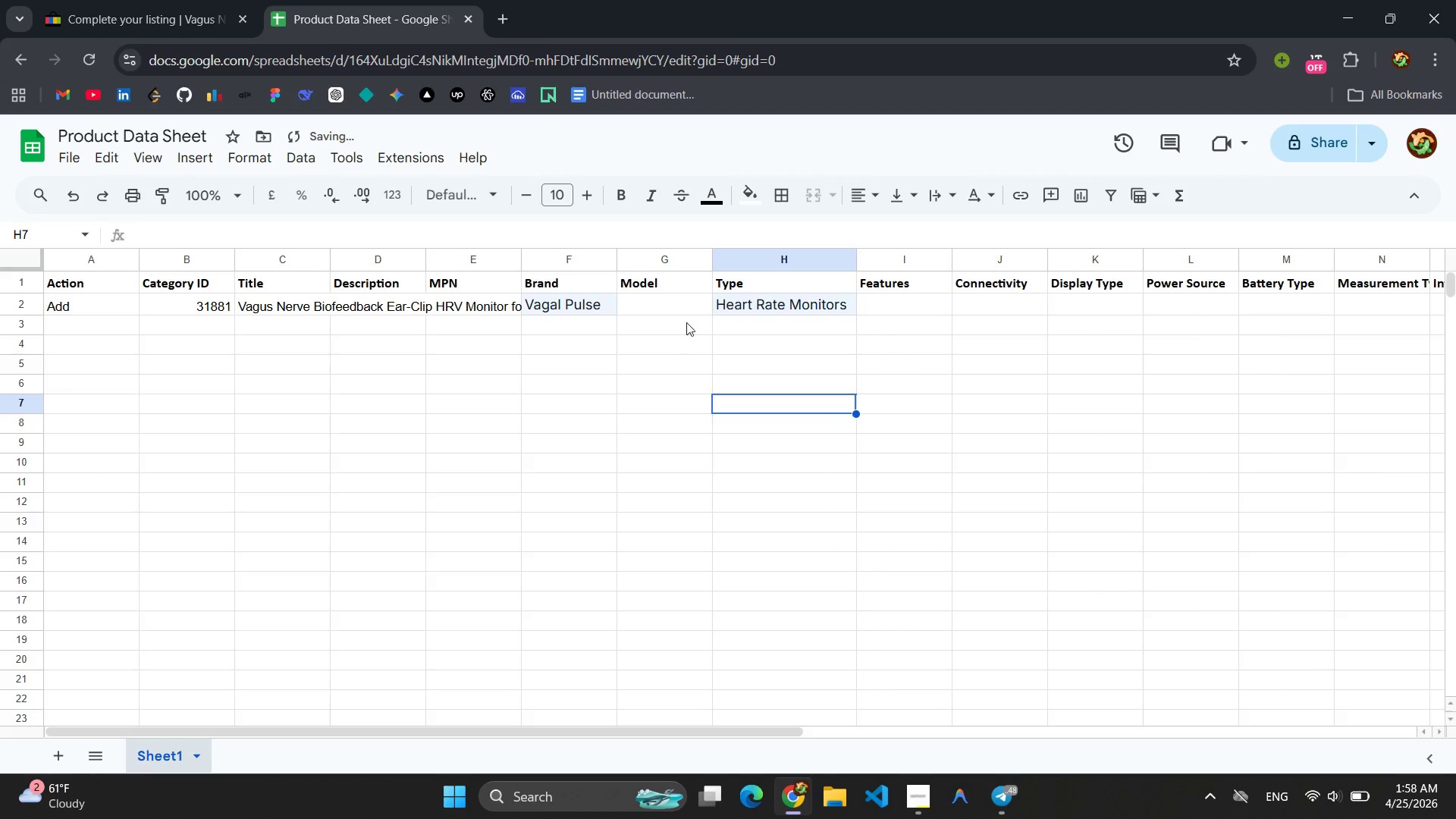 
left_click([686, 320])
 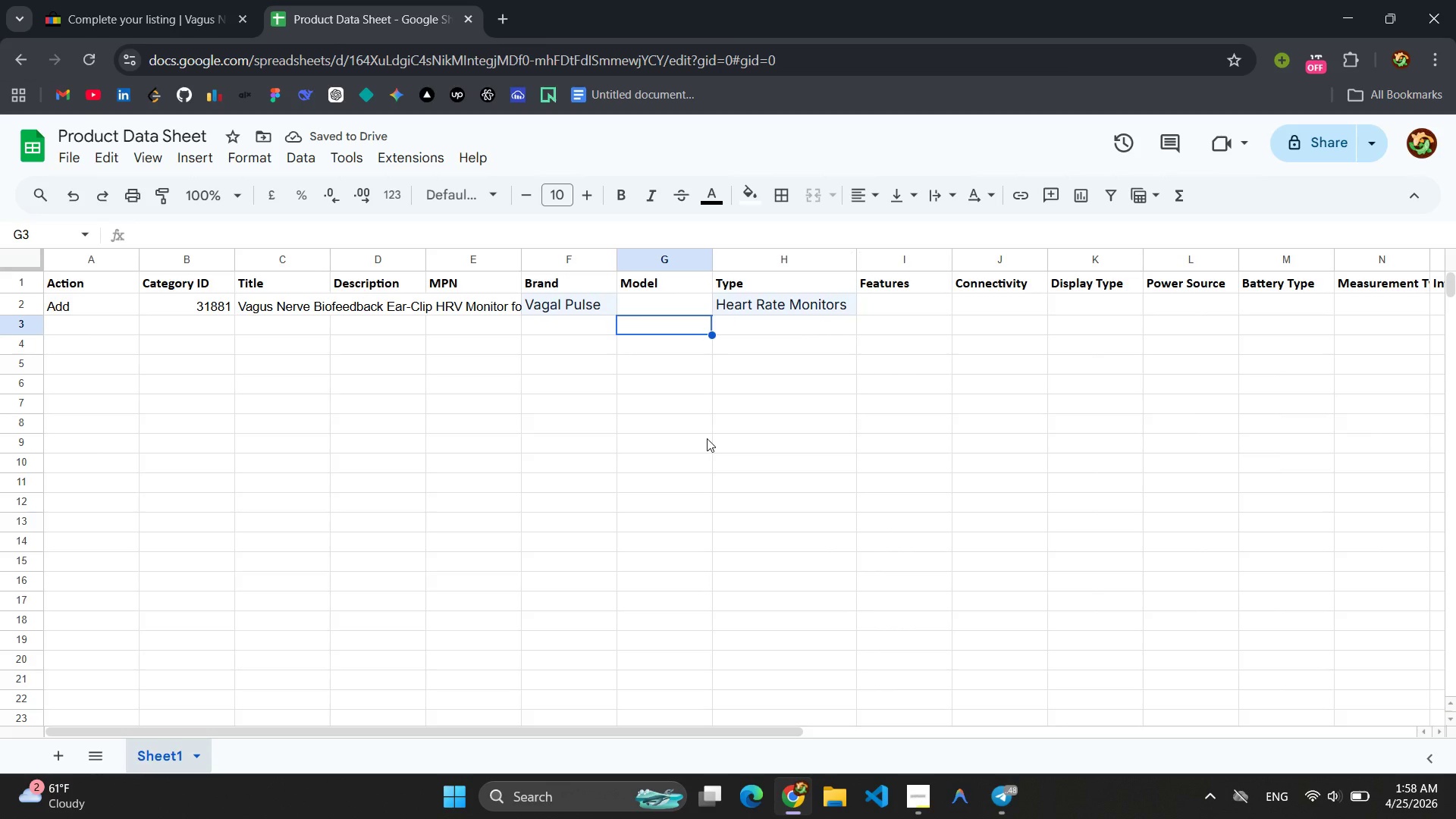 
left_click([137, 14])
 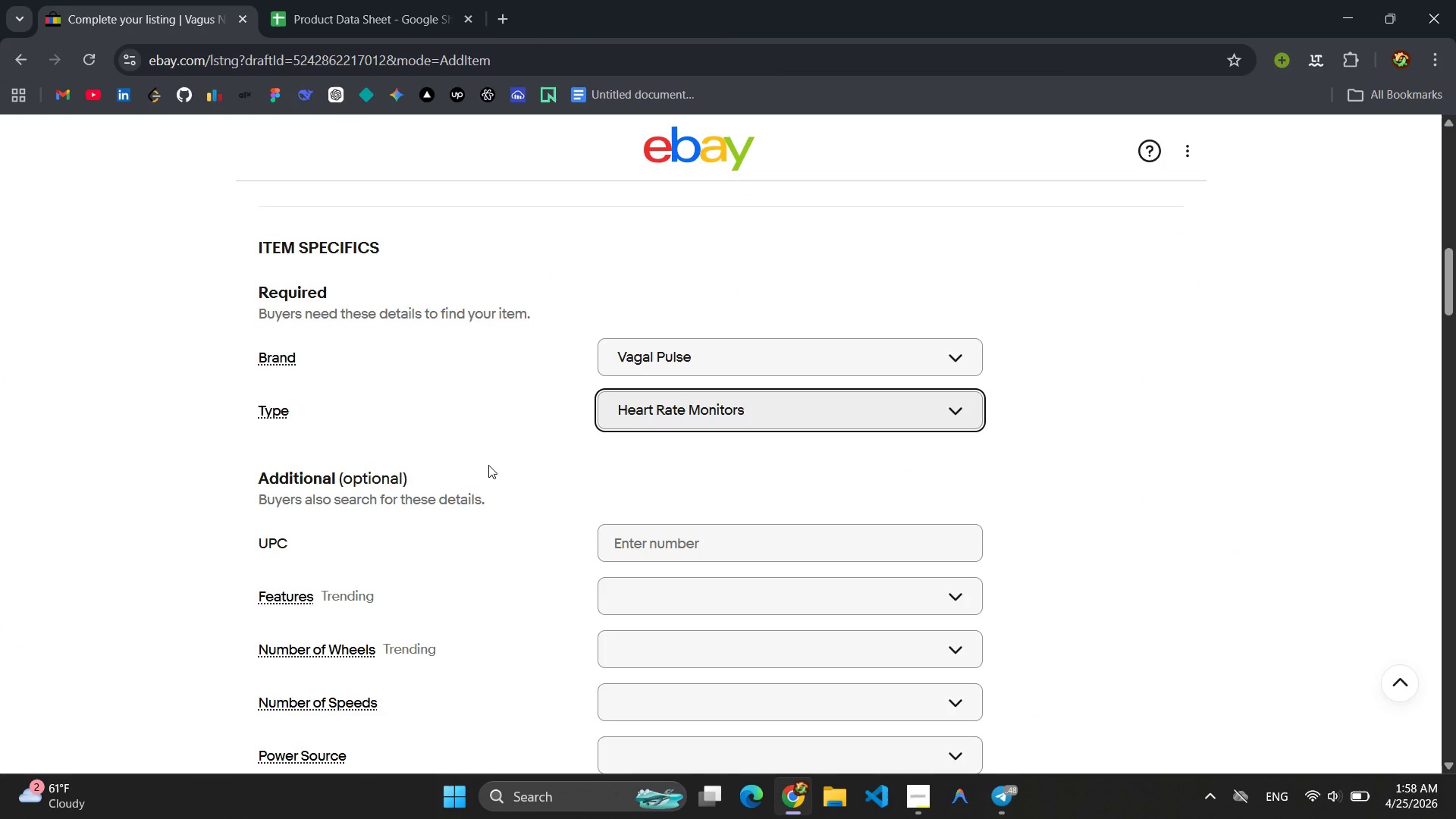 
wait(10.8)
 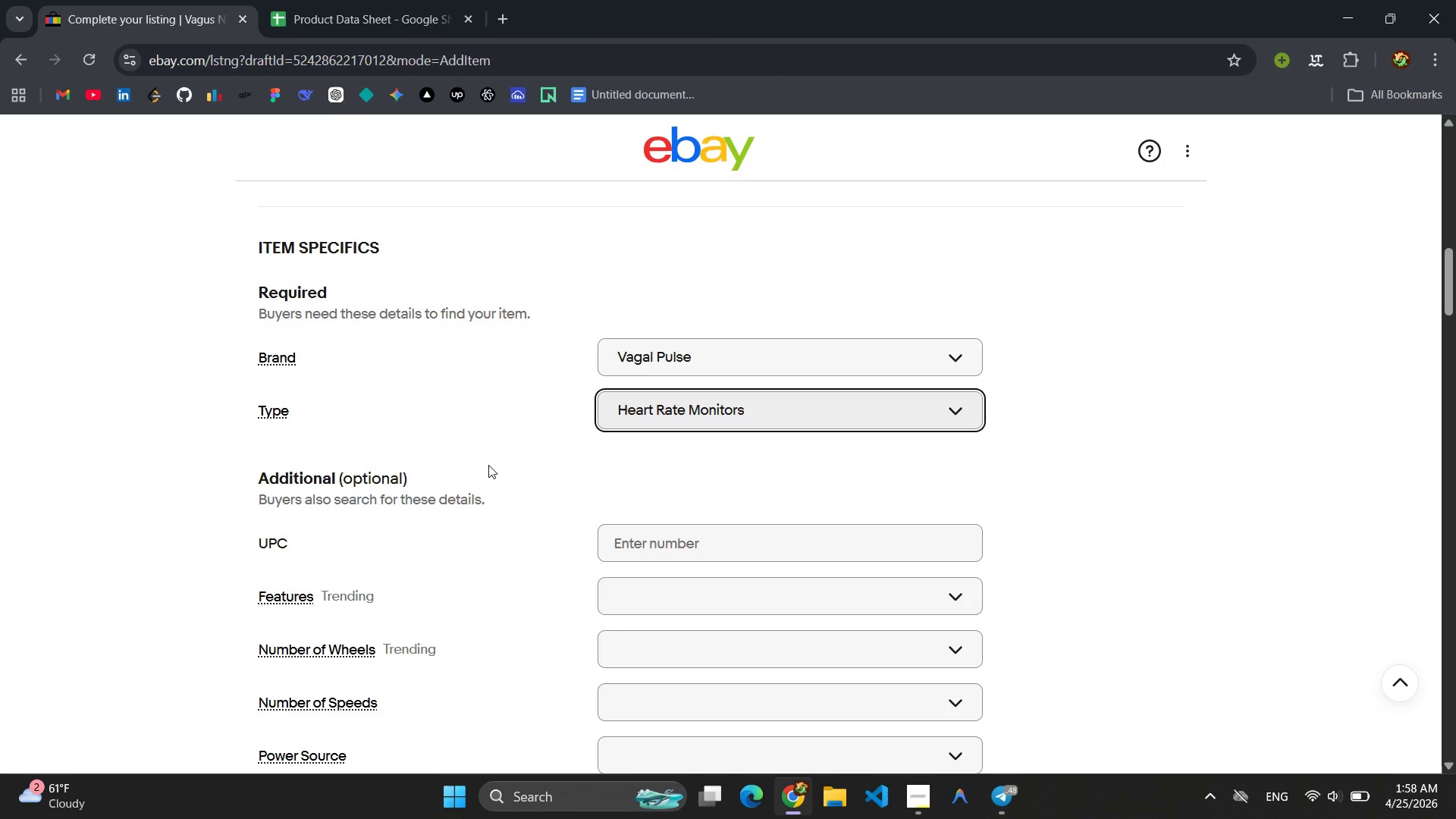 
scroll: coordinate [591, 497], scroll_direction: down, amount: 4.0
 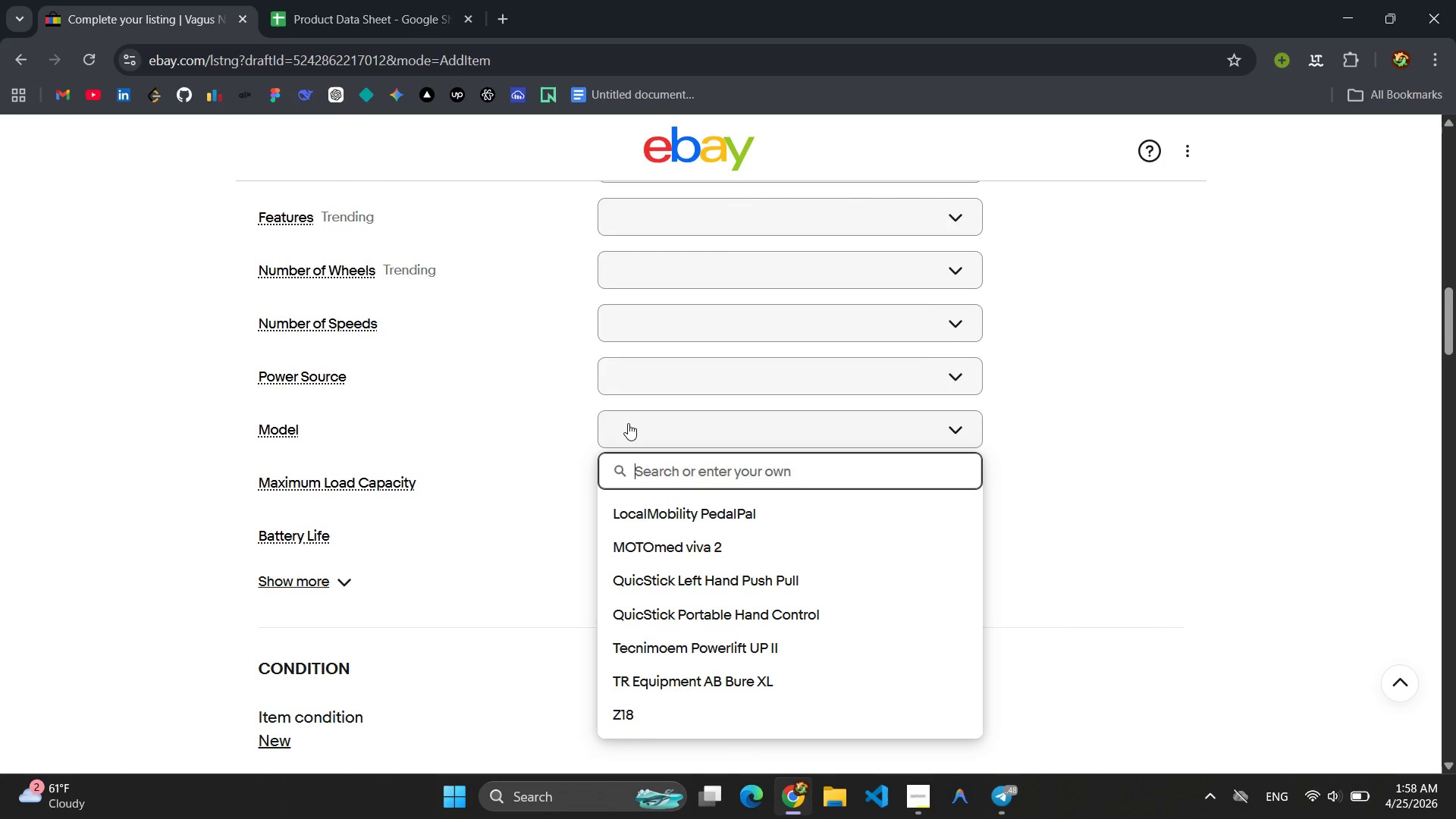 
type(Ear-Clip HRV Sensor)
 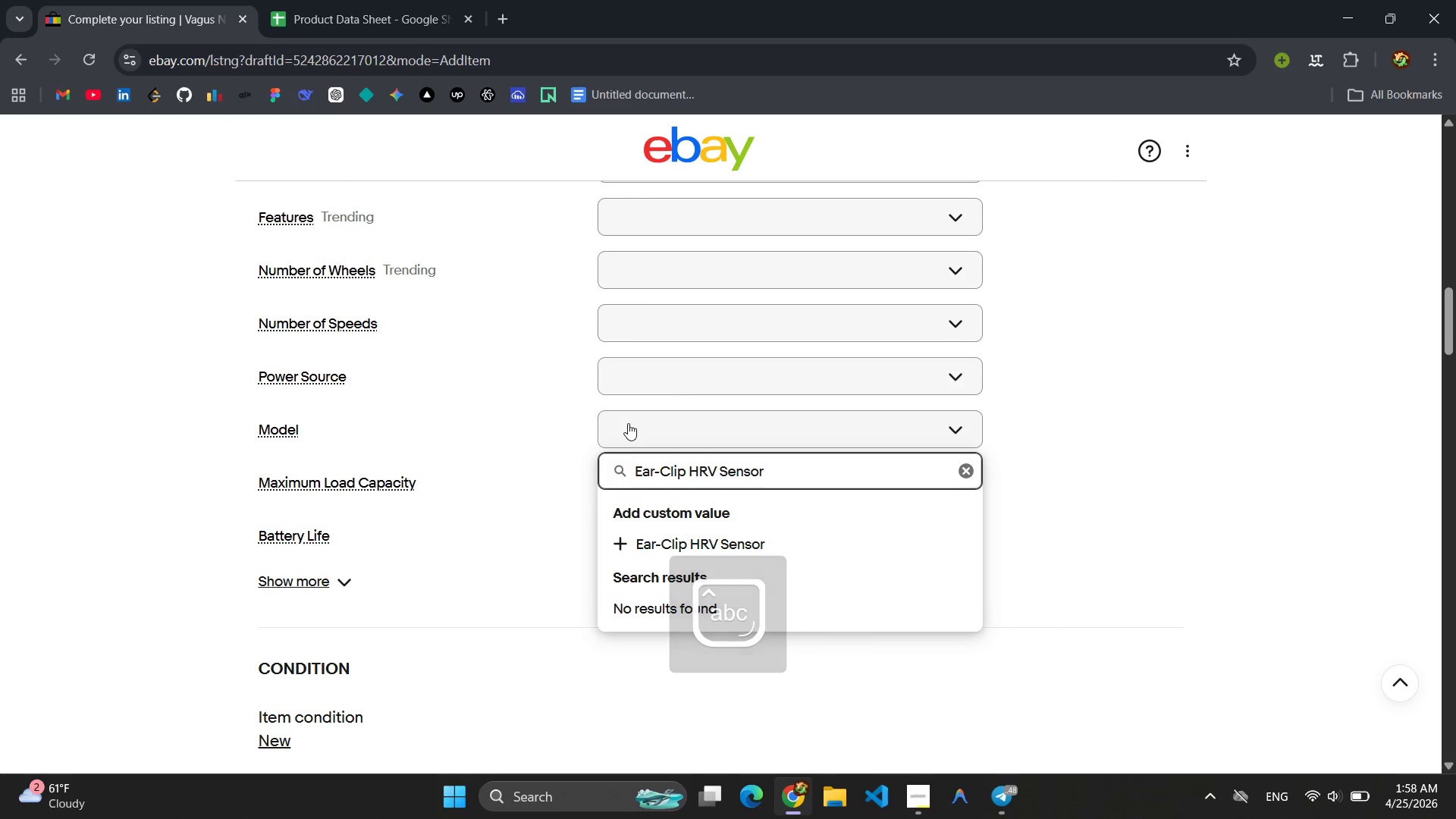 
key(Control+ControlLeft)
 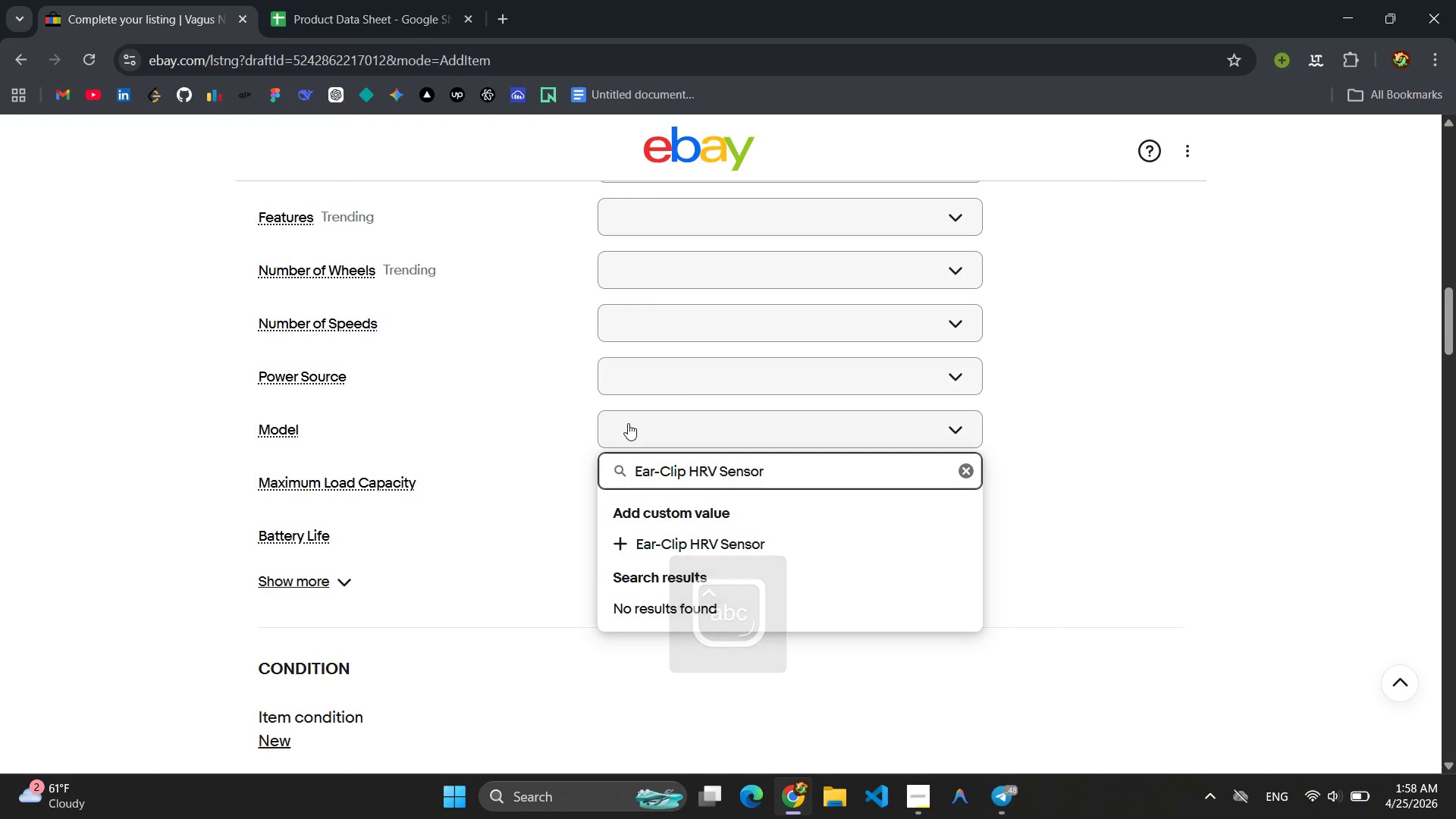 
key(Control+A)
 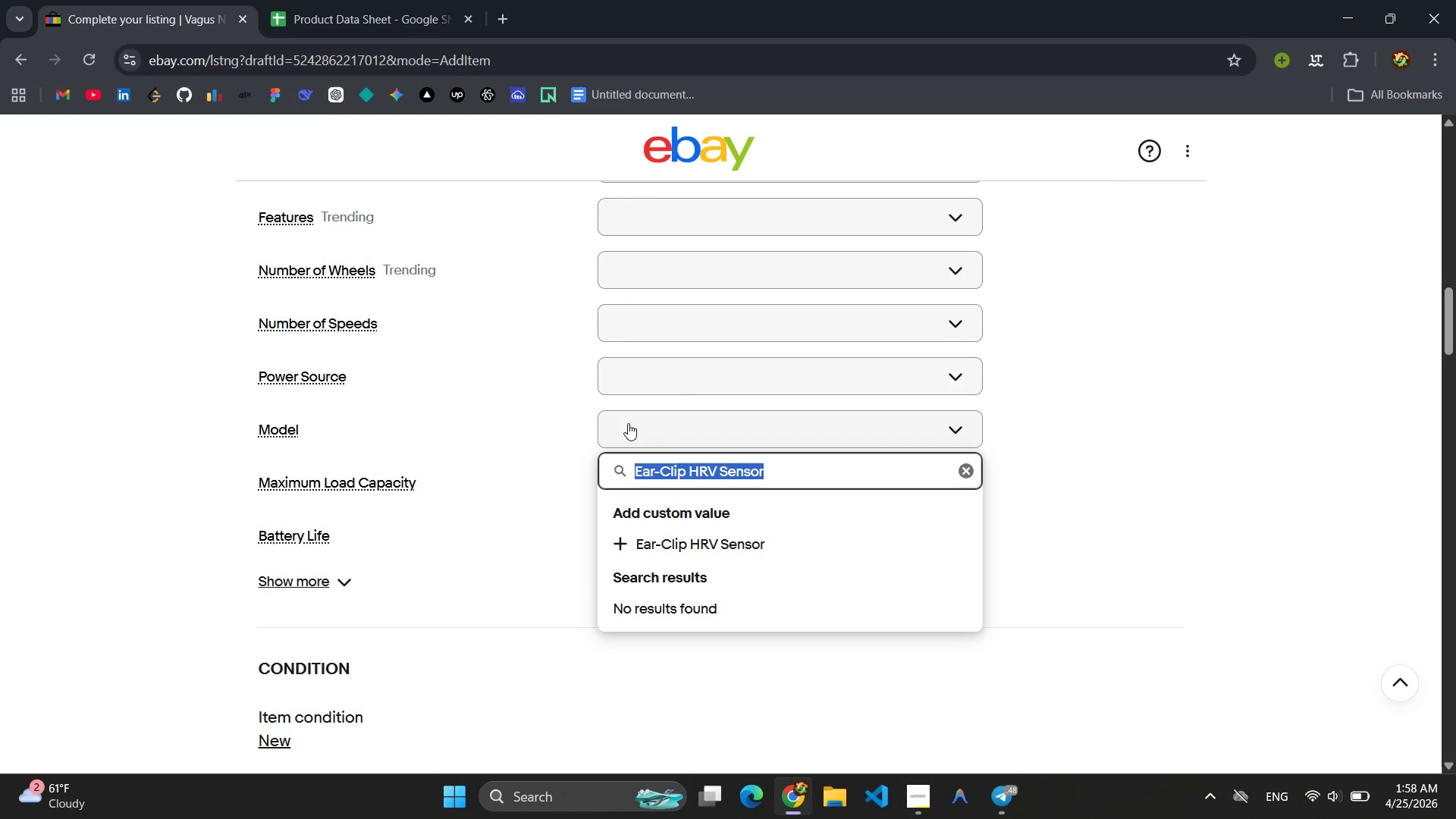 
key(Control+C)
 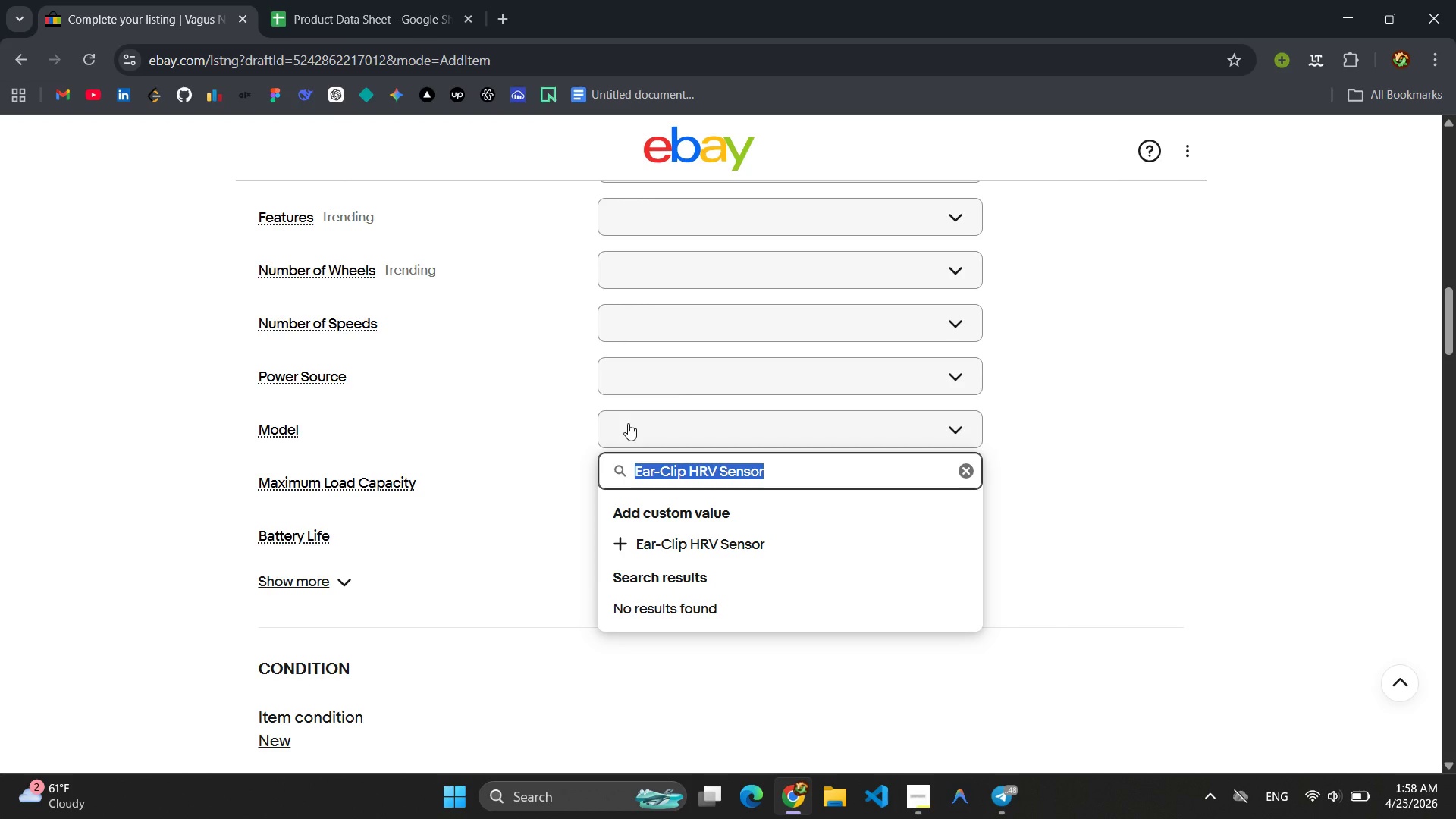 
key(Enter)
 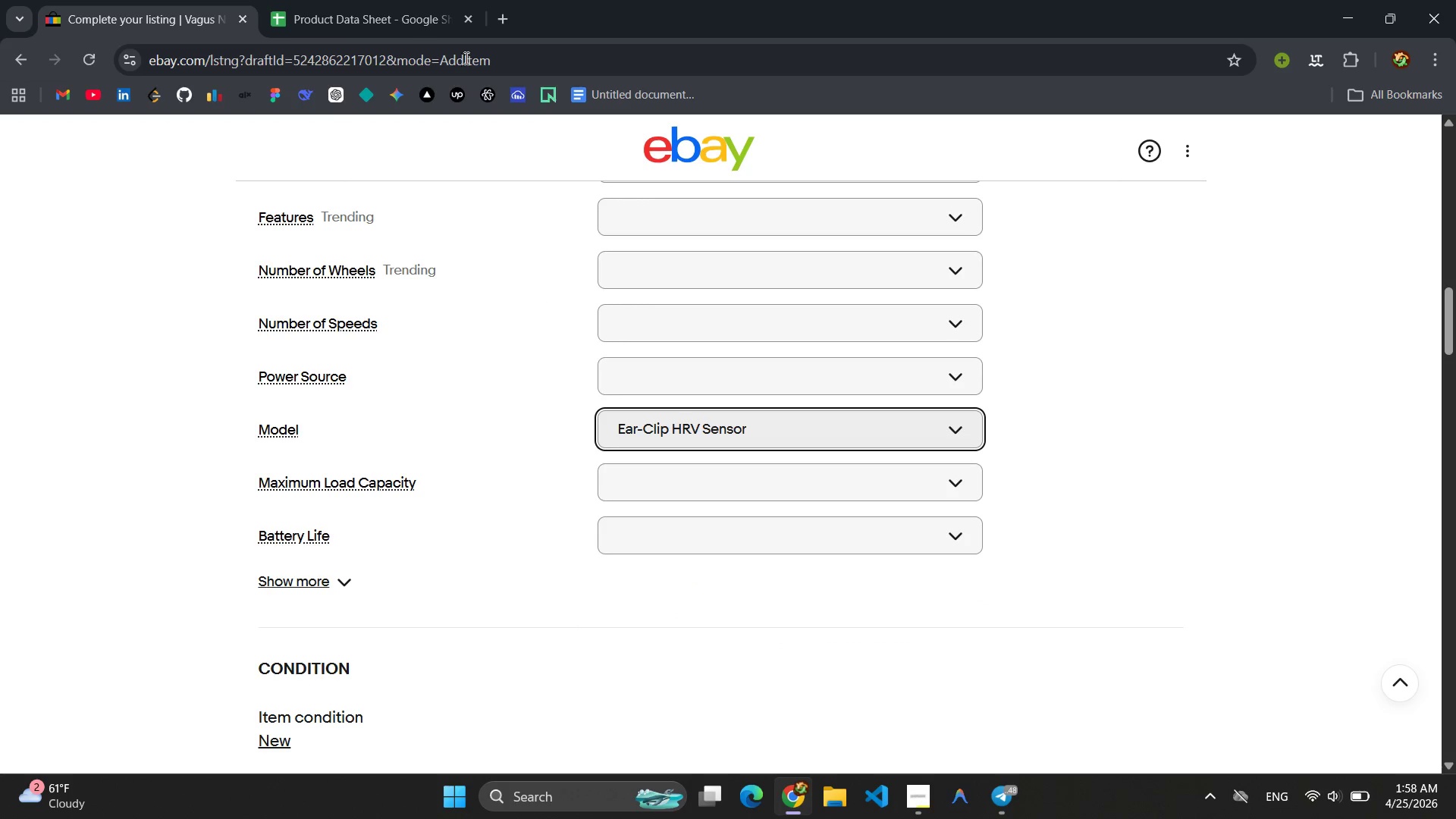 
left_click([374, 0])
 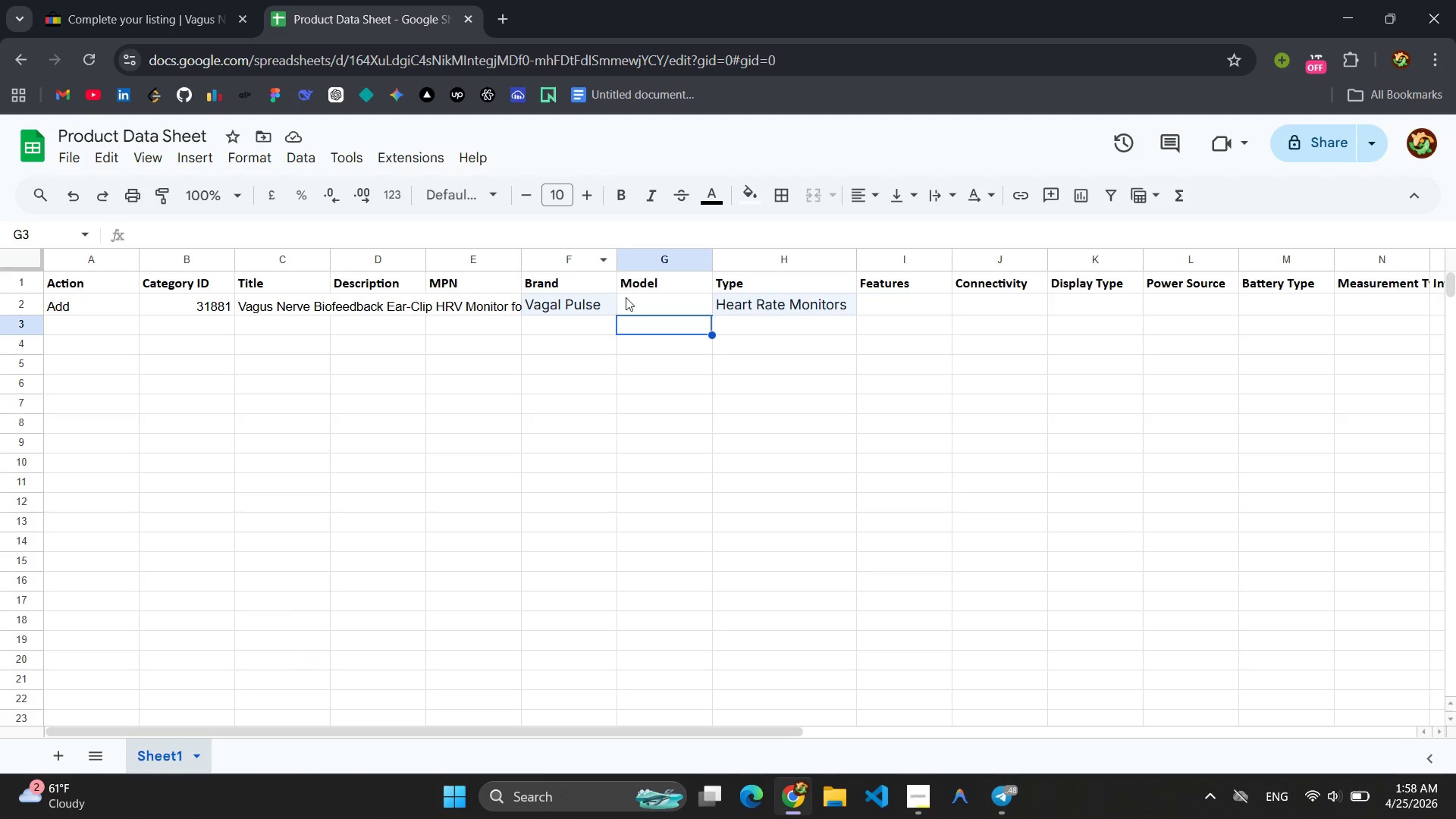 
left_click([648, 303])
 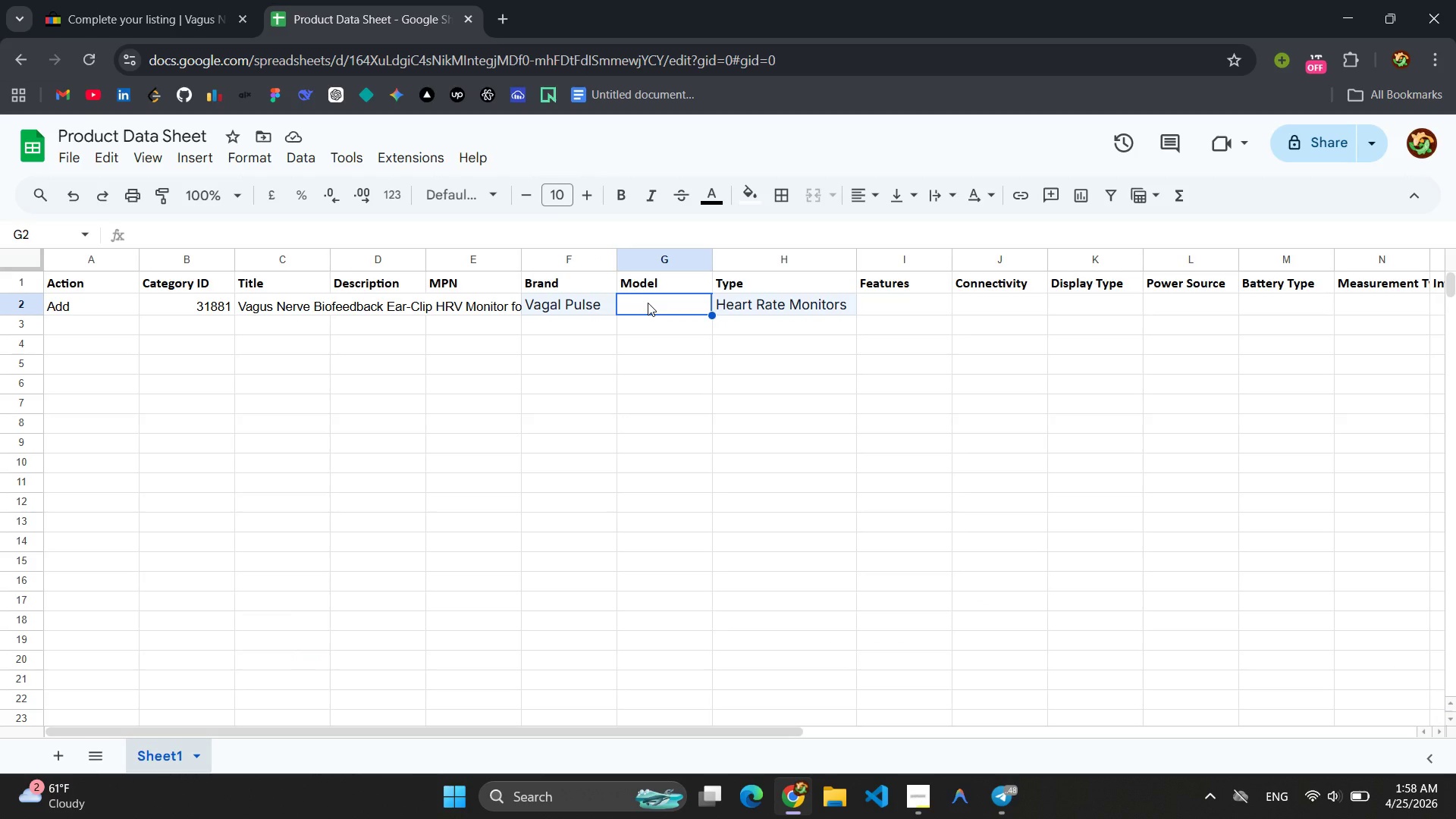 
key(Control+V)
 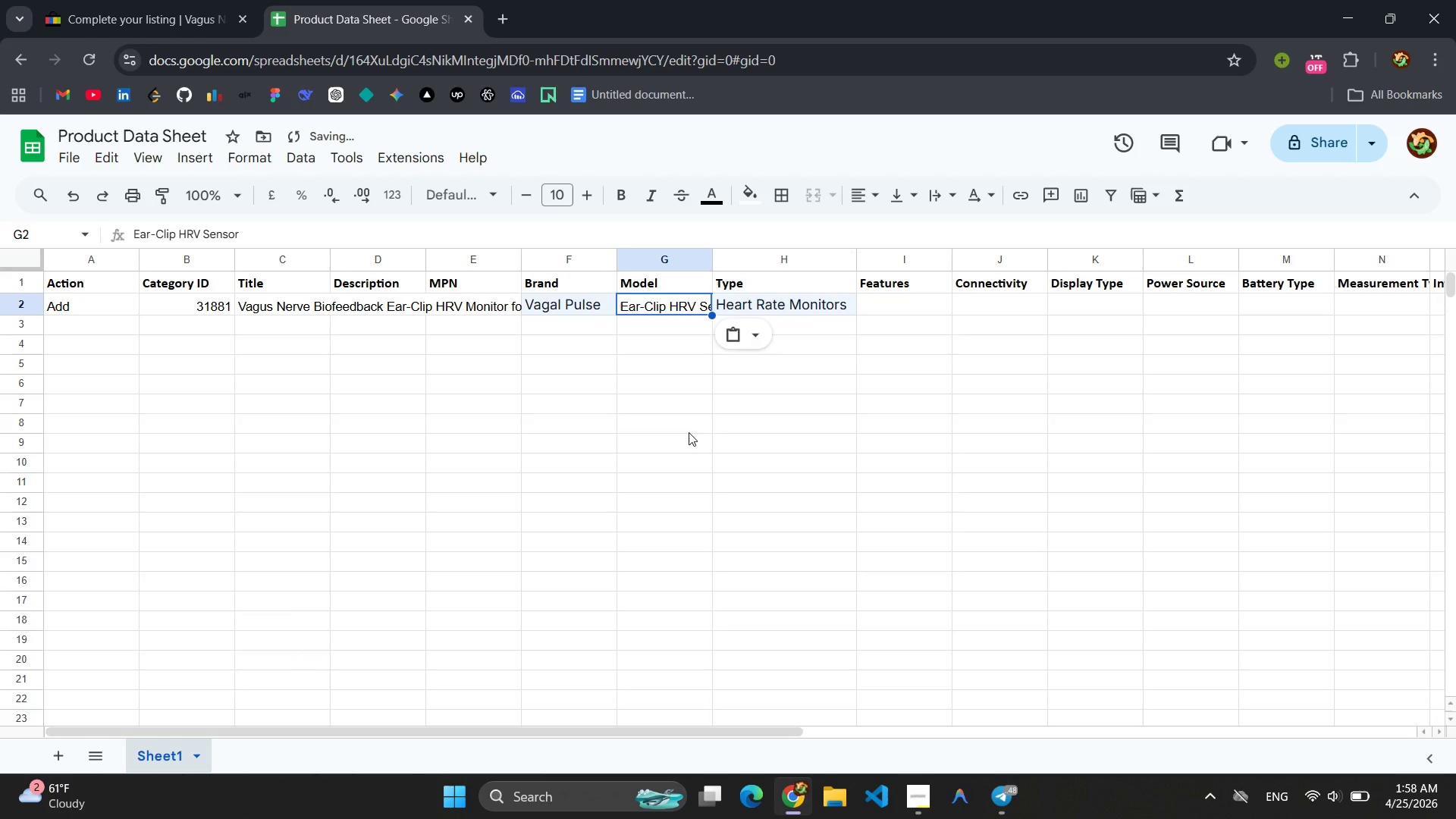 
left_click([689, 432])
 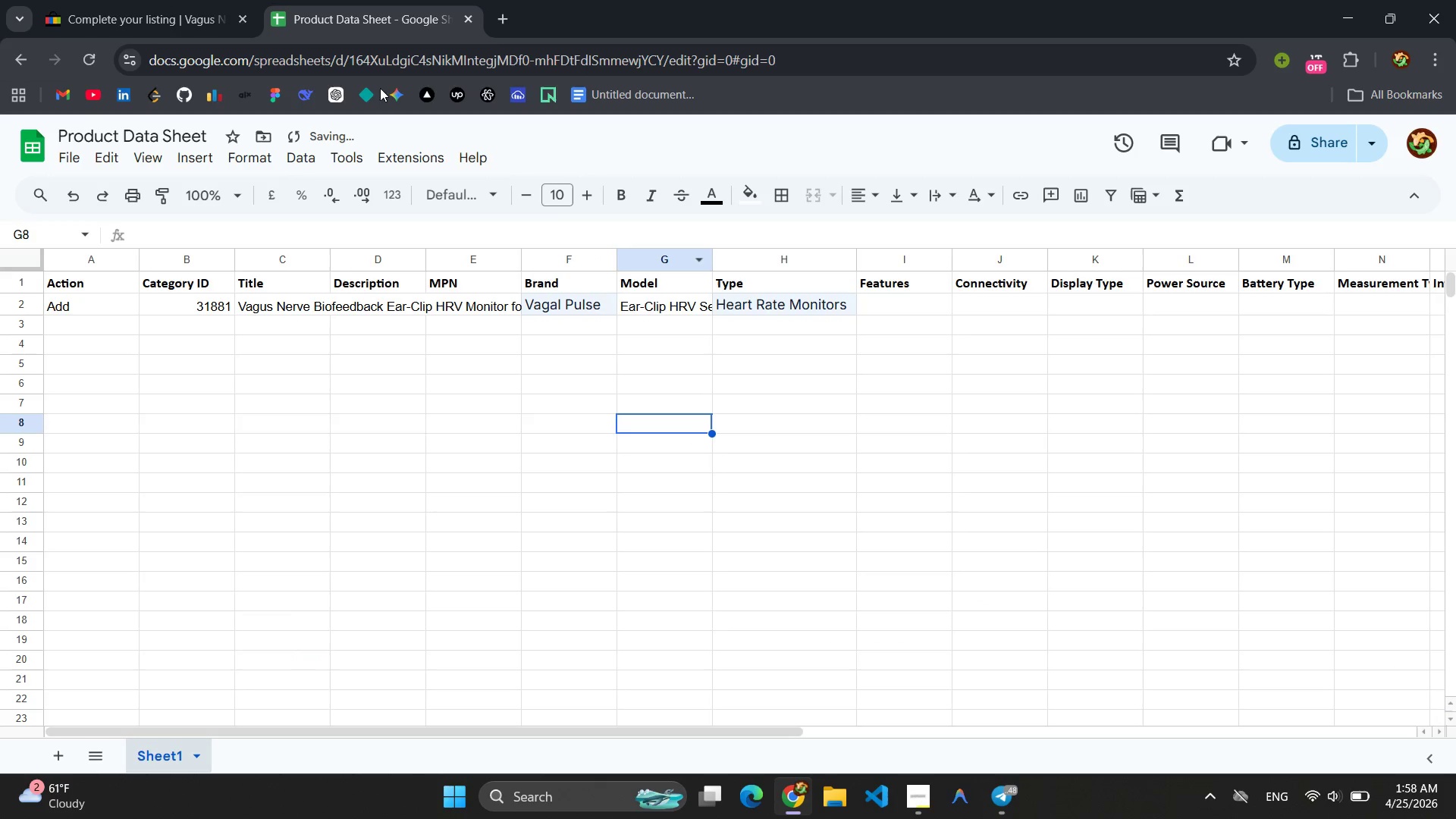 
left_click([163, 0])
 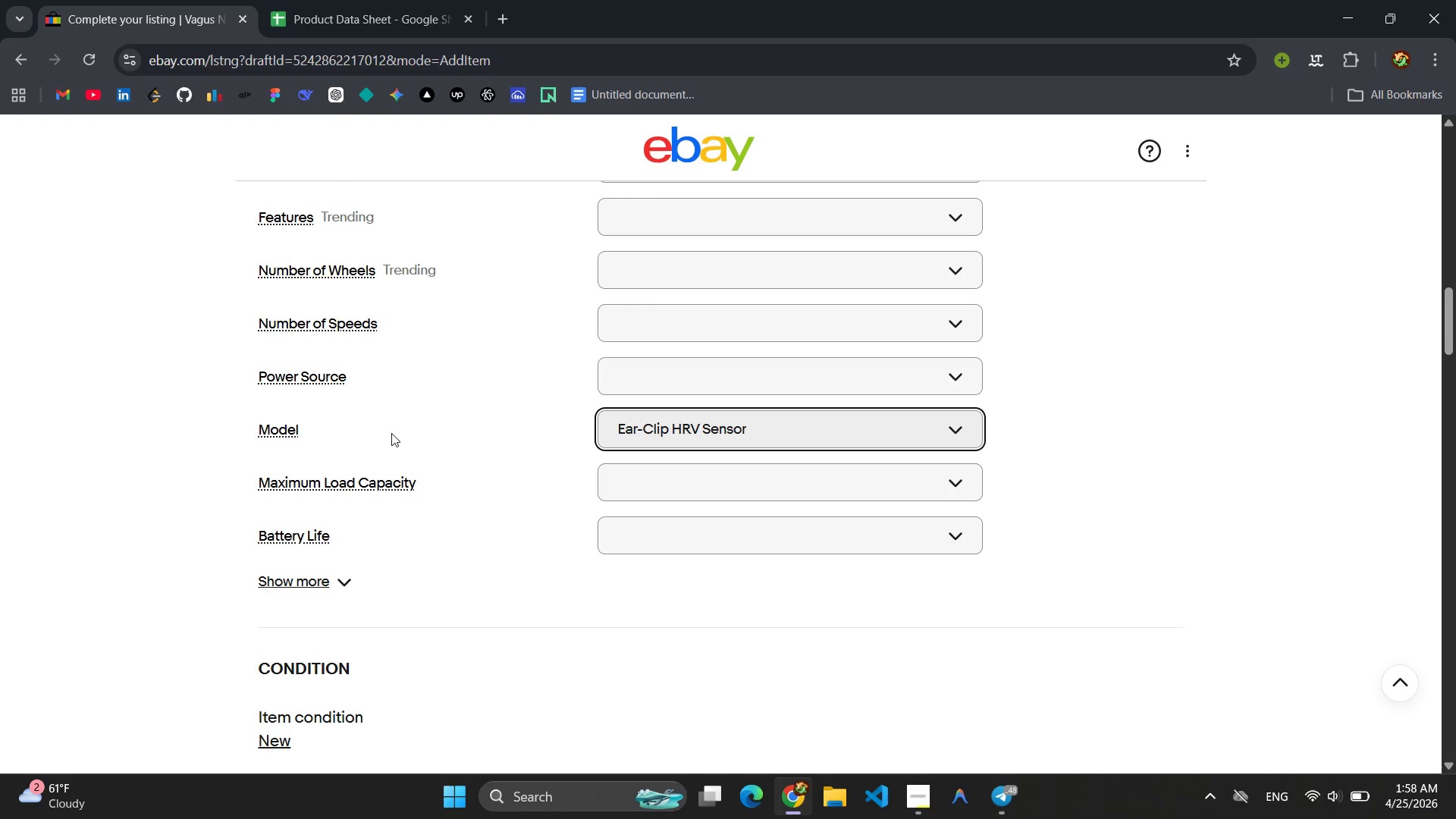 
scroll: coordinate [402, 428], scroll_direction: up, amount: 2.0
 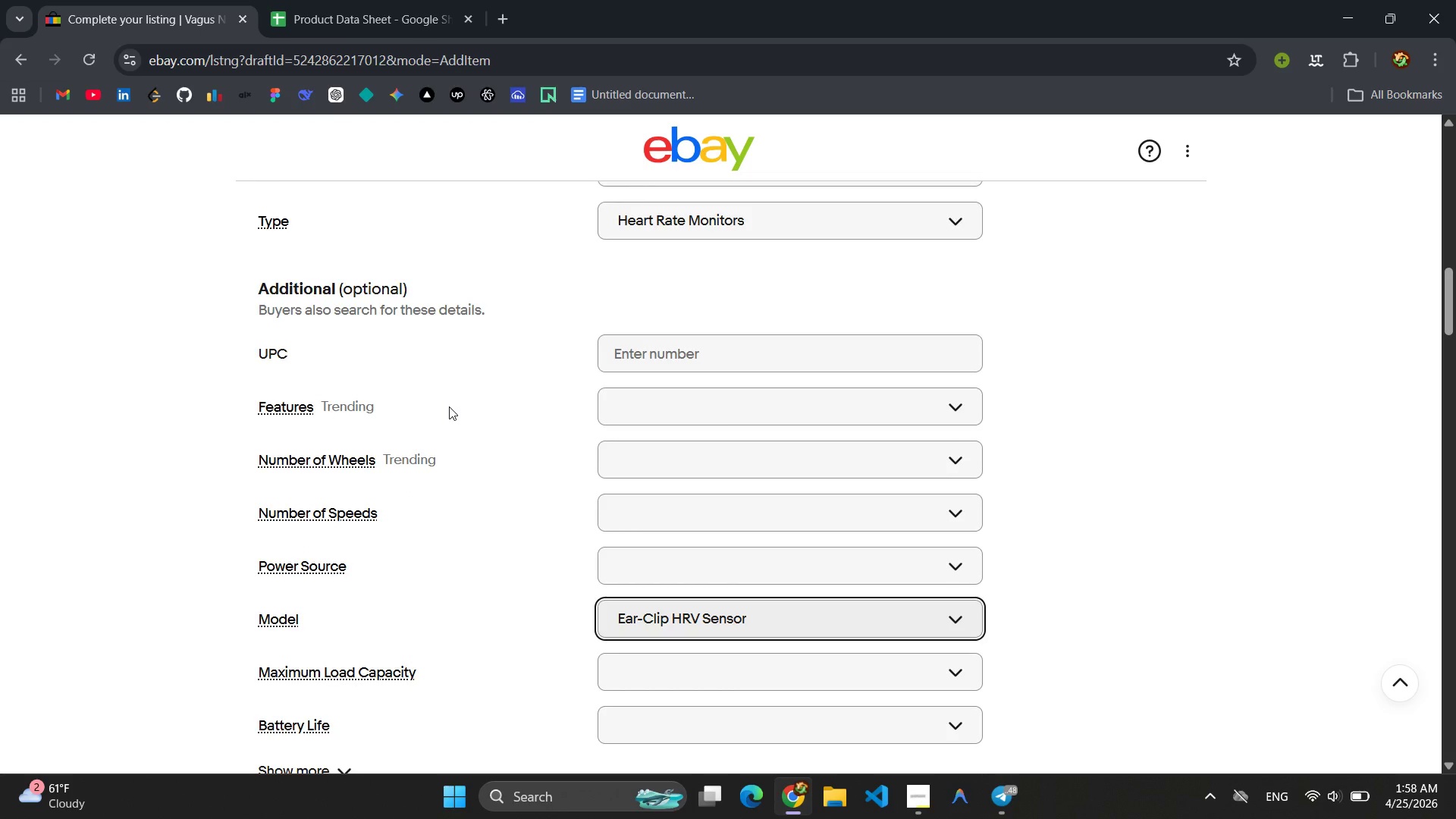 
scroll: coordinate [449, 406], scroll_direction: down, amount: 1.0
 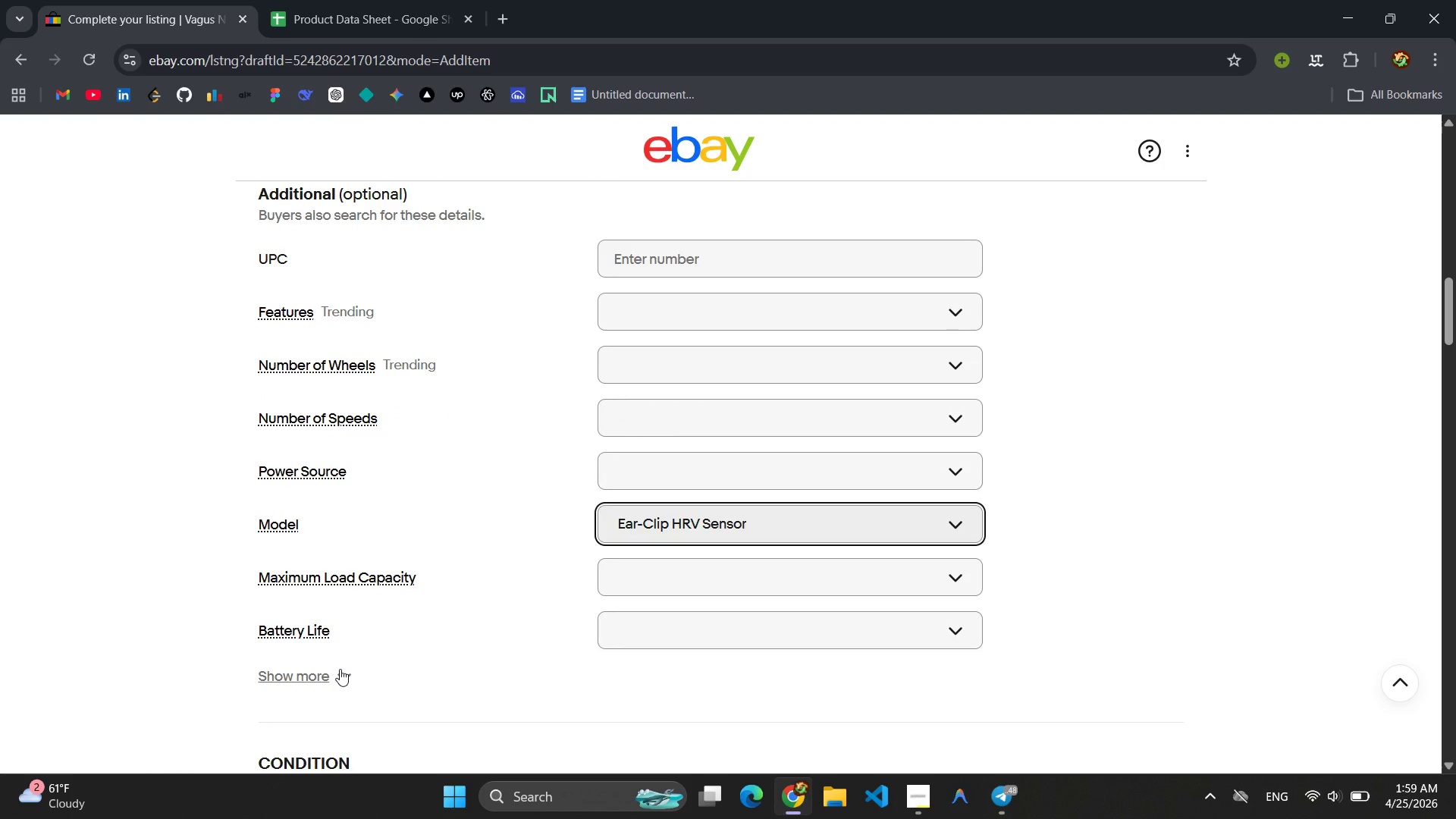 
left_click([340, 669])
 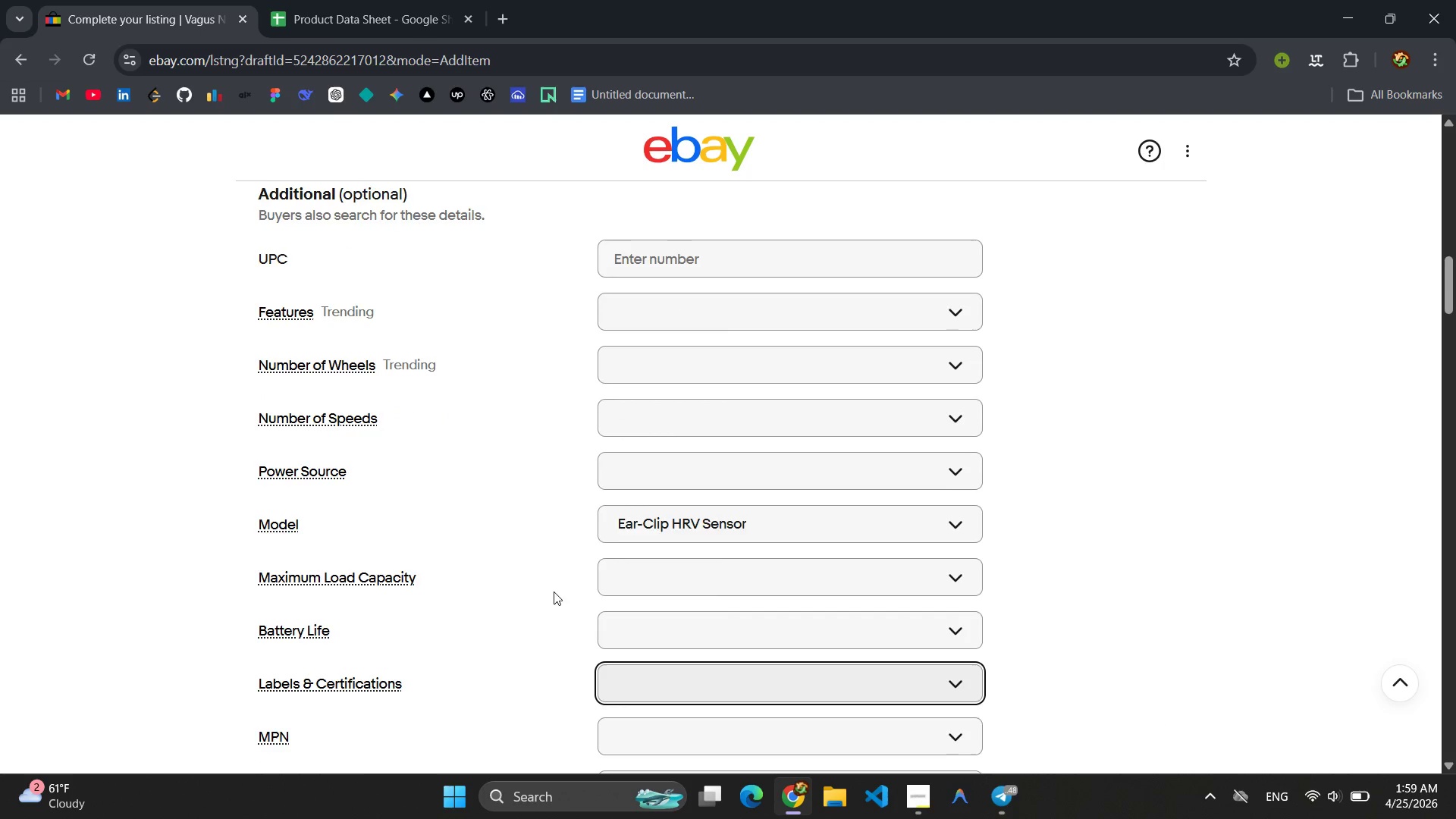 
scroll: coordinate [554, 592], scroll_direction: down, amount: 2.0
 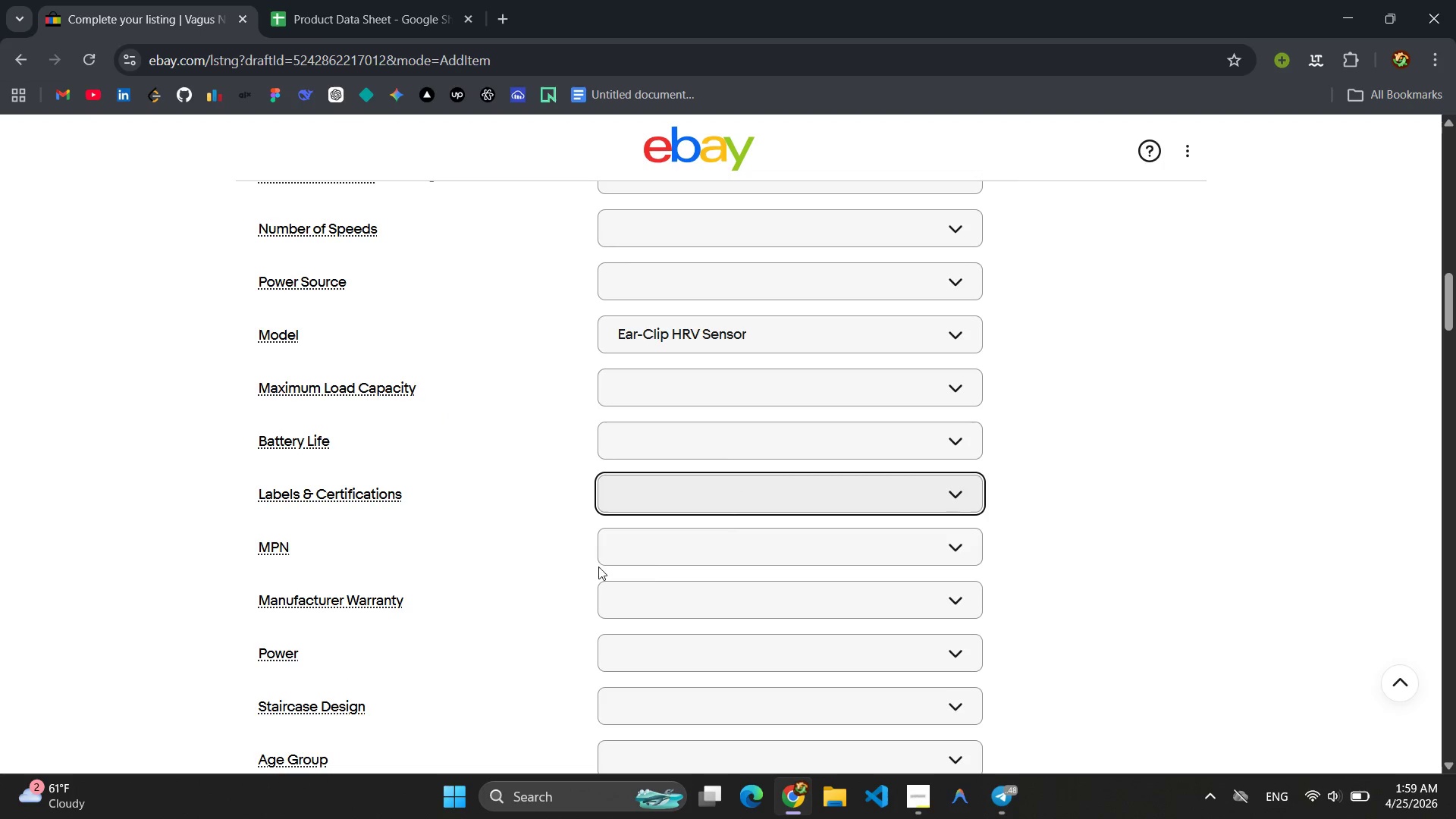 
left_click([667, 560])
 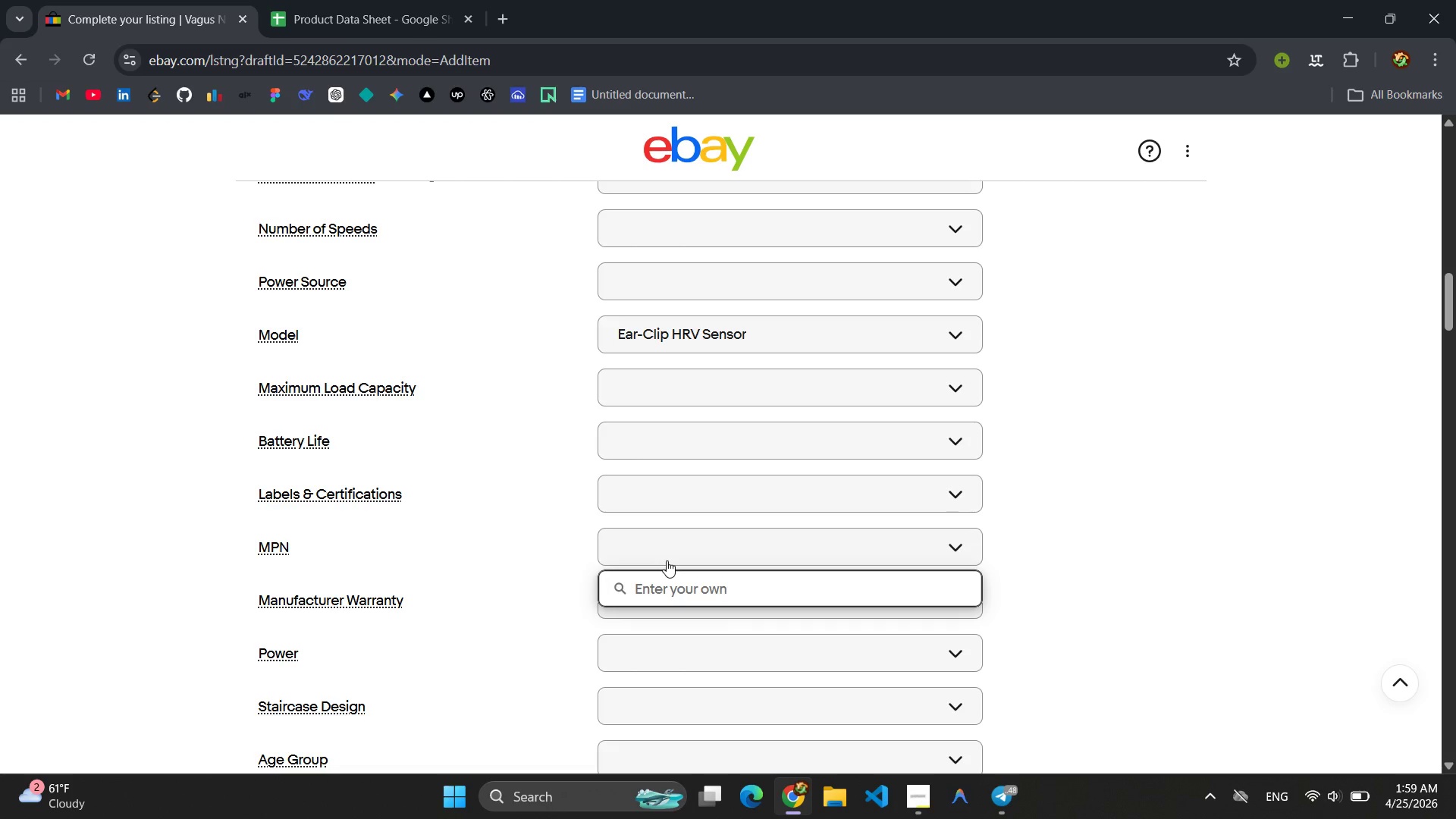 
type(VP-EAR-001)
 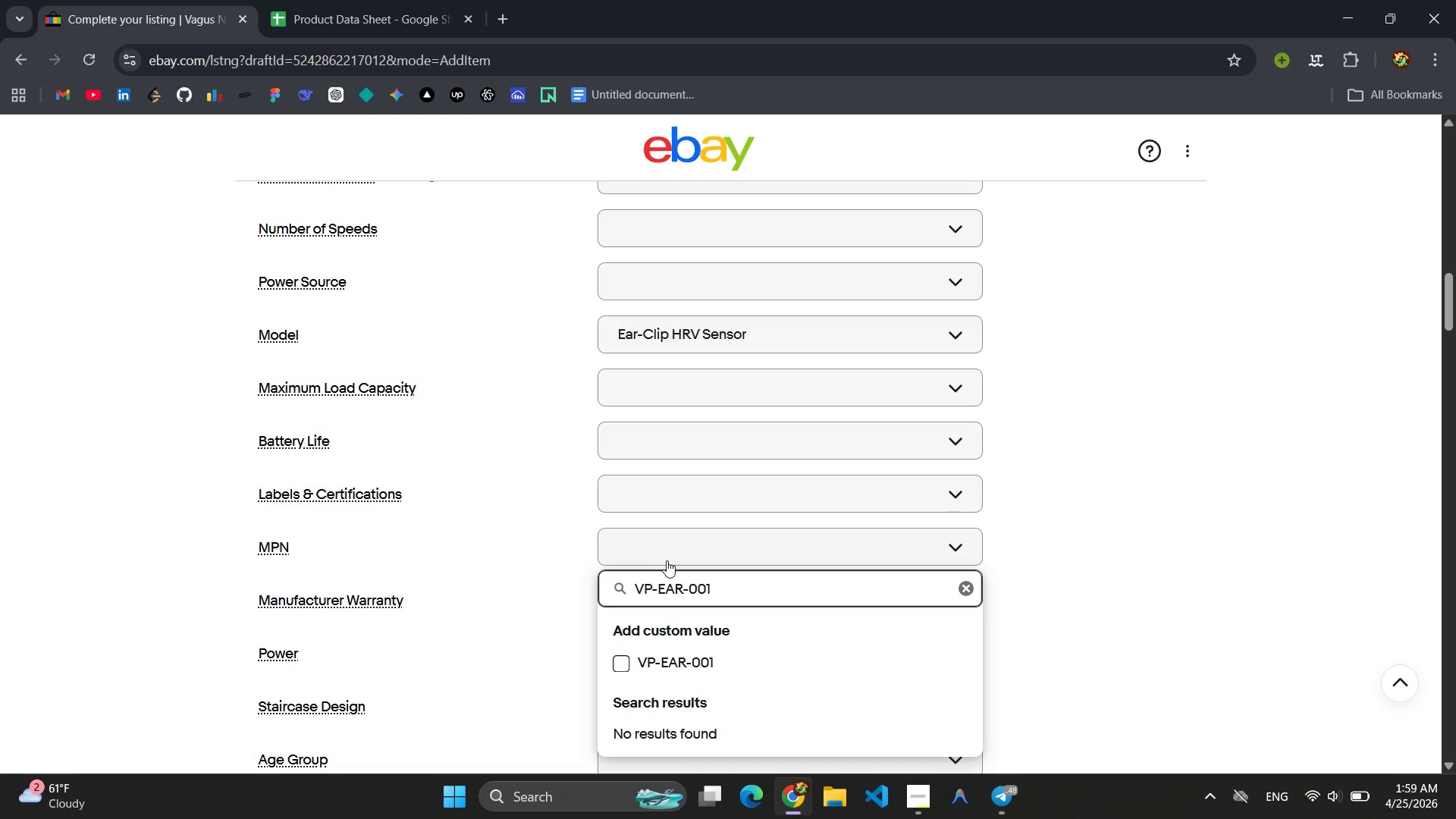 
key(Control+A)
 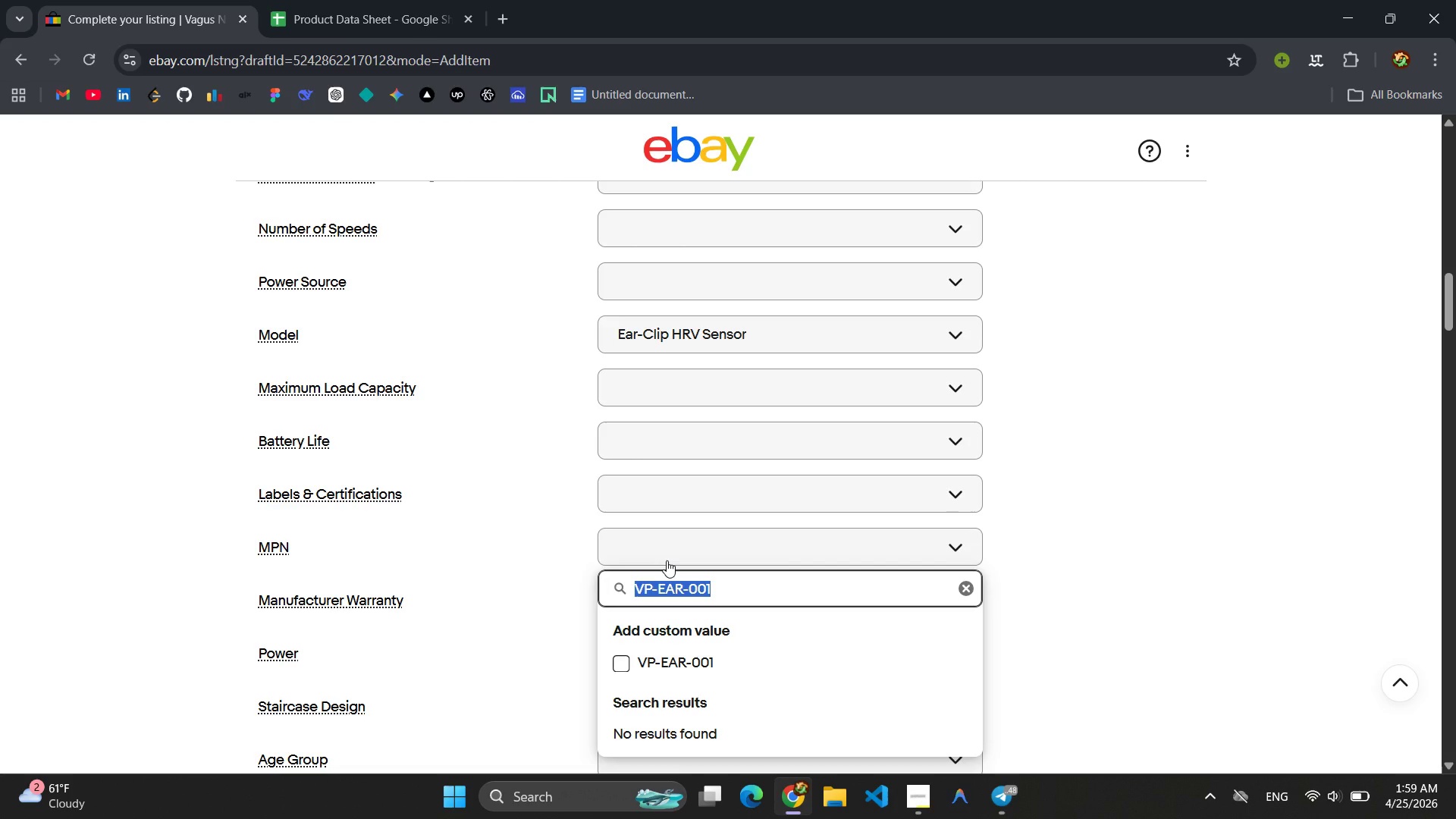 
key(Control+C)
 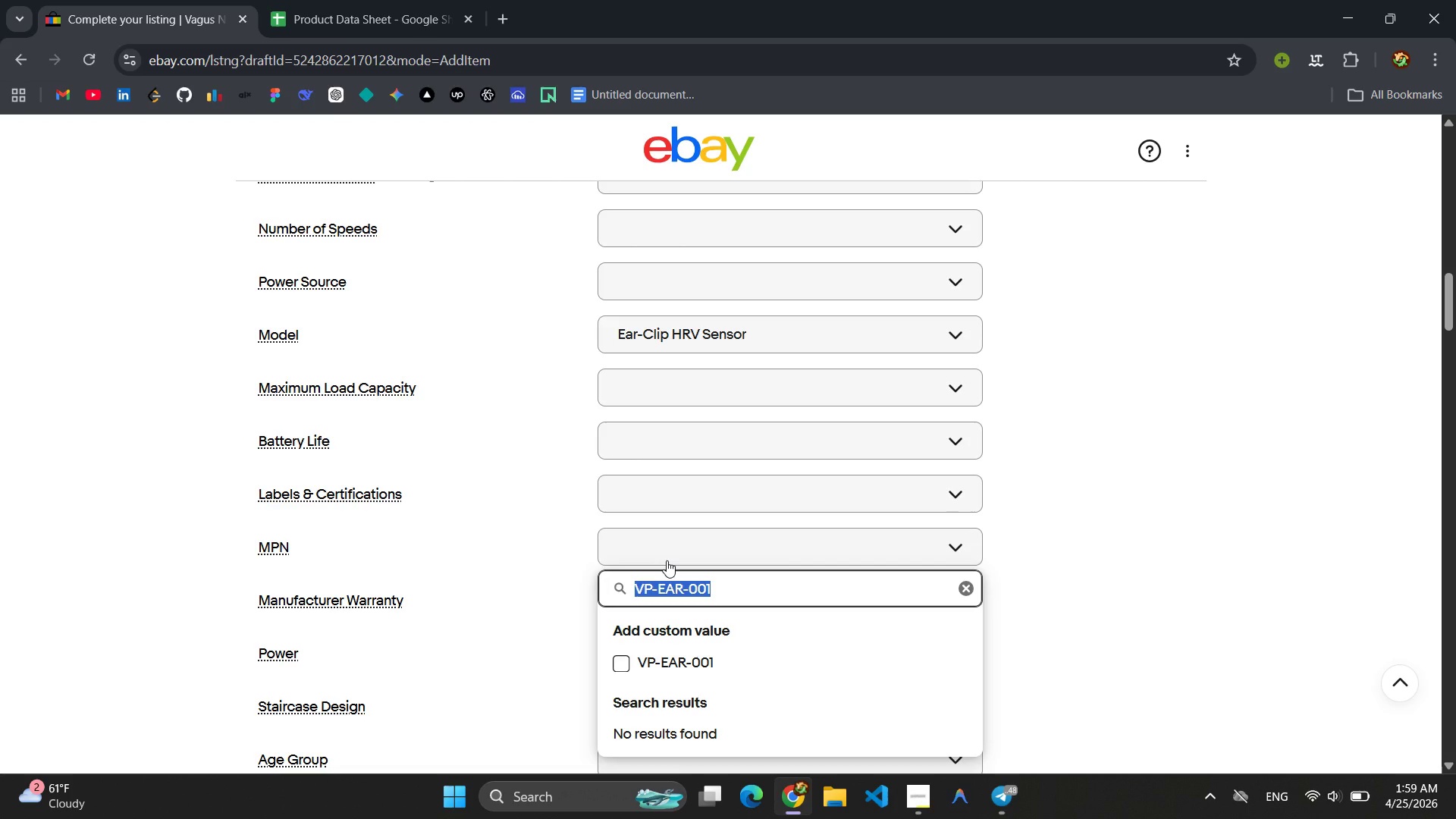 
key(Enter)
 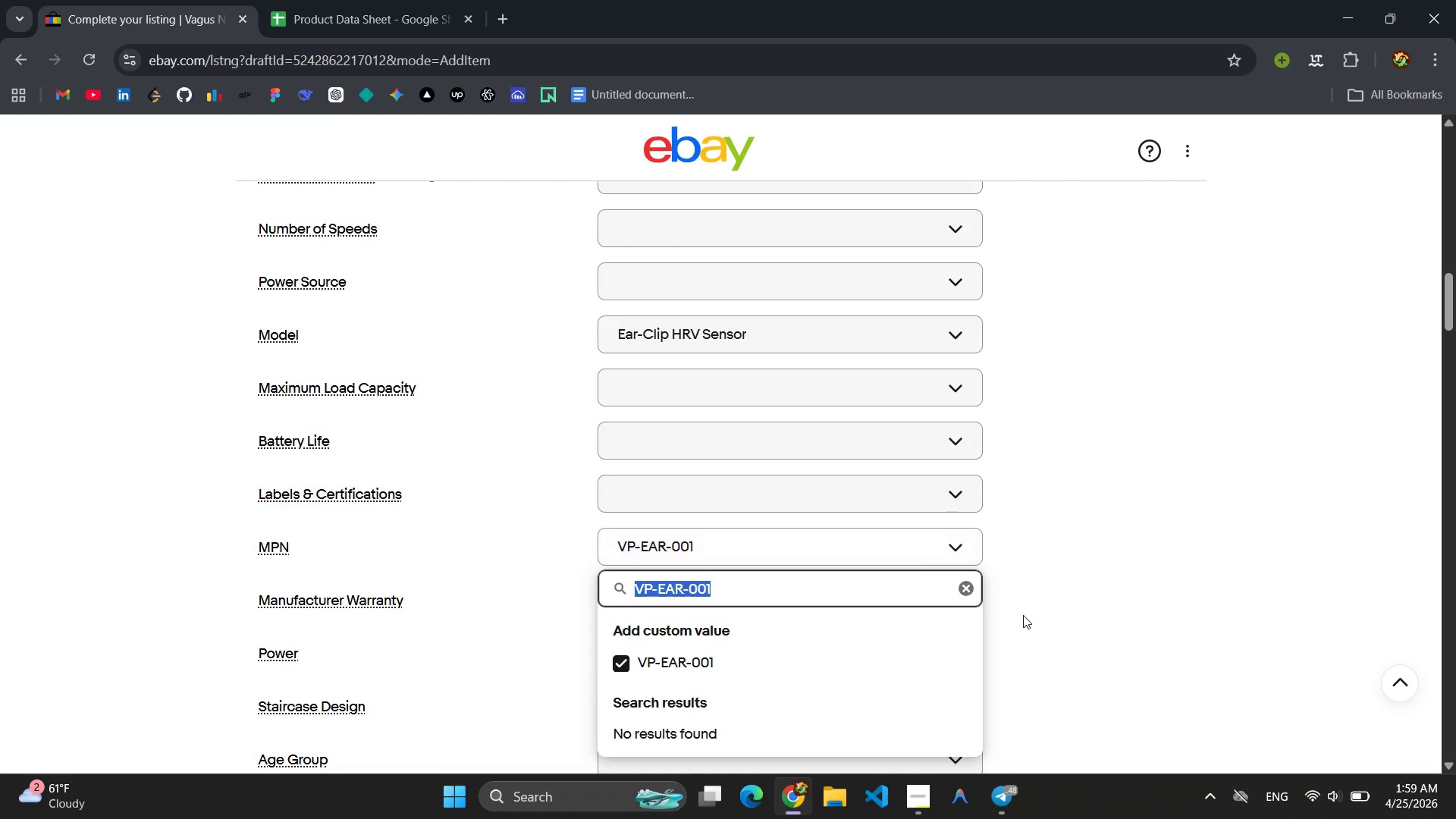 
left_click([1244, 698])
 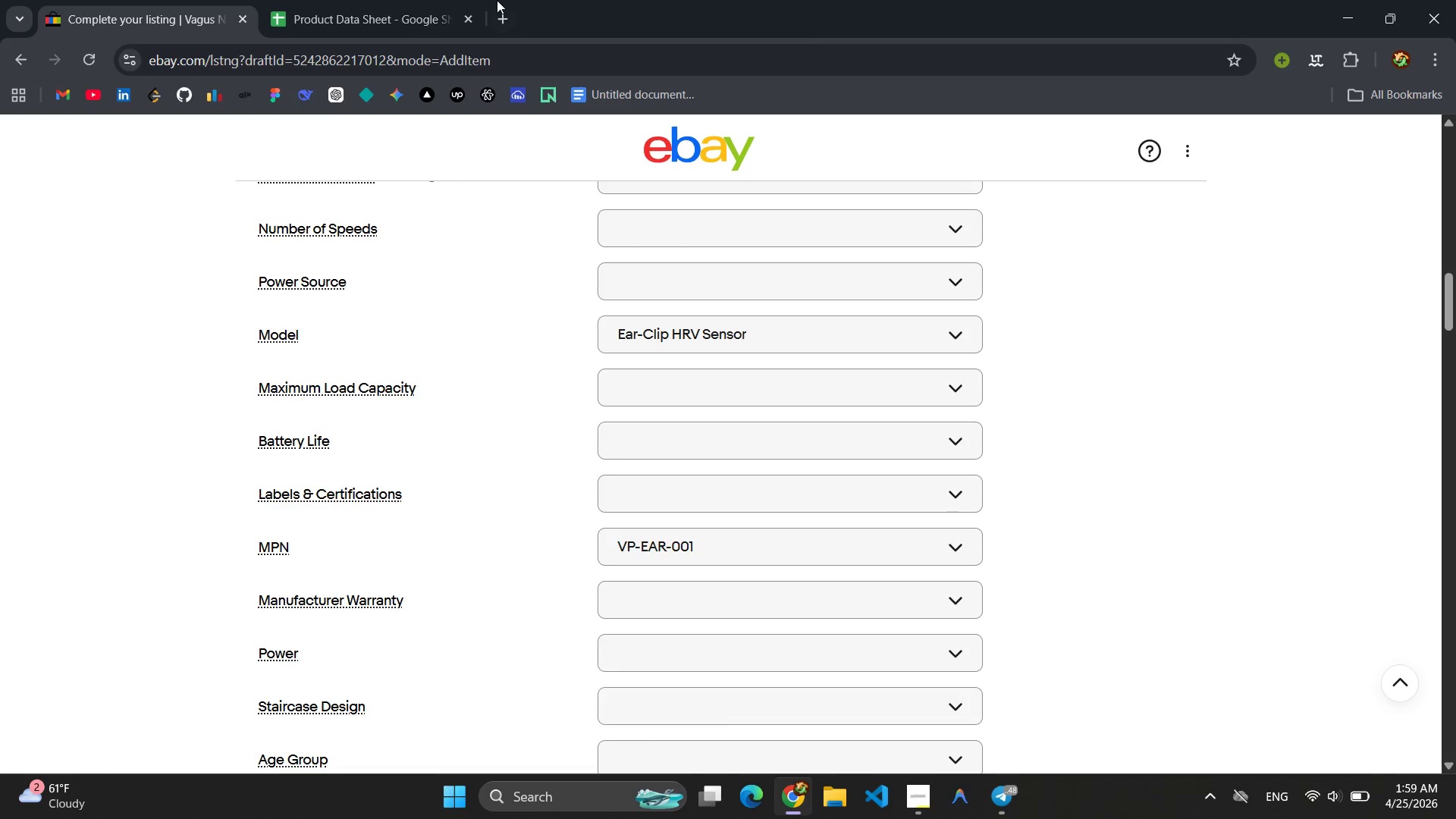 
left_click([377, 13])
 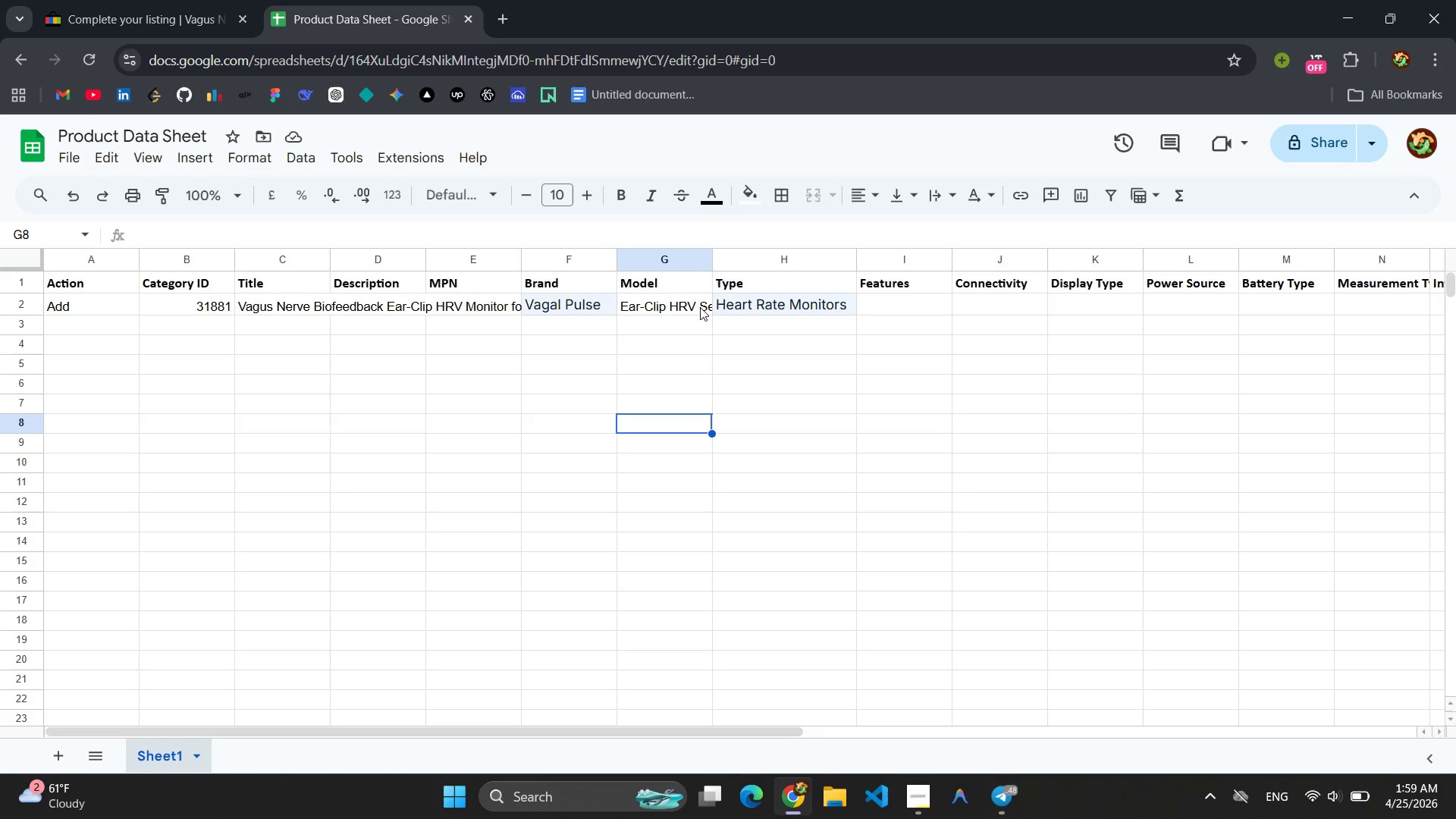 
left_click([458, 306])
 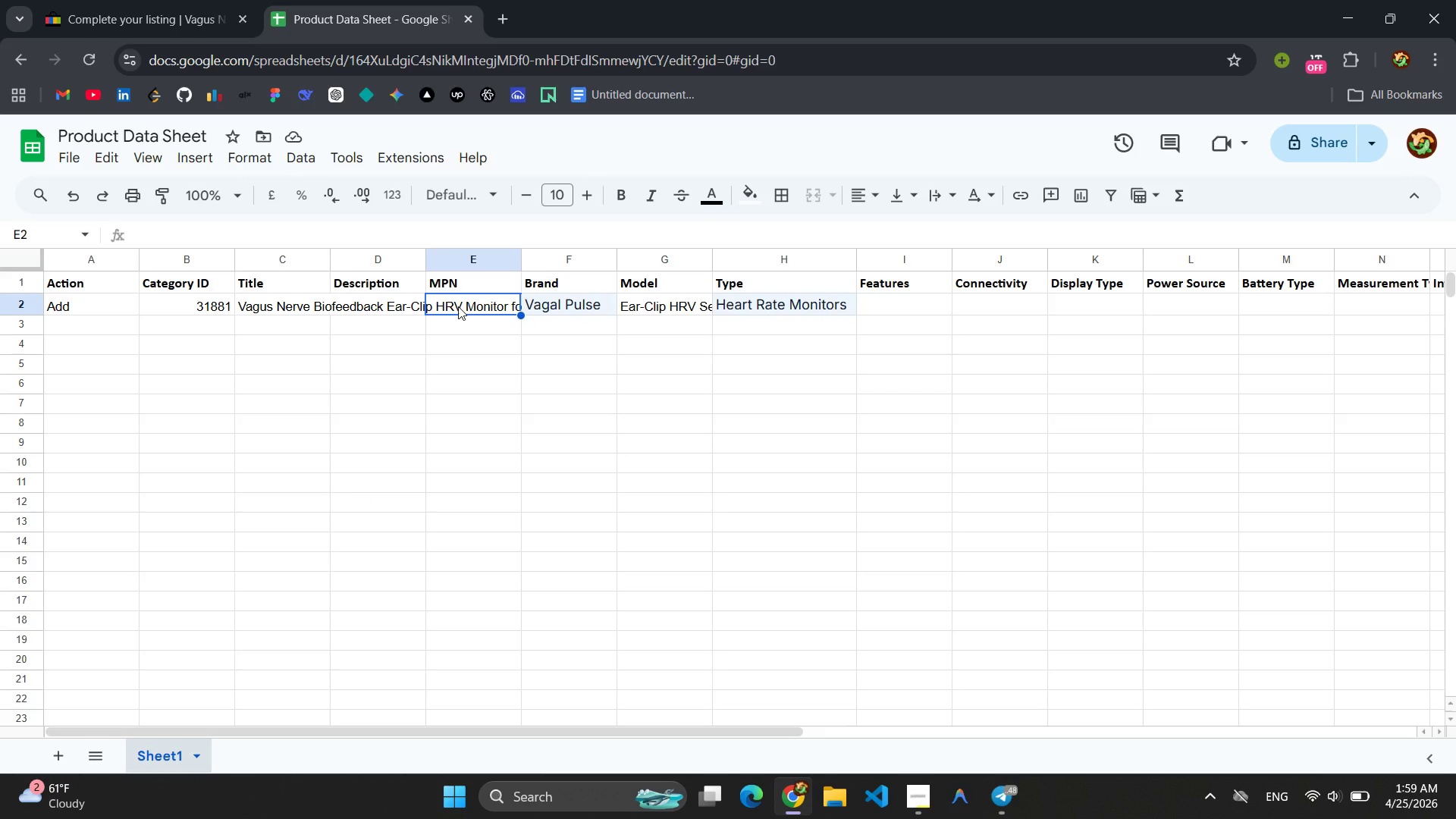 
key(Control+V)
 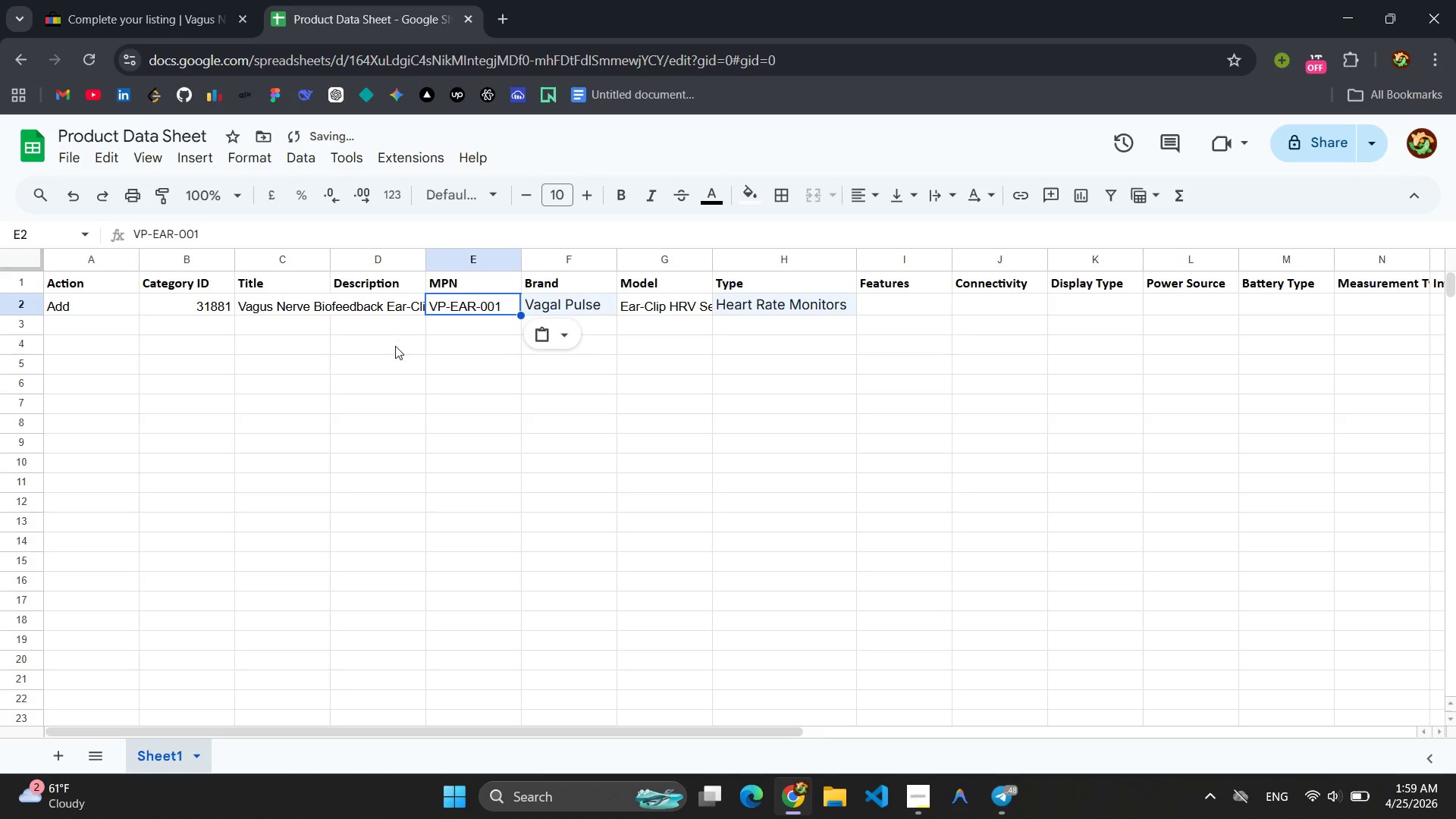 
left_click([416, 414])
 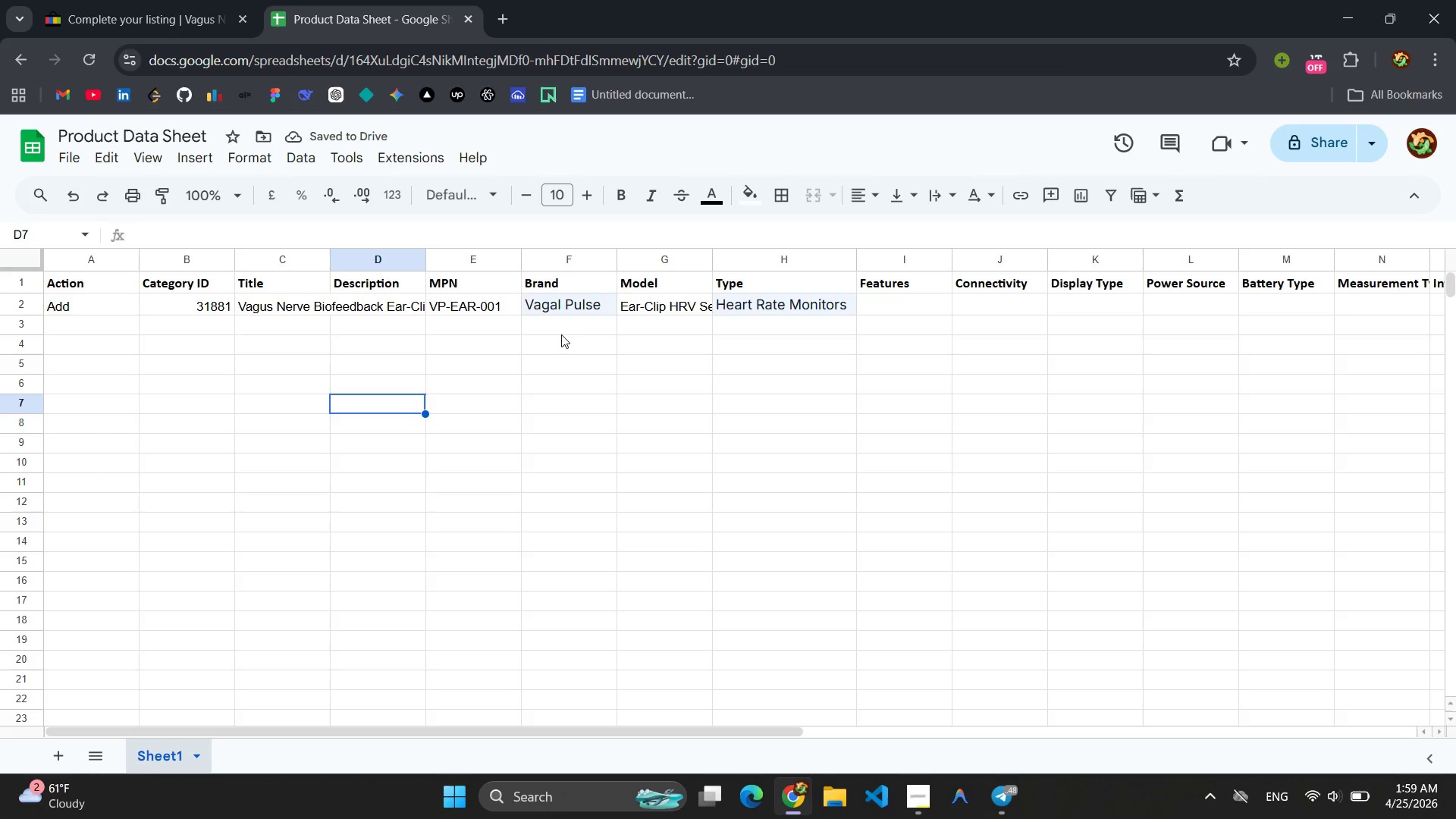 
double_click([571, 306])
 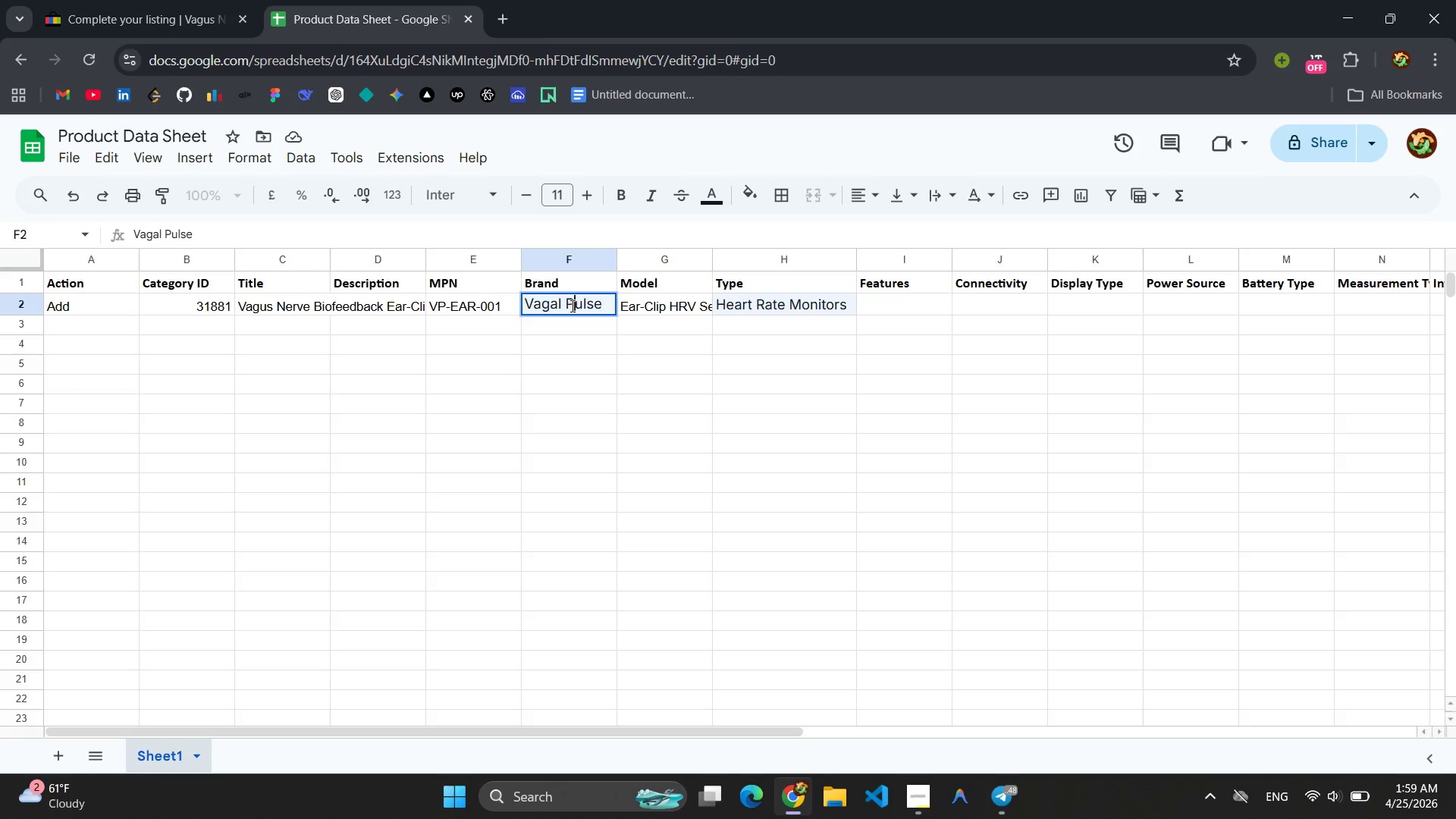 
left_click([571, 306])
 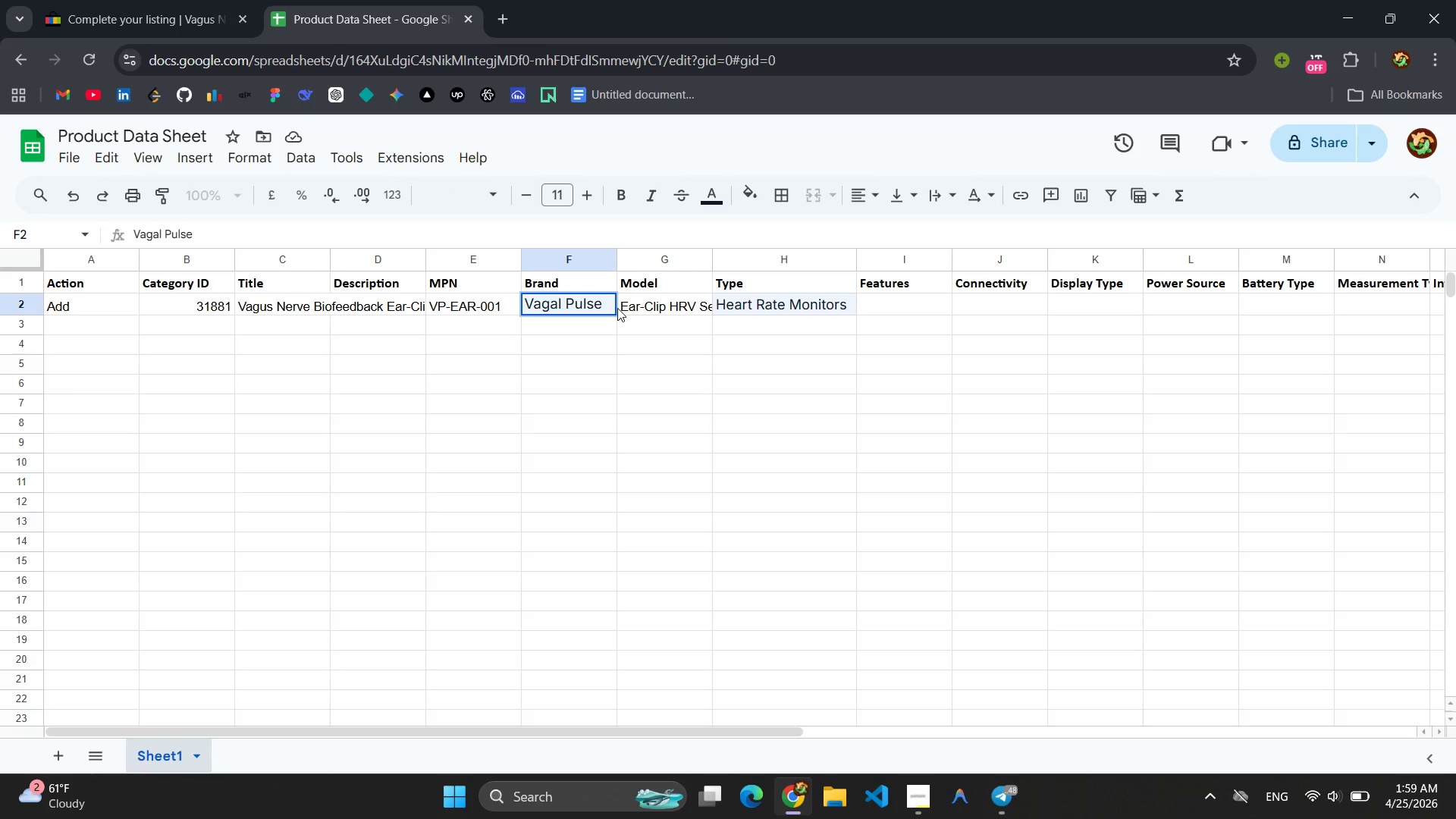 
left_click([617, 308])
 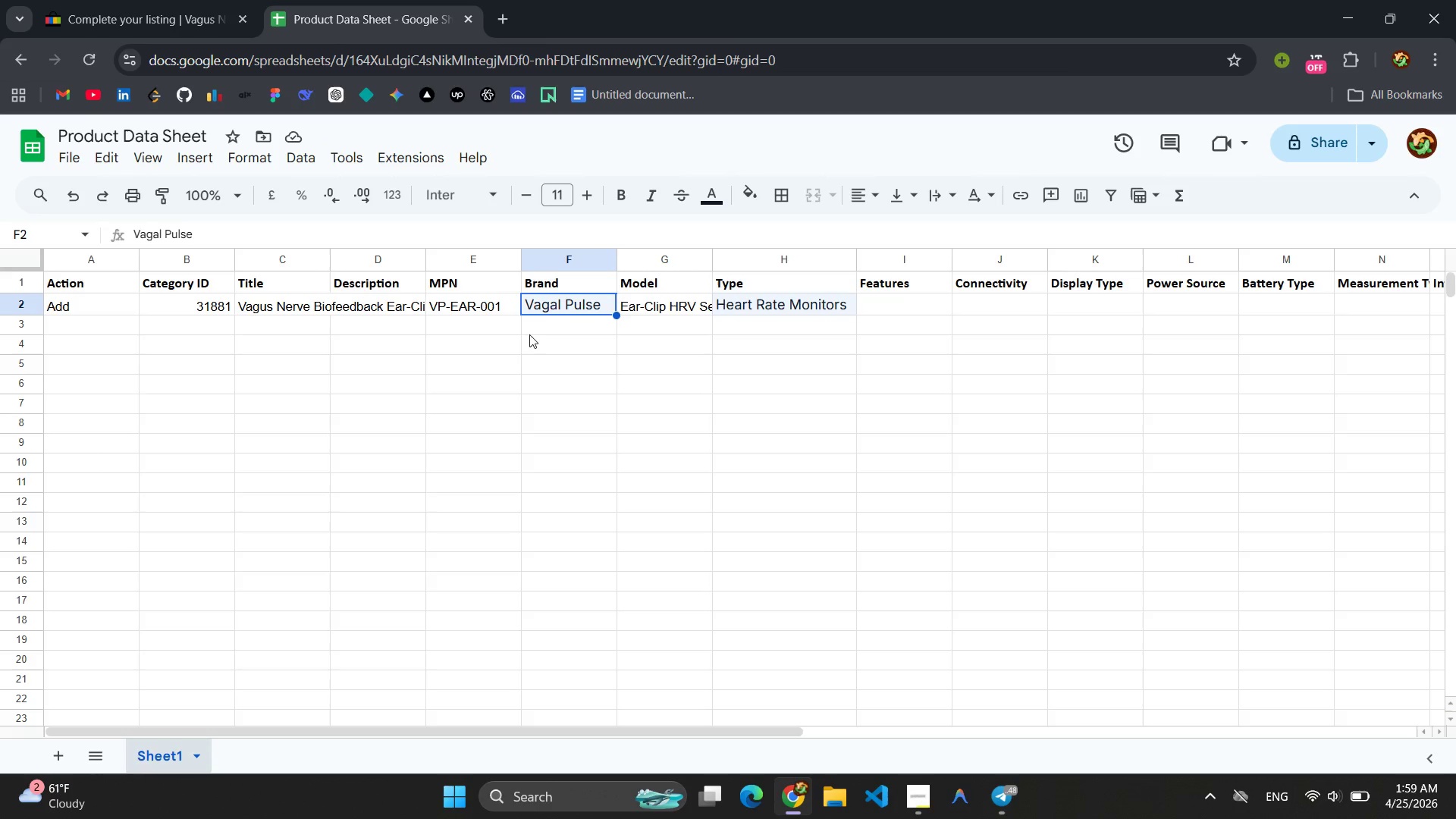 
left_click([505, 359])
 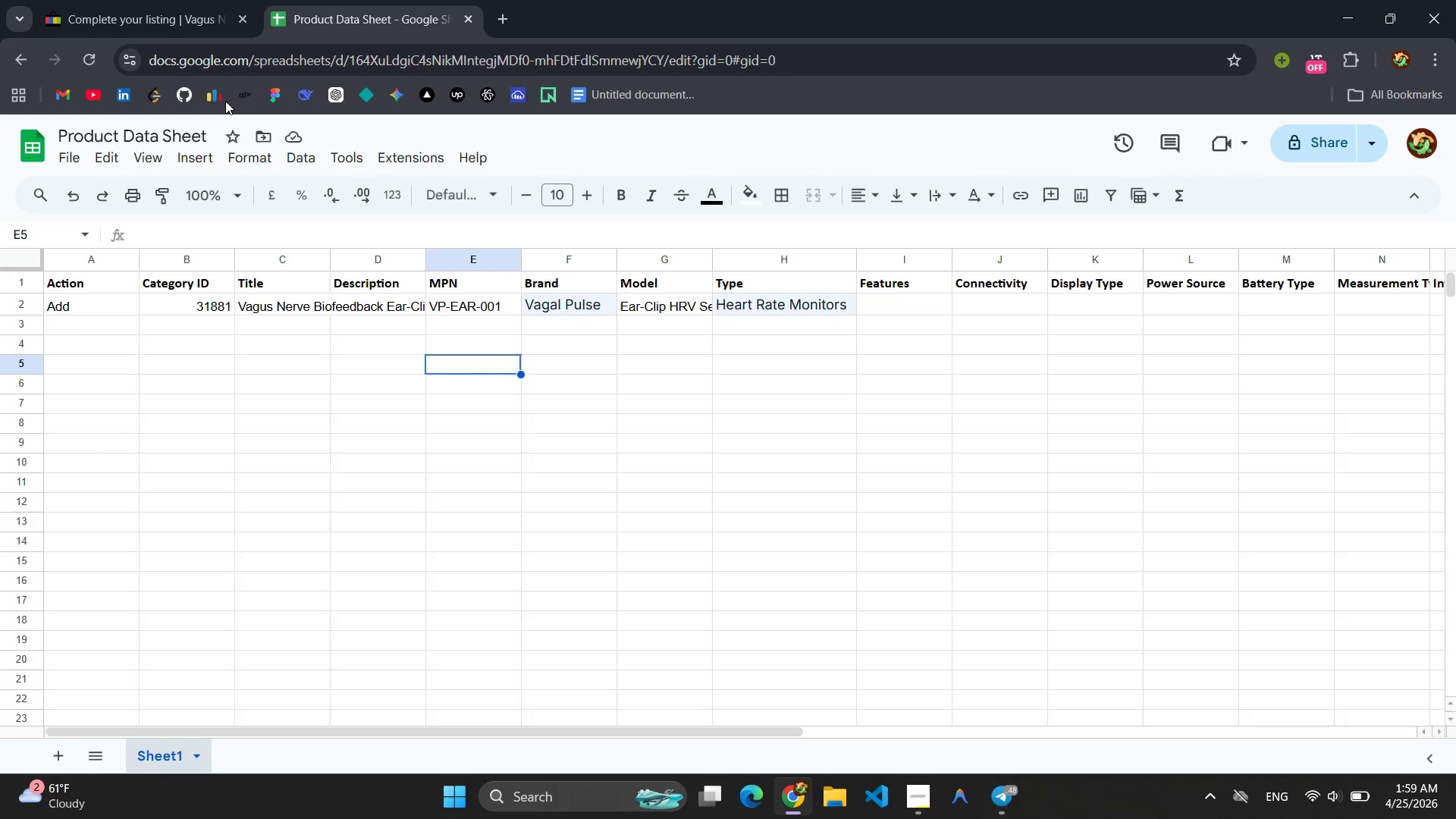 
left_click([129, 28])
 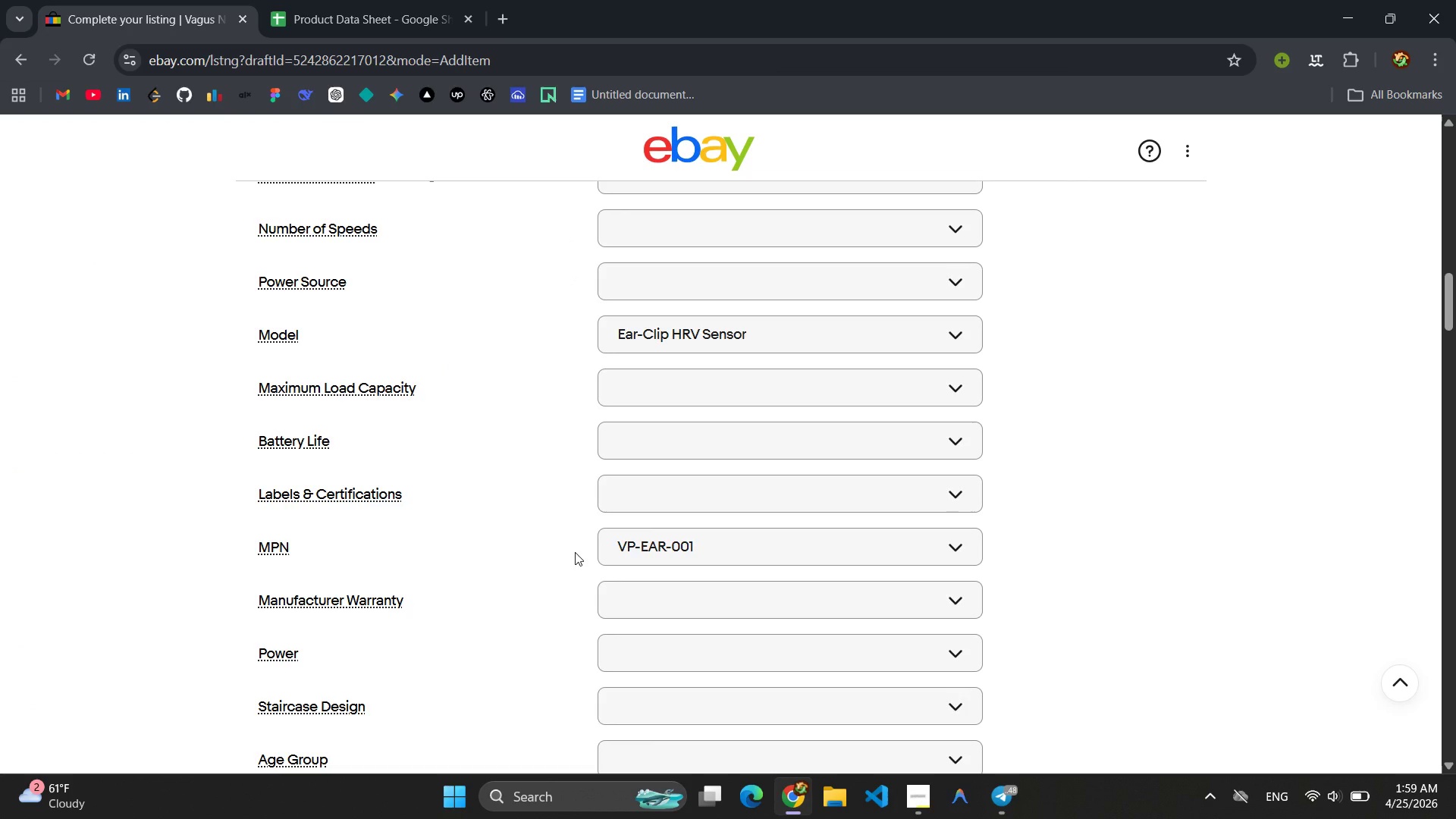 
scroll: coordinate [749, 450], scroll_direction: up, amount: 3.0
 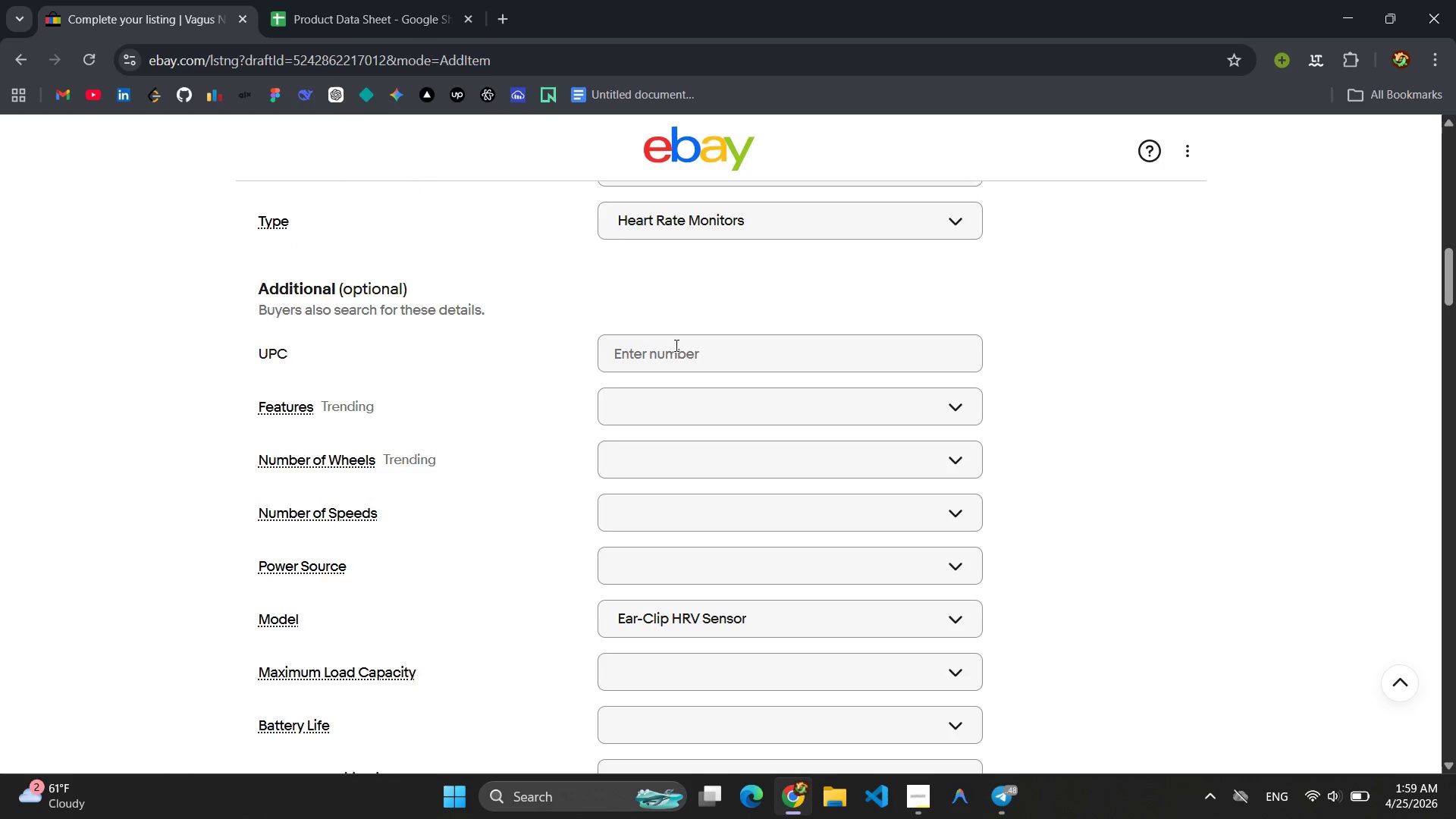 
left_click([670, 353])
 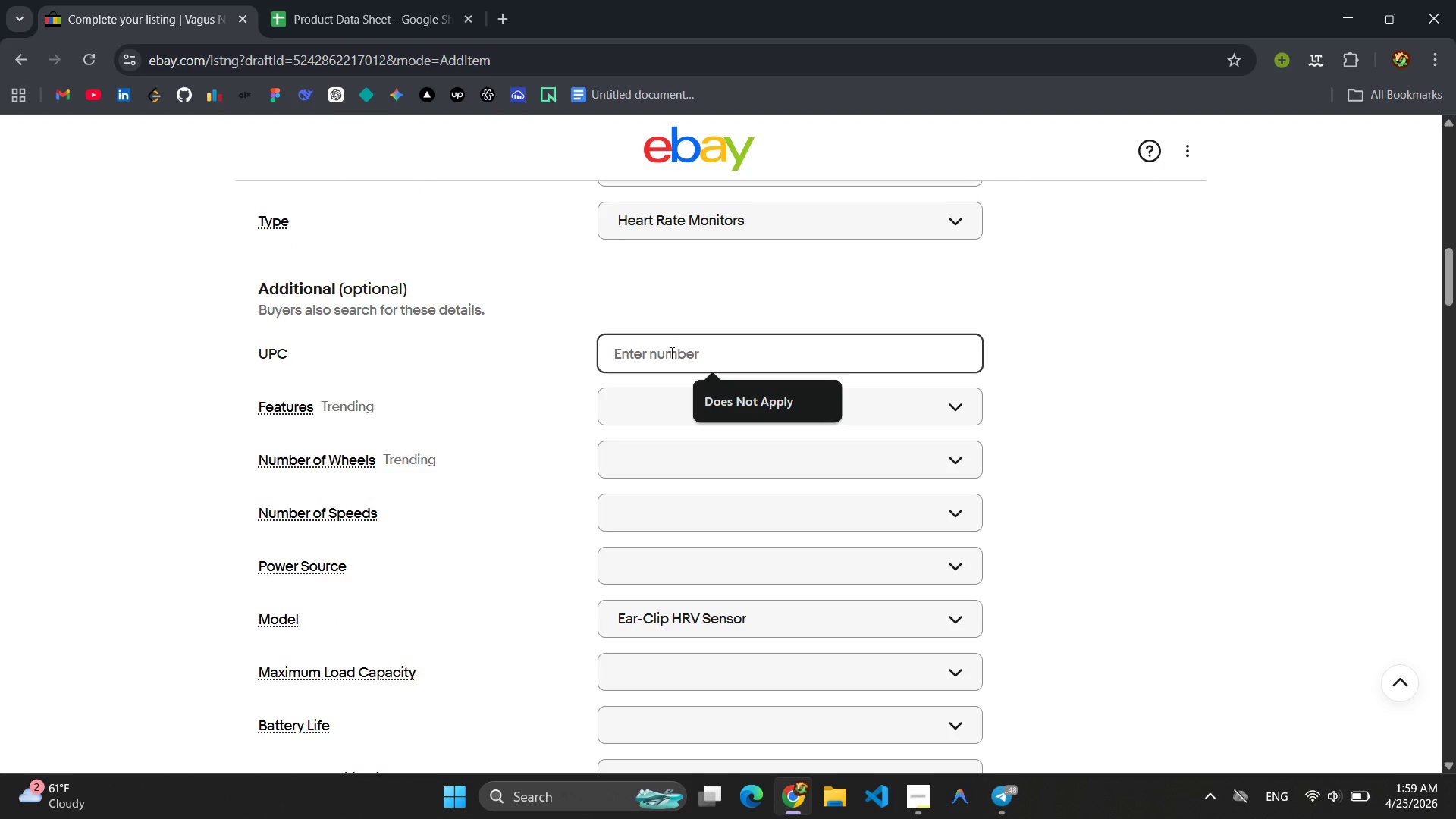 
type(dOE)
key(Backspace)
key(Backspace)
key(Backspace)
type(Does Not a)
key(Backspace)
type( Apply)
 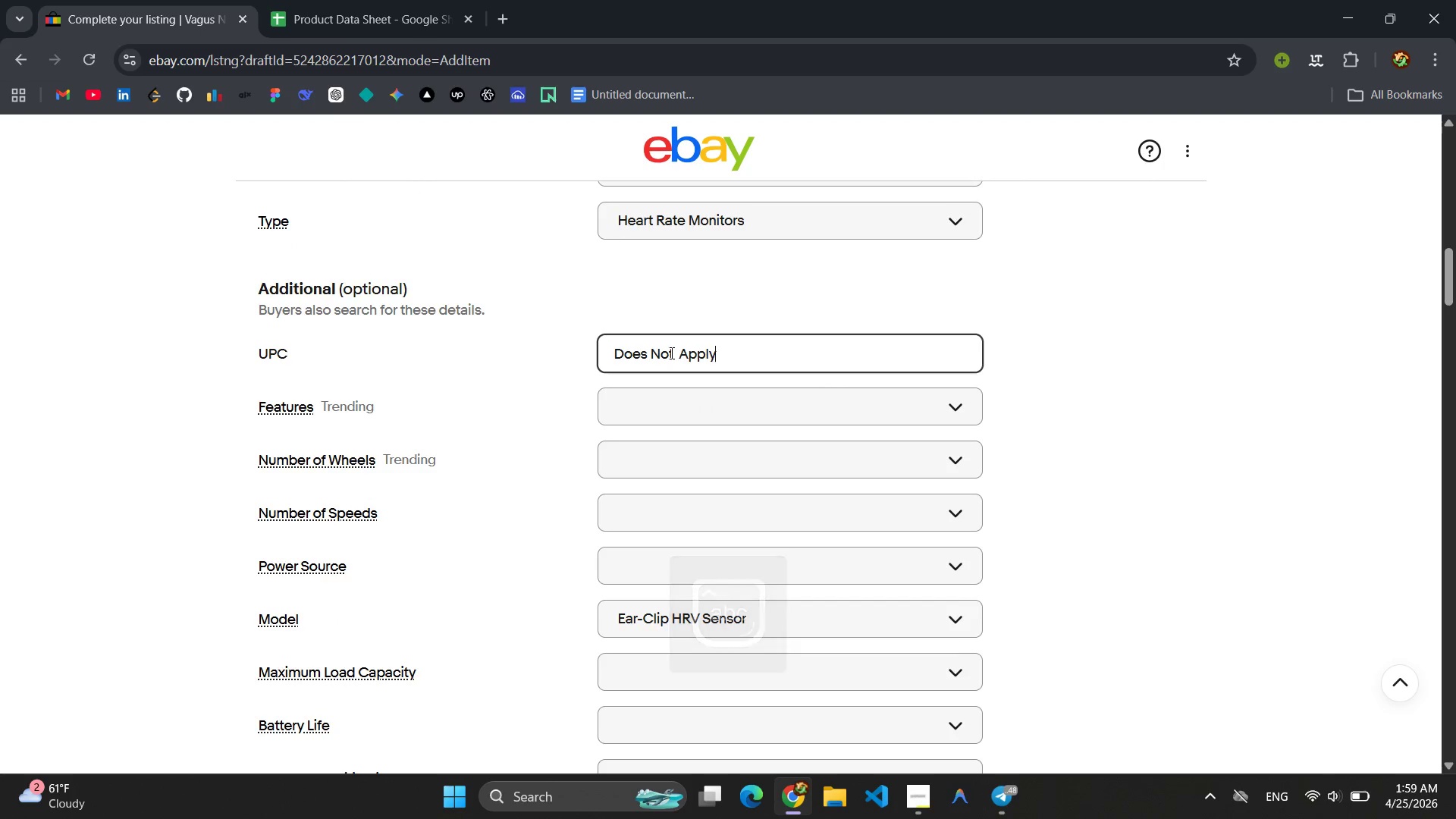 
key(Control+ControlLeft)
 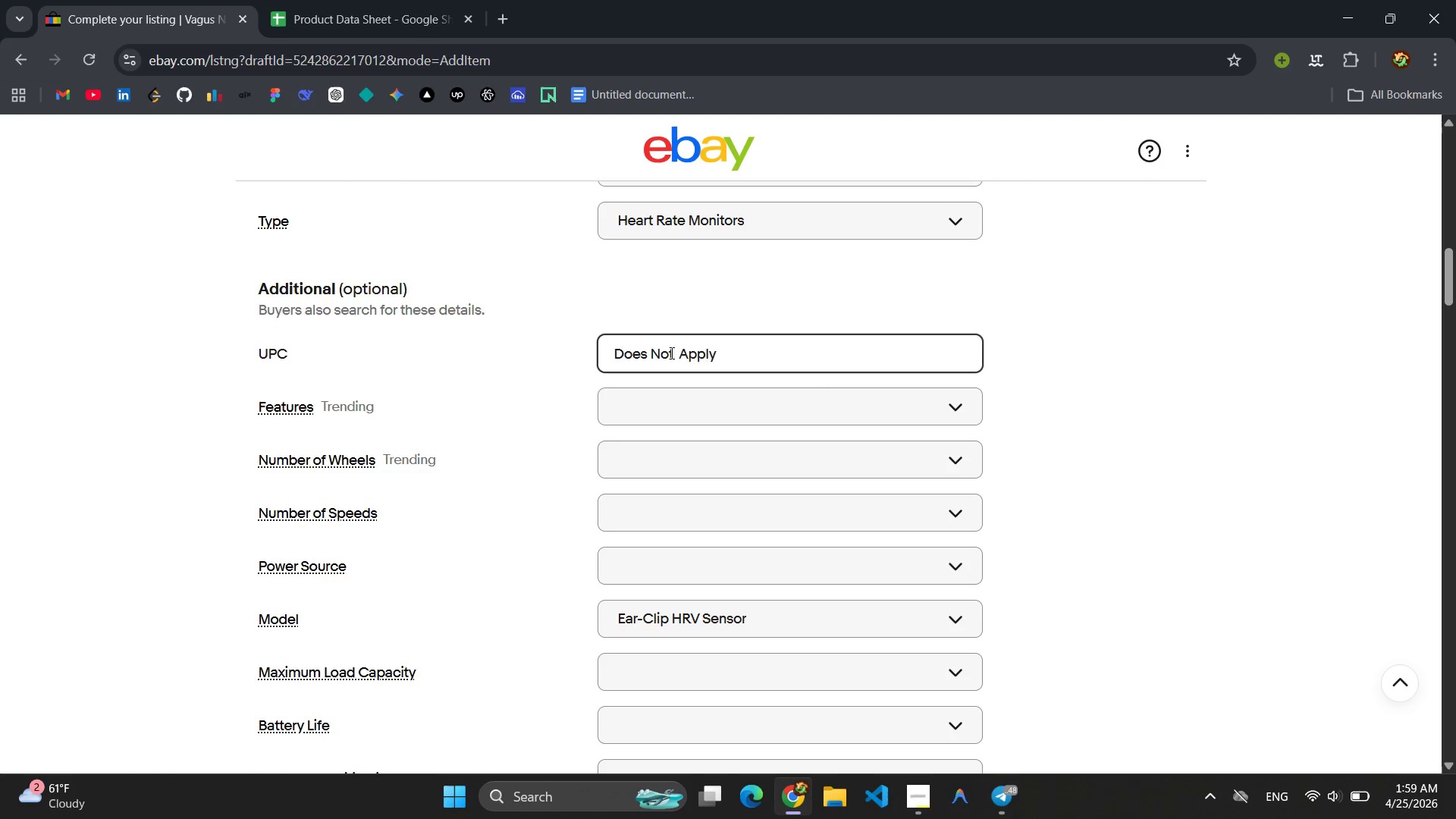 
key(Control+A)
 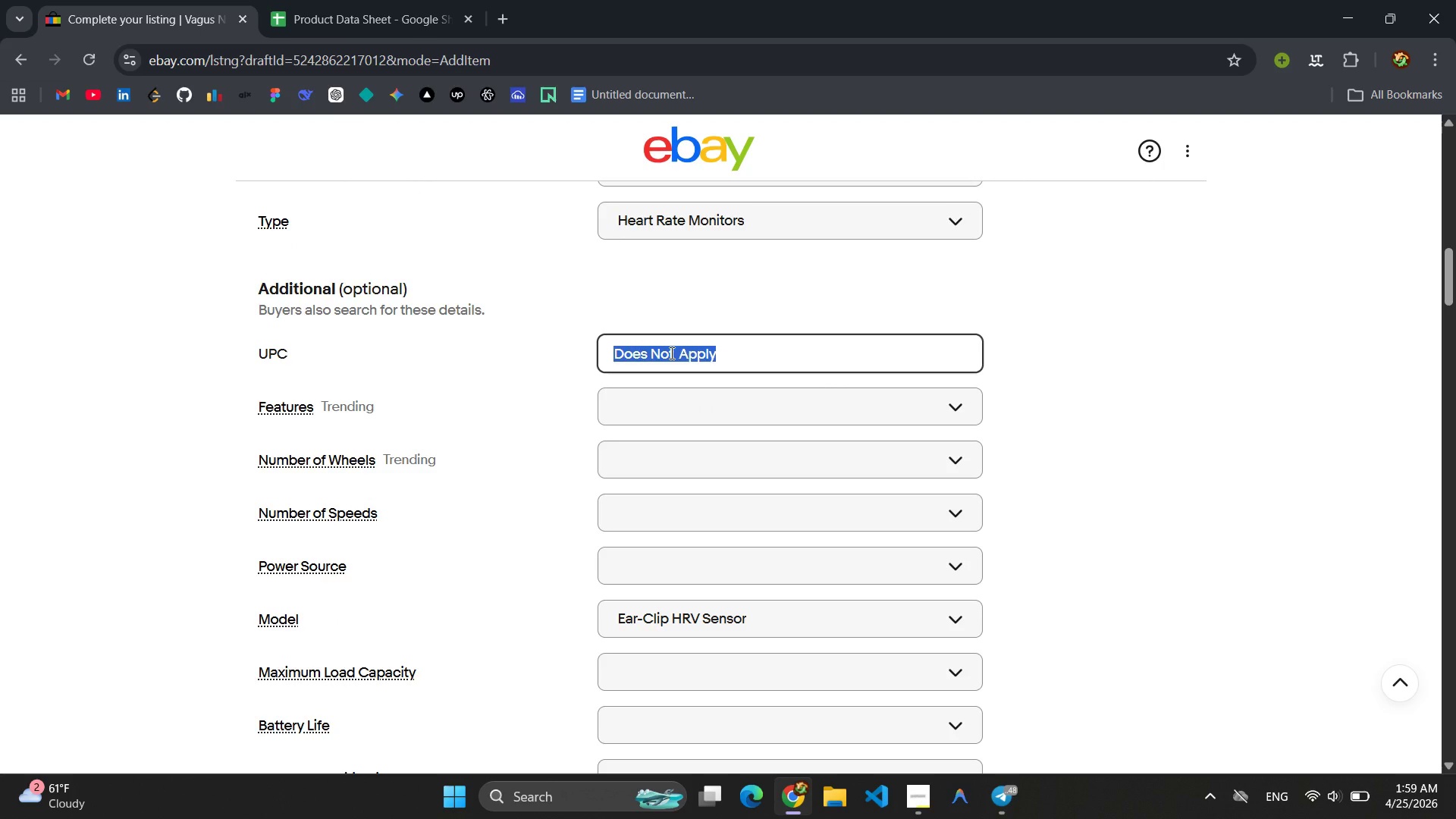 
key(Control+C)
 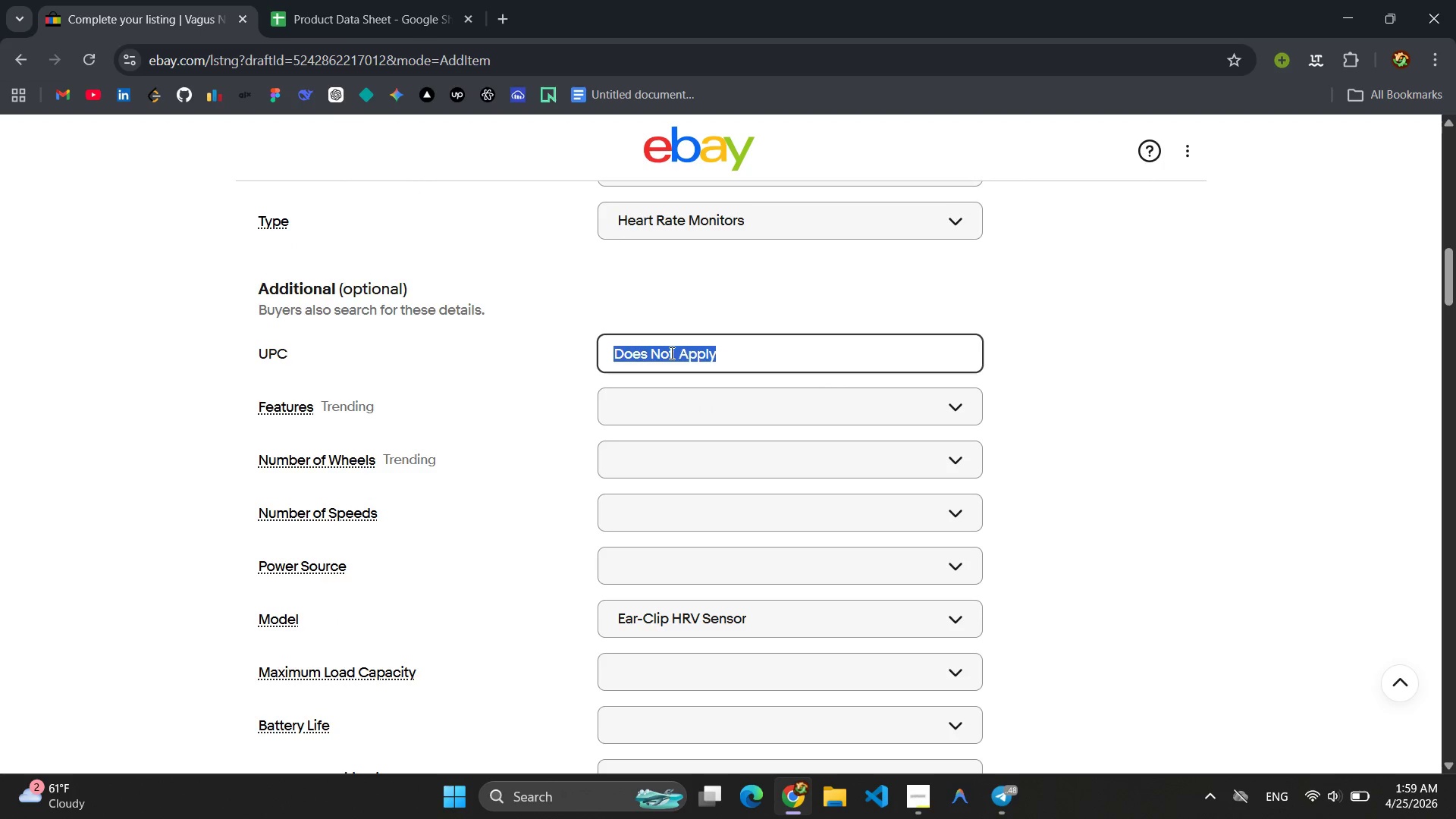 
key(Enter)
 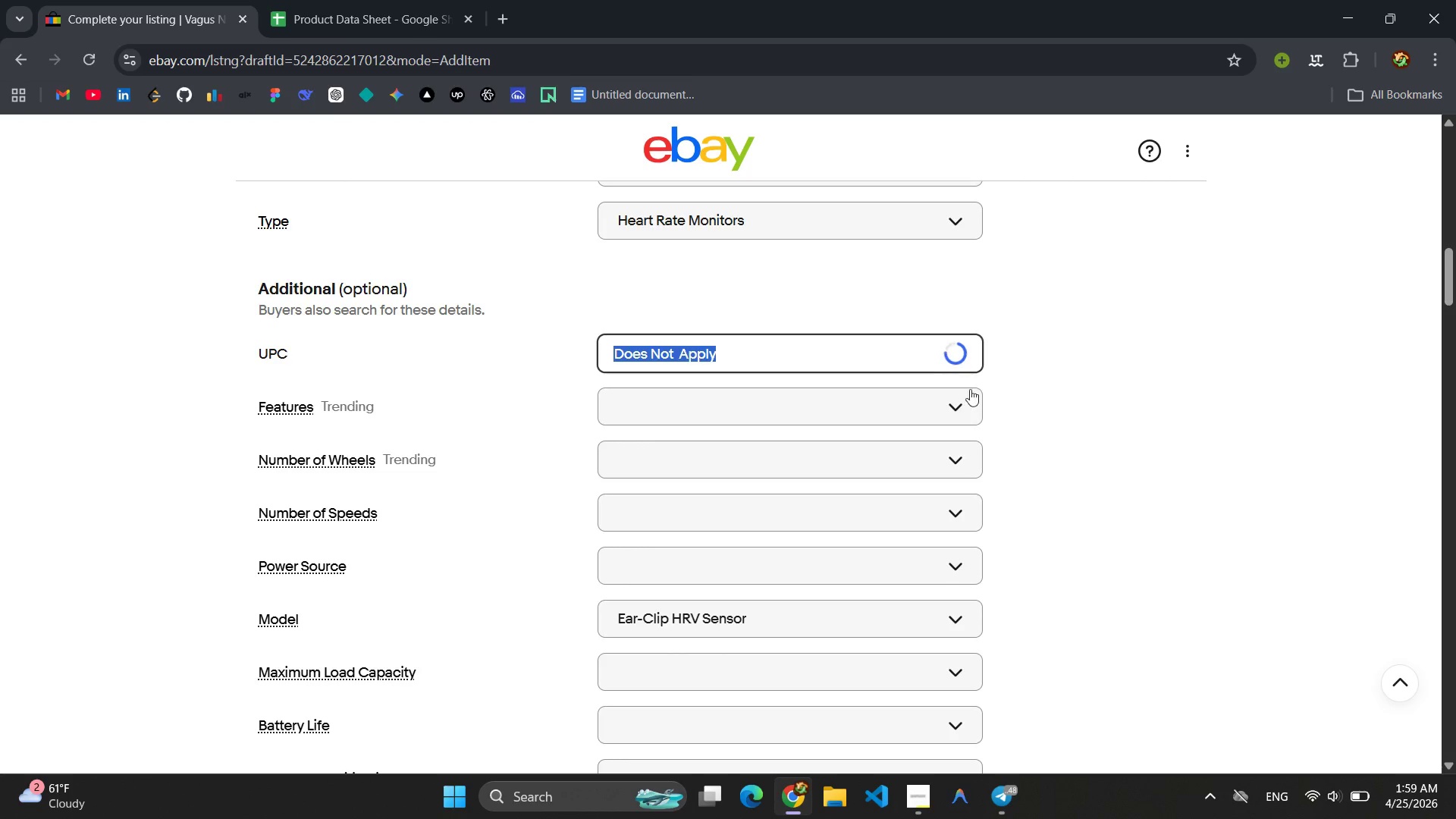 
left_click([351, 0])
 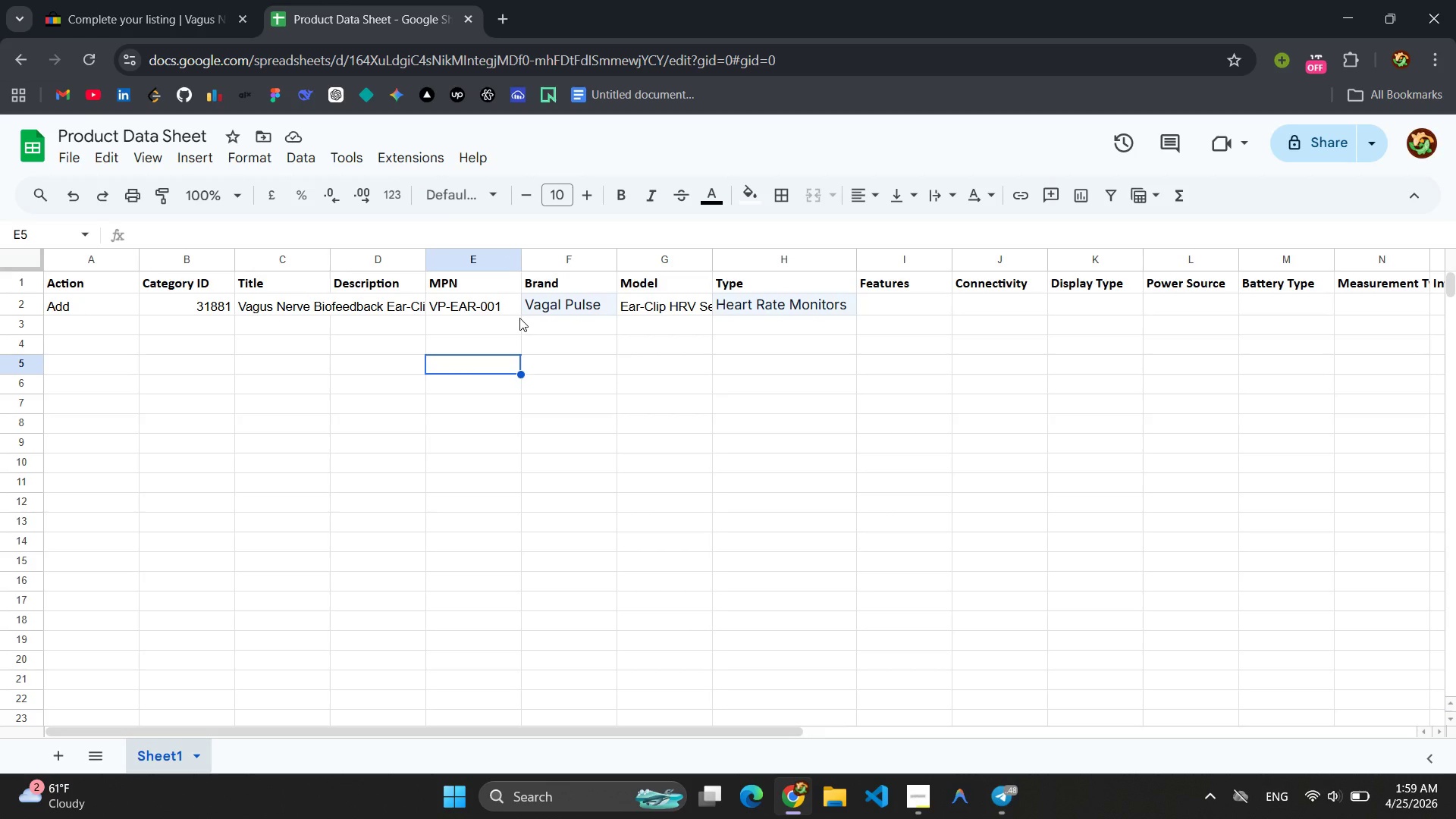 
wait(10.73)
 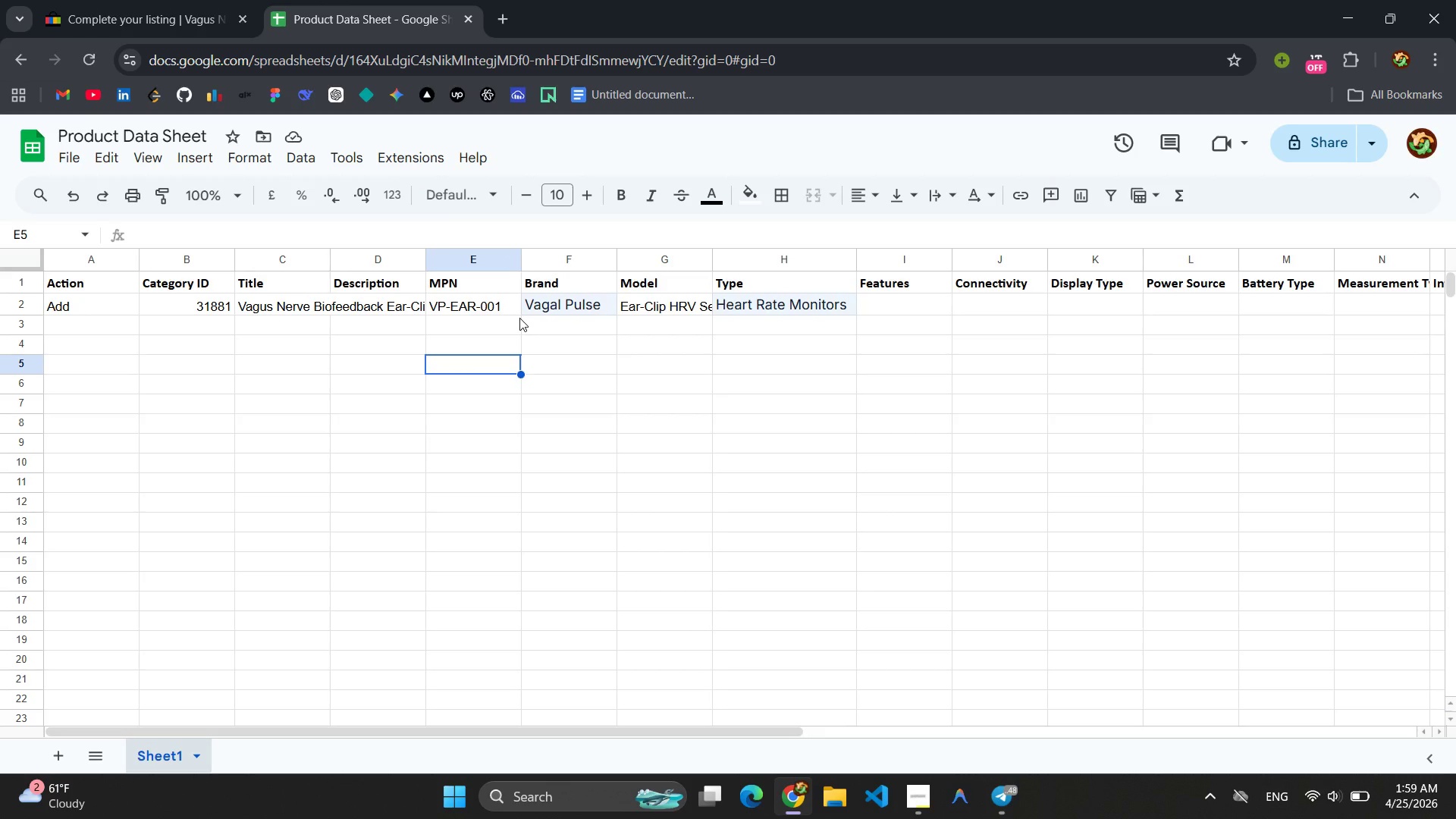 
left_click([1140, 296])
 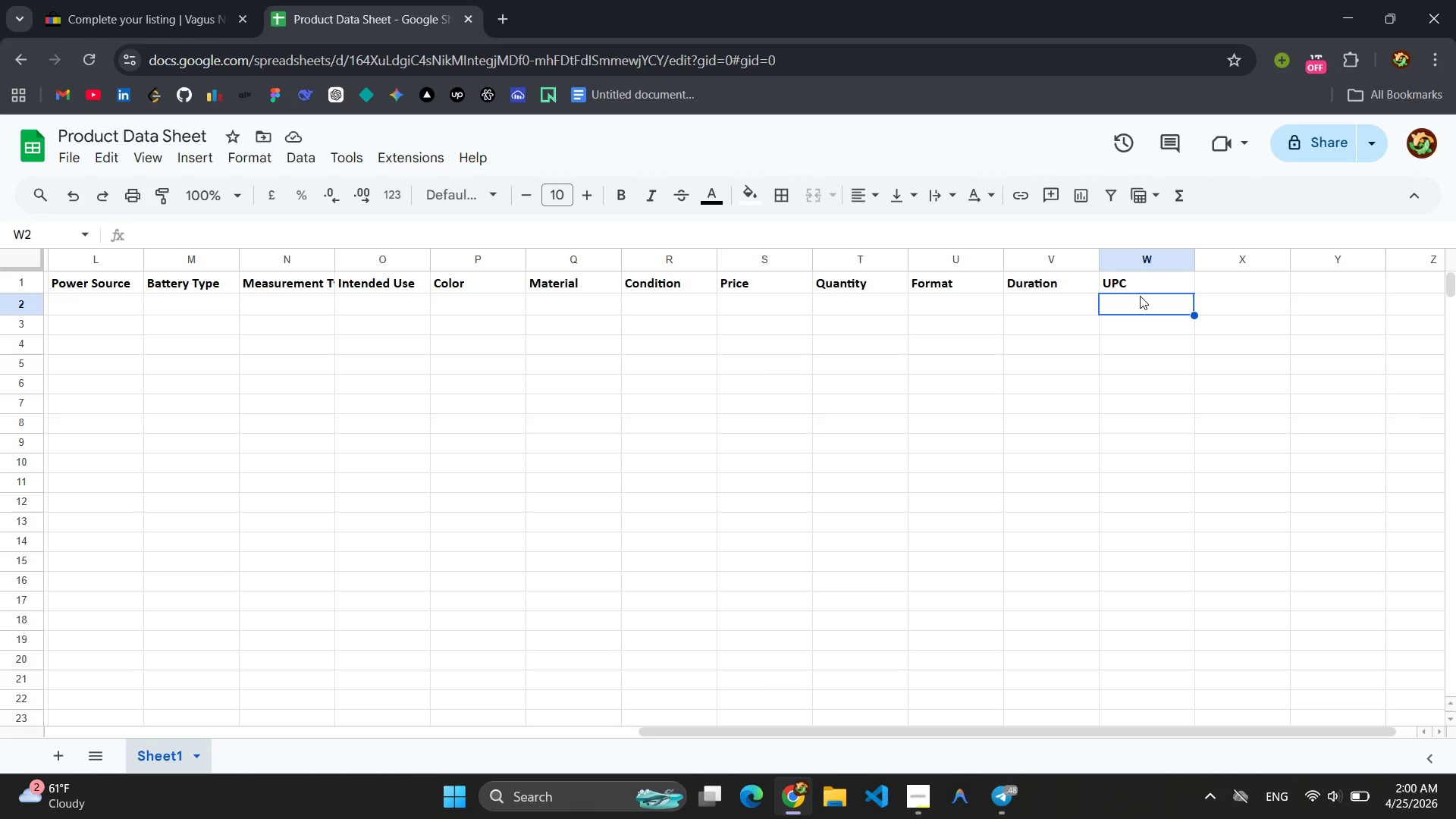 
key(Control+V)
 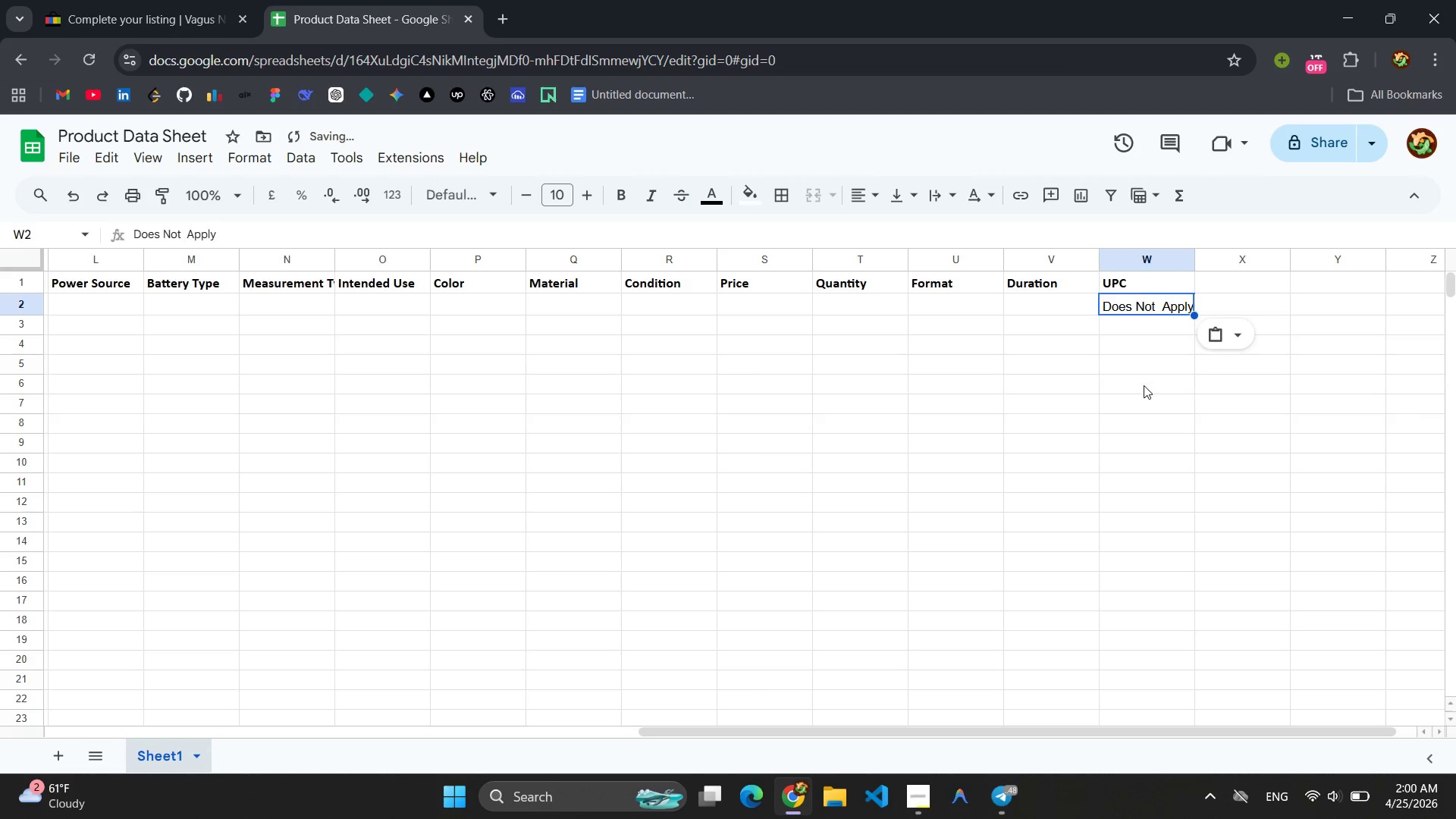 
left_click([1144, 385])
 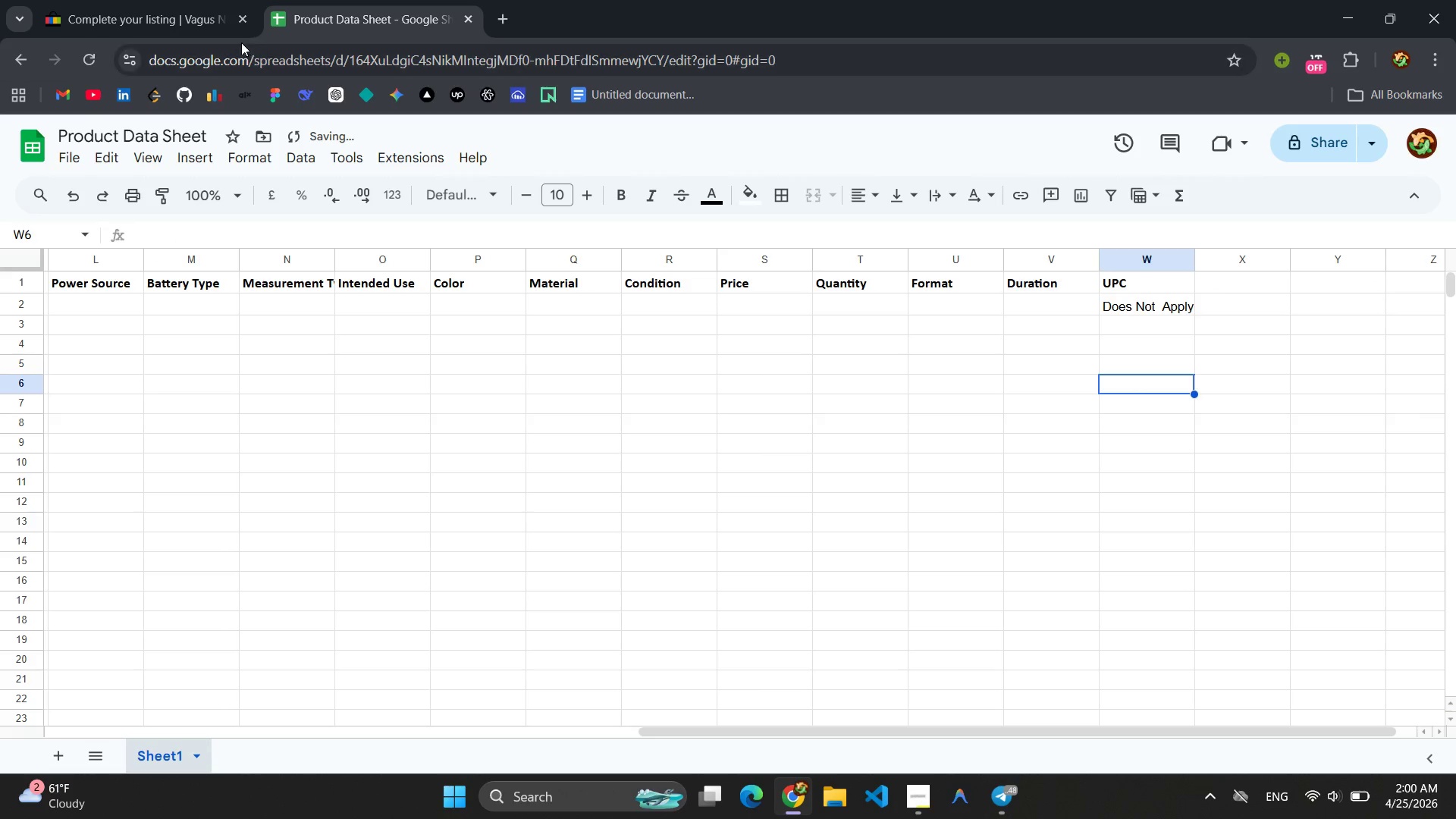 
left_click([145, 2])
 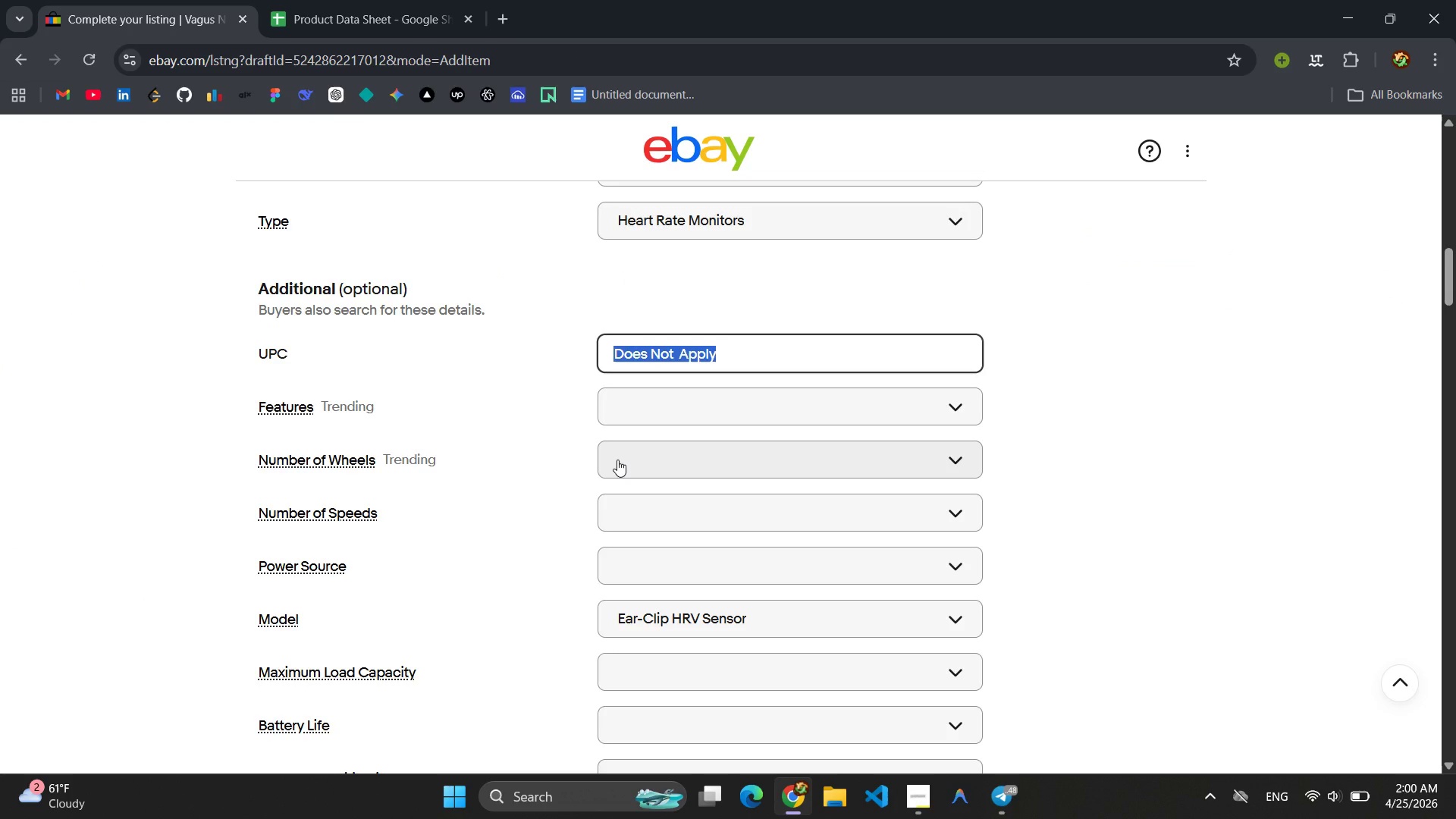 
wait(15.75)
 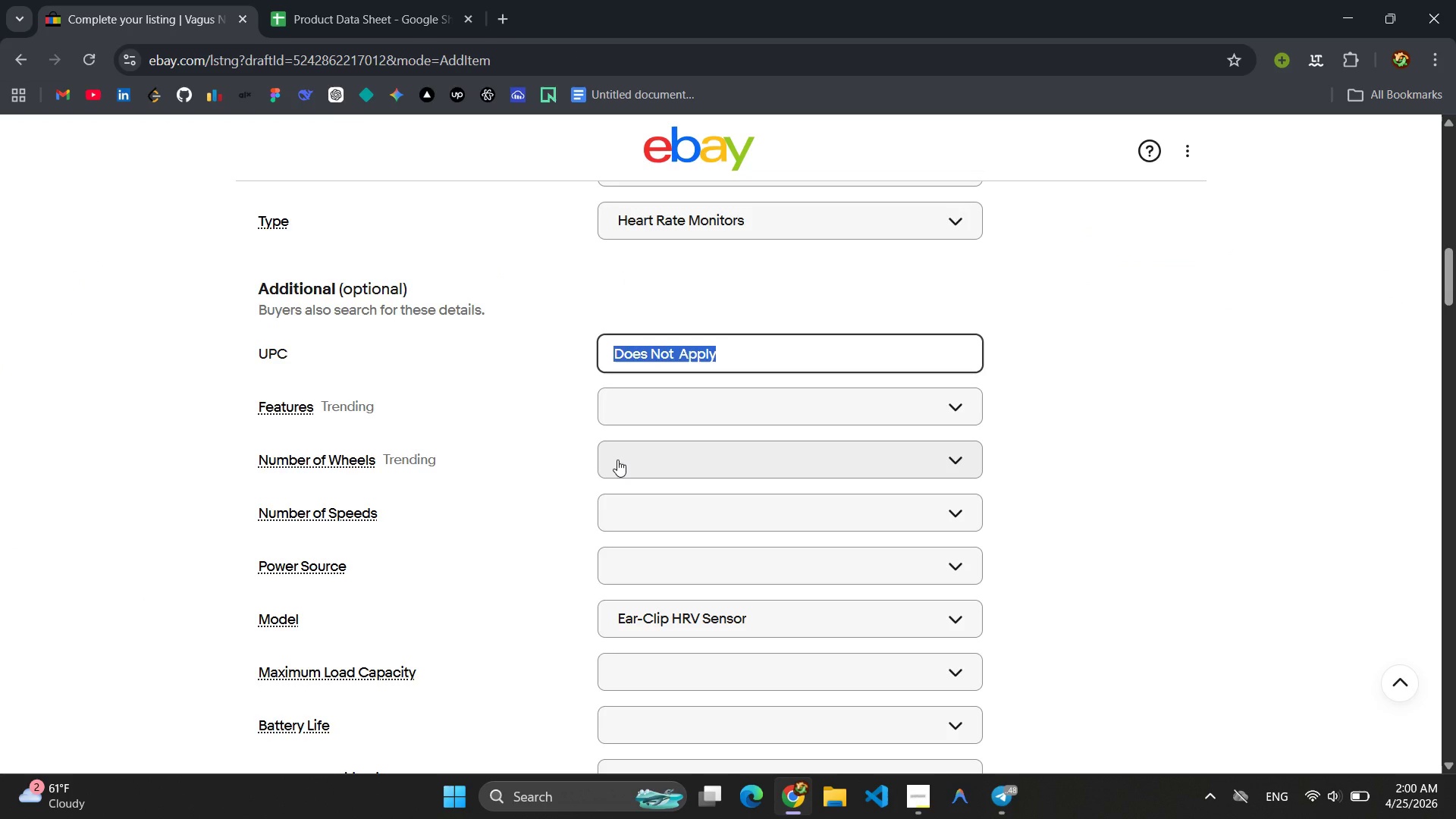 
left_click([1149, 413])
 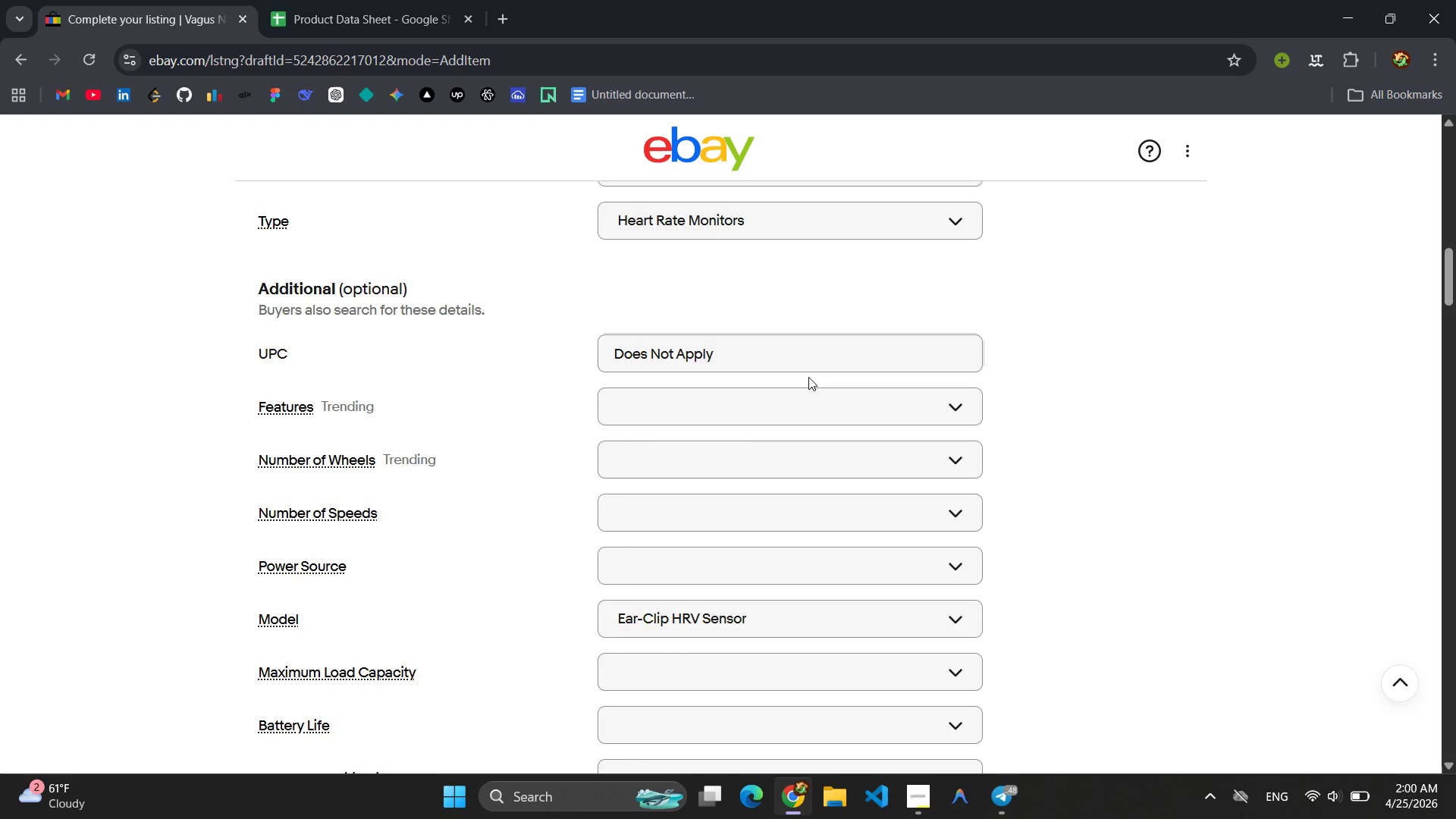 
left_click([748, 423])
 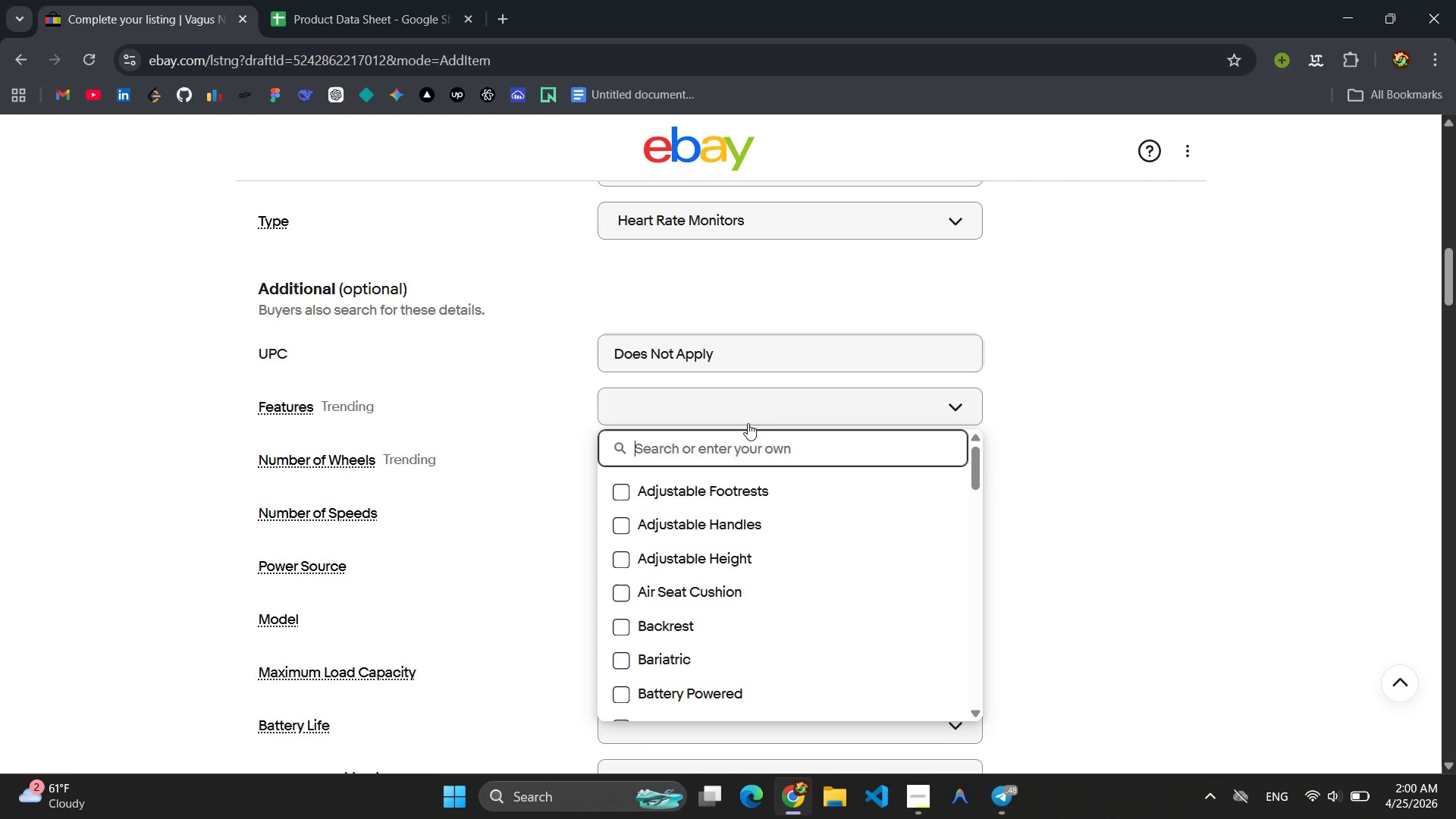 
wait(6.08)
 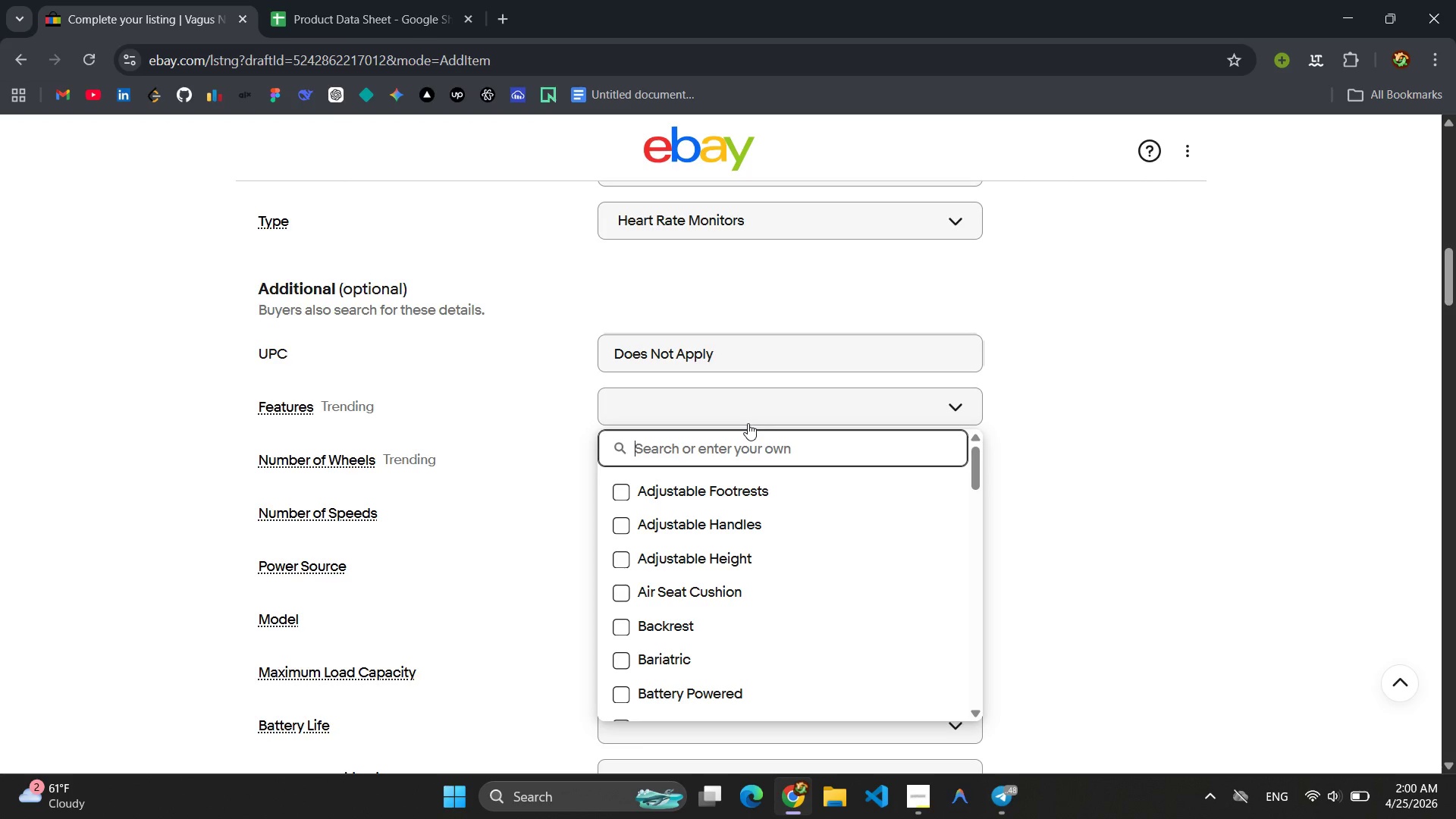 
type(Portable )
key(Backspace)
 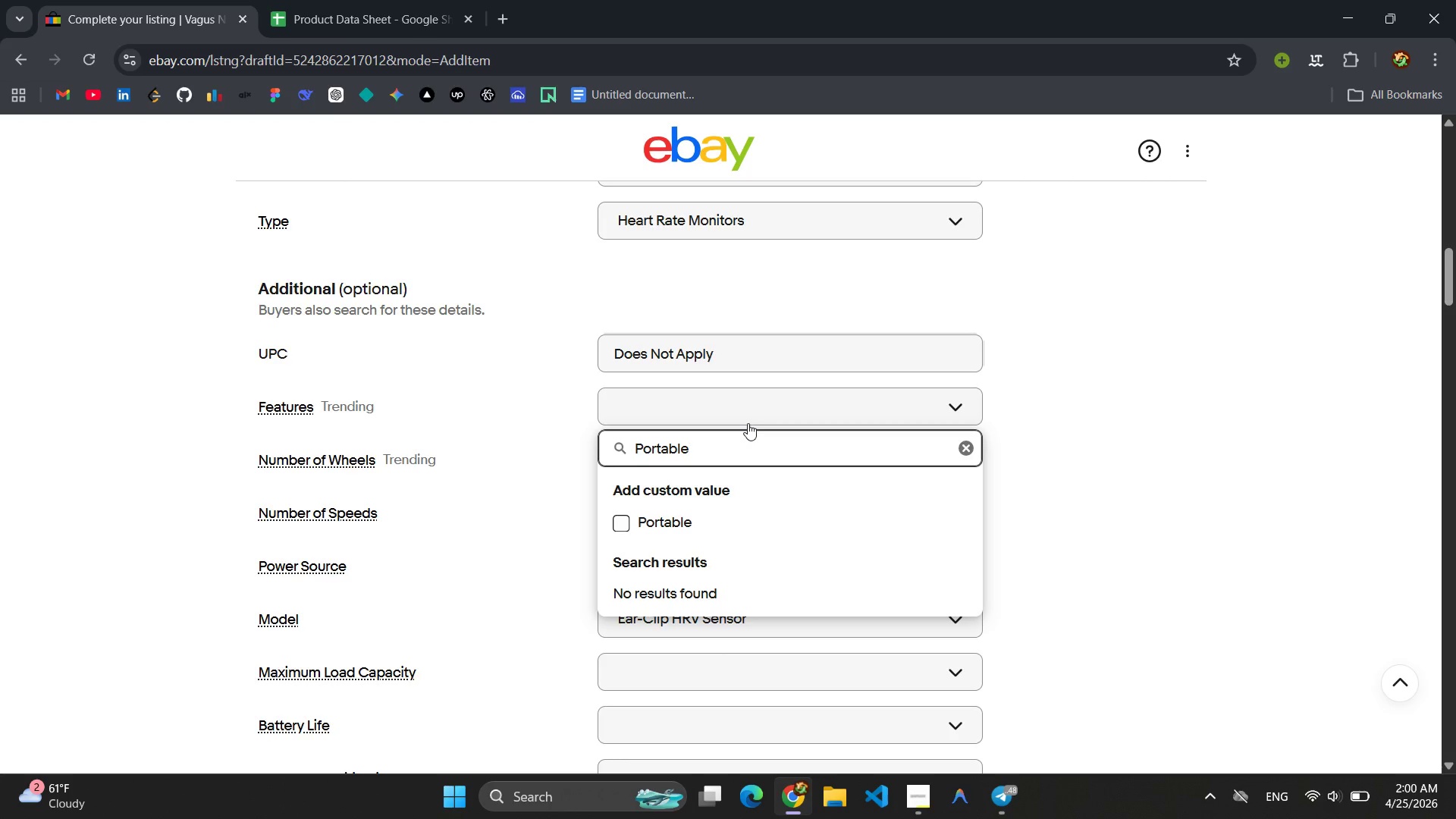 
key(Control+ControlLeft)
 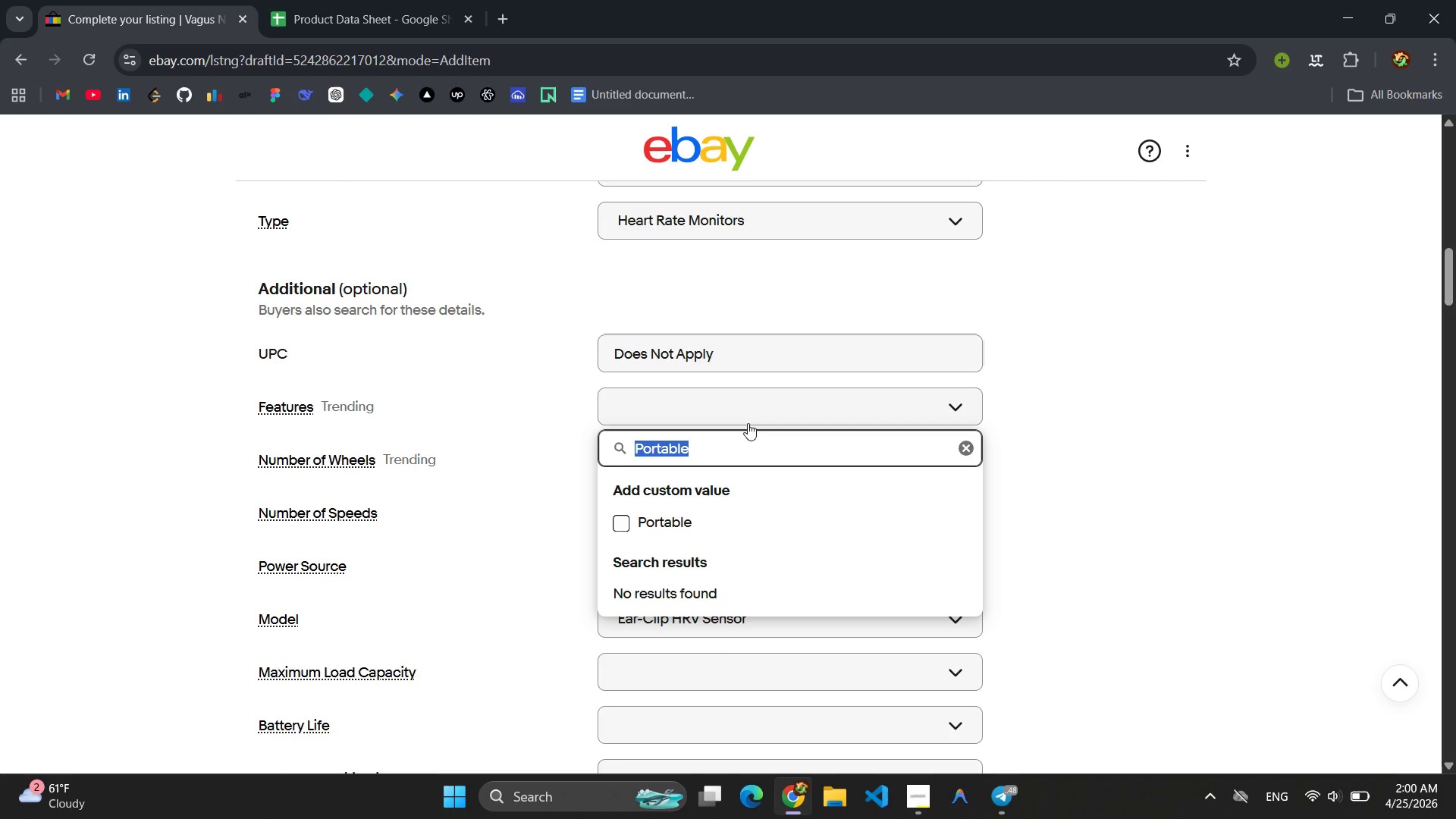 
key(Control+A)
 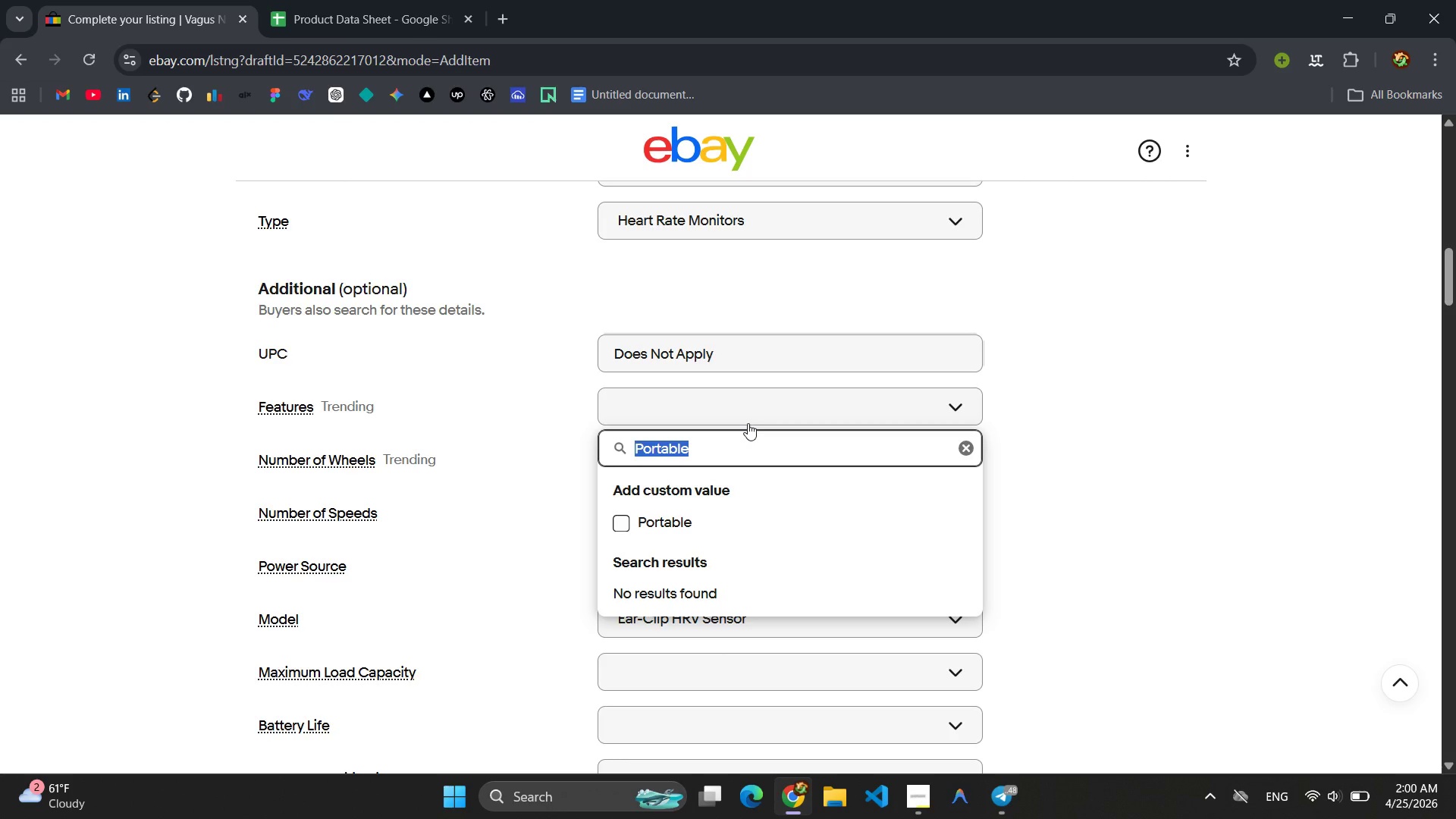 
key(Control+C)
 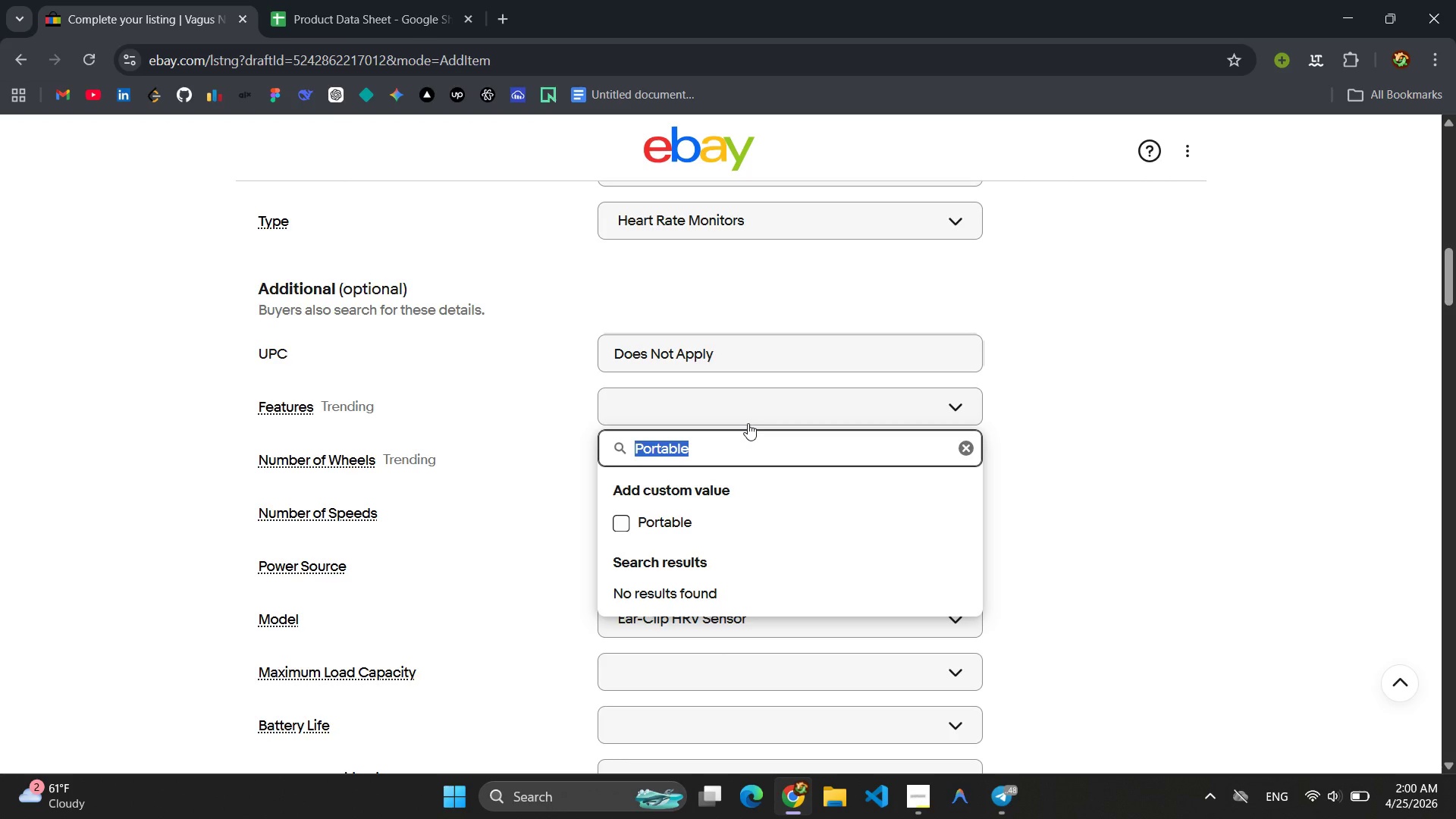 
key(Enter)
 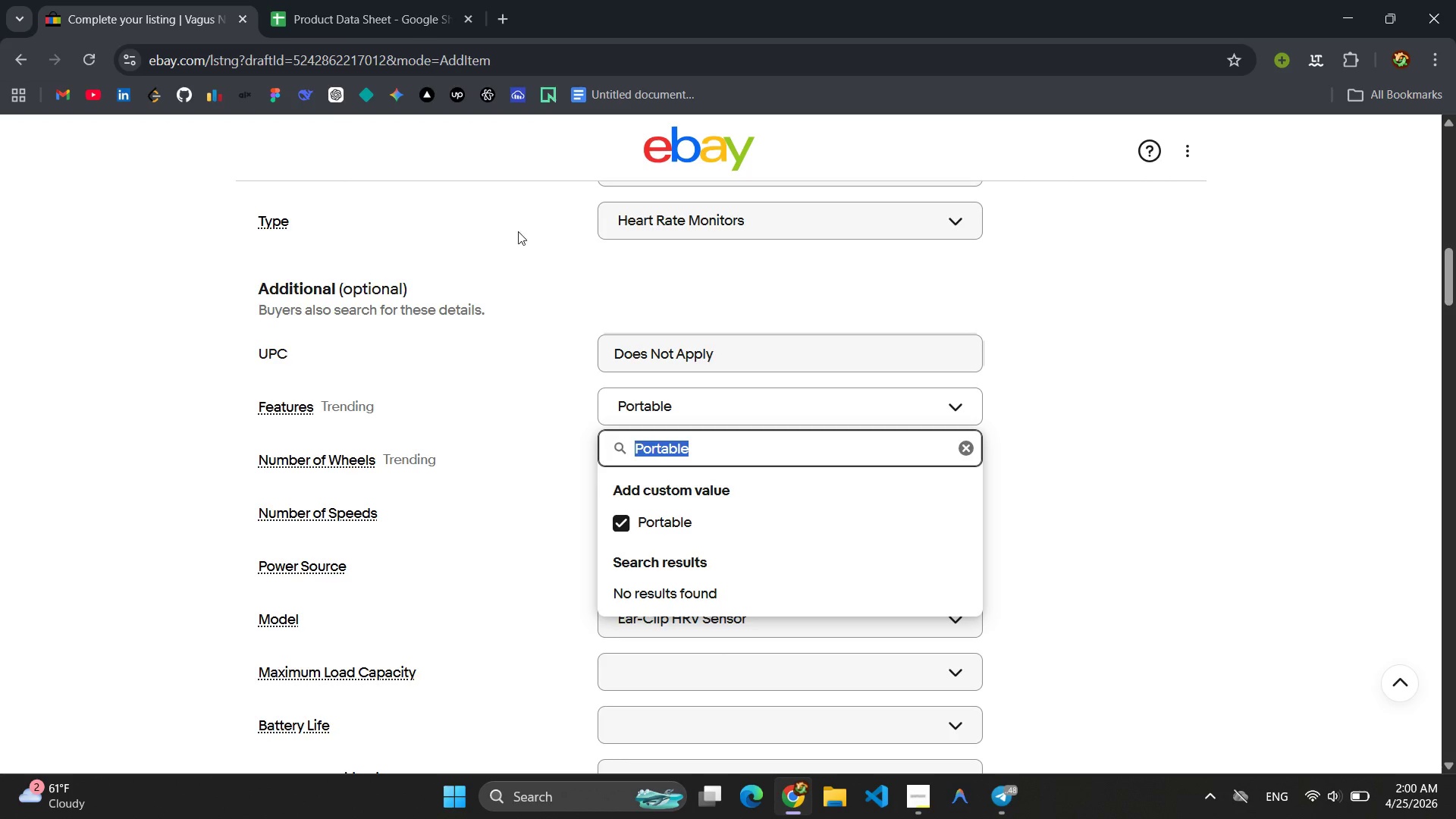 
left_click([353, 0])
 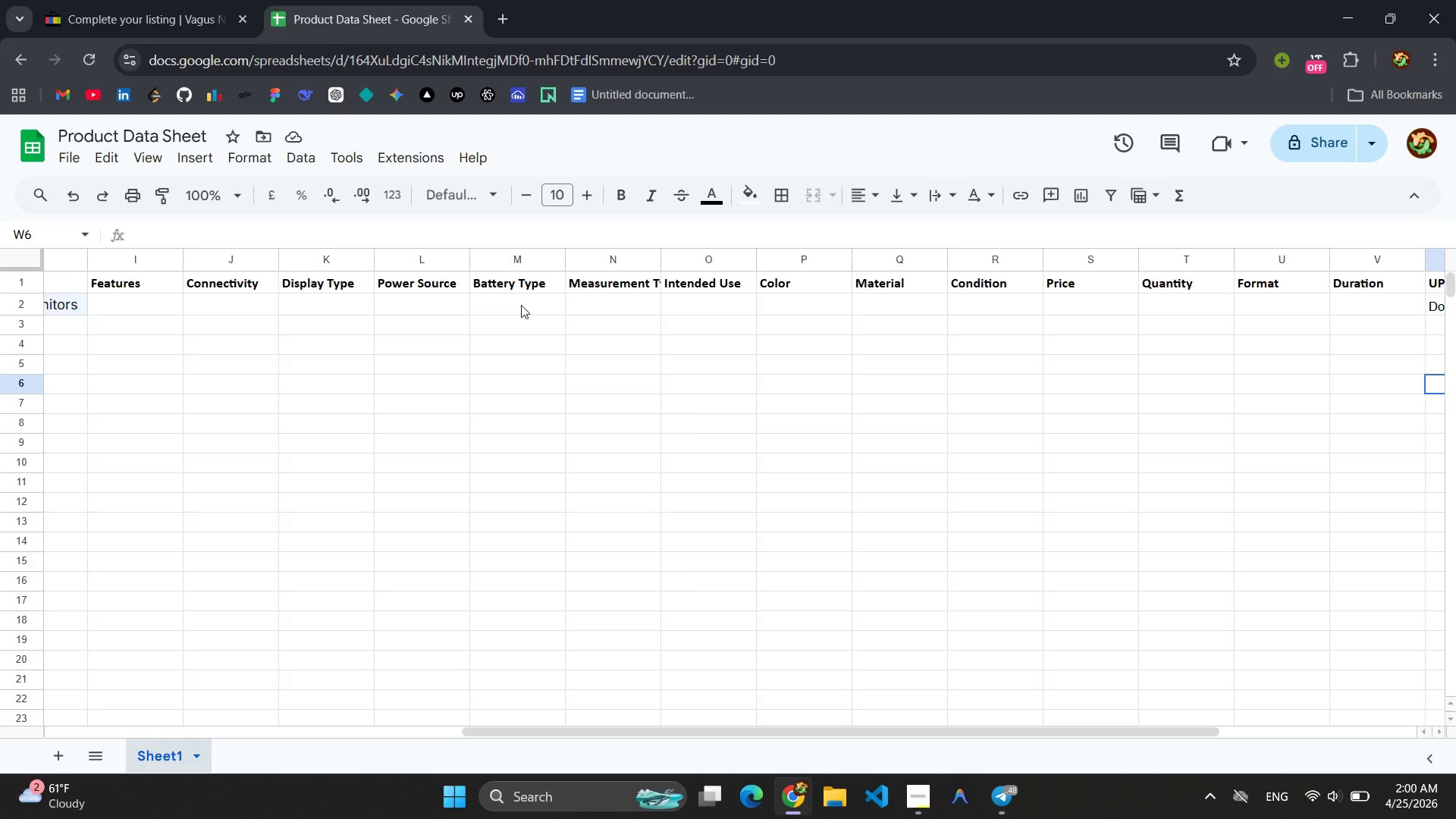 
left_click([404, 305])
 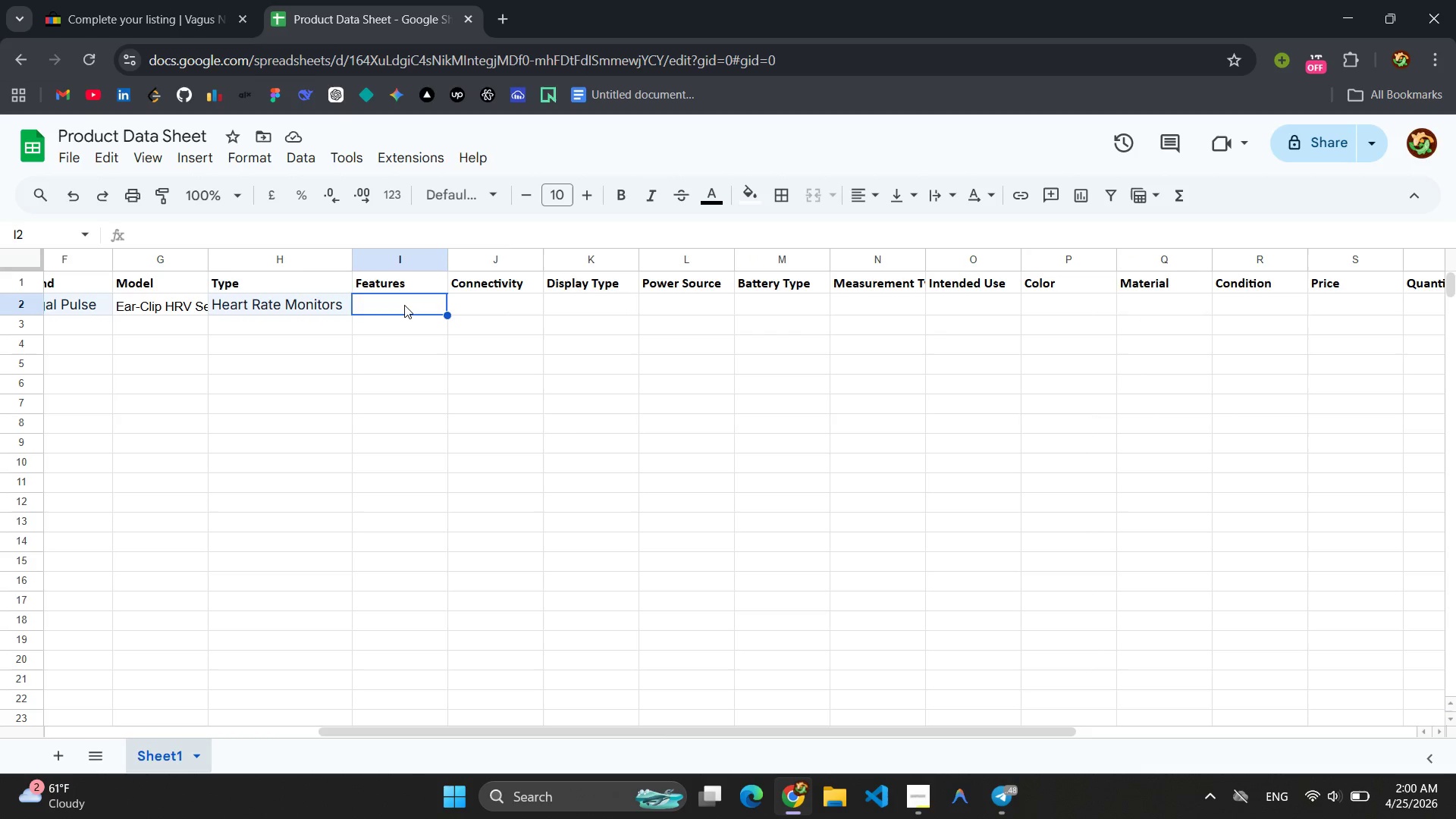 
key(Control+V)
 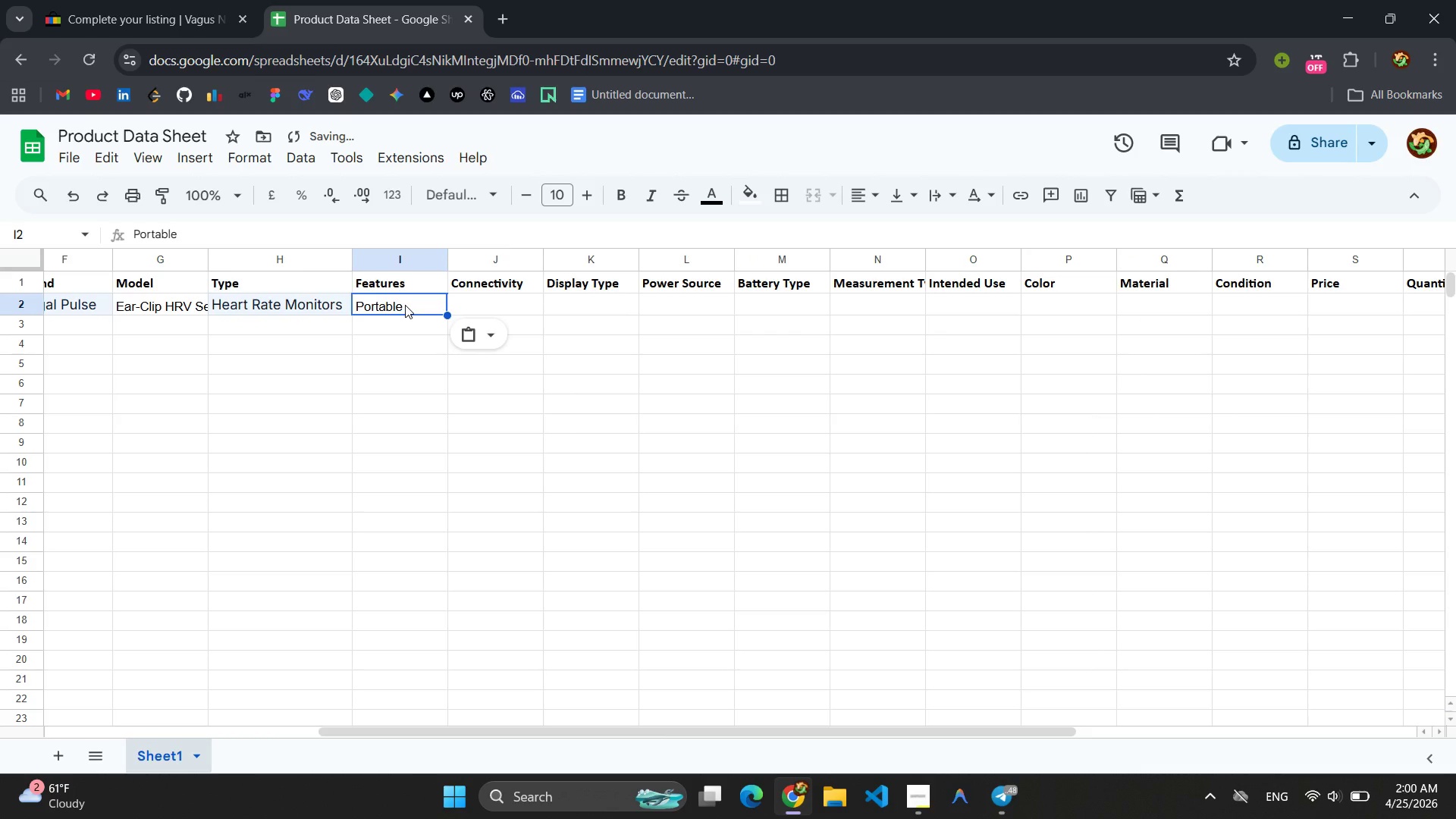 
key(Comma)
 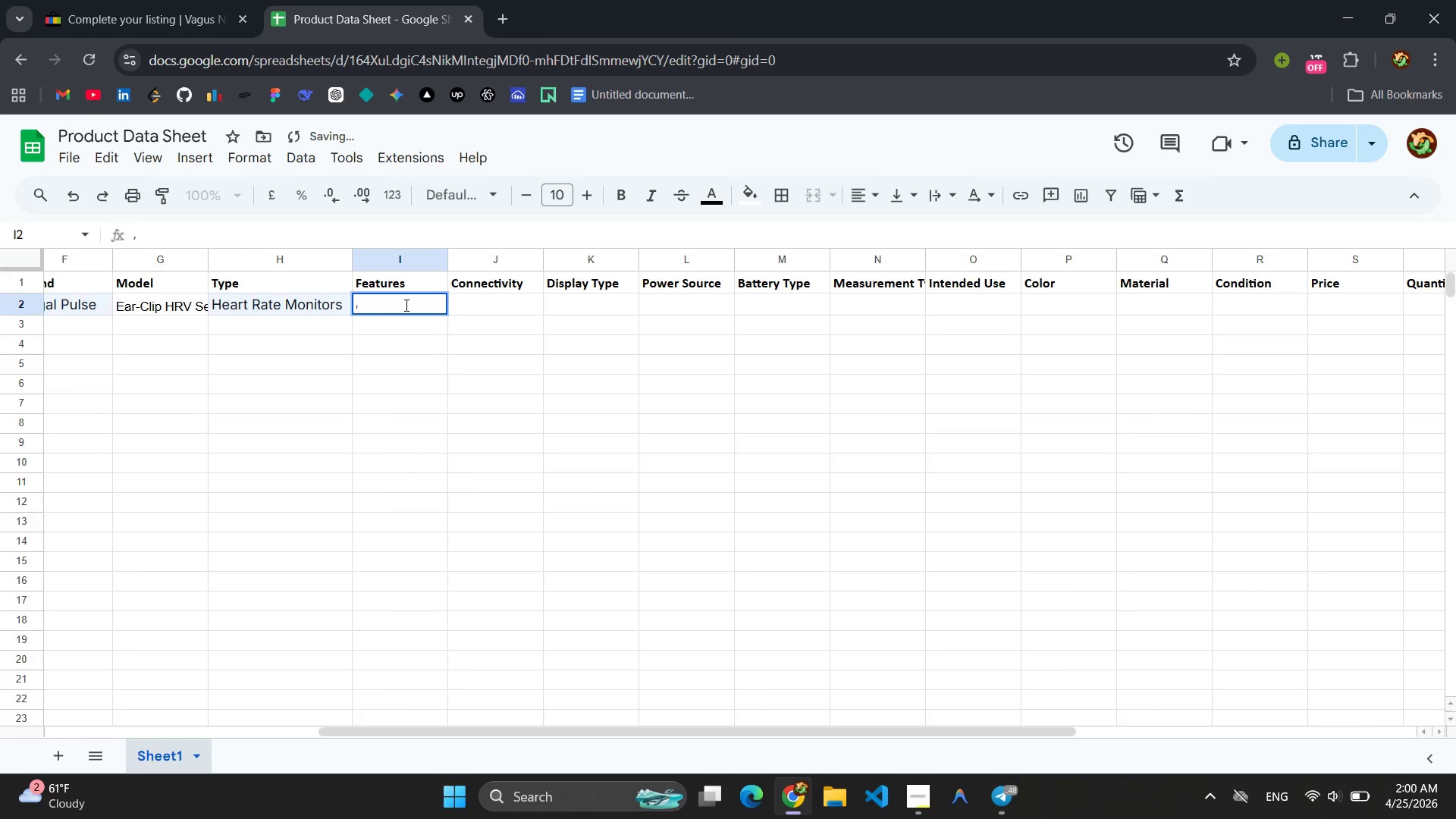 
key(Control+Backspace)
 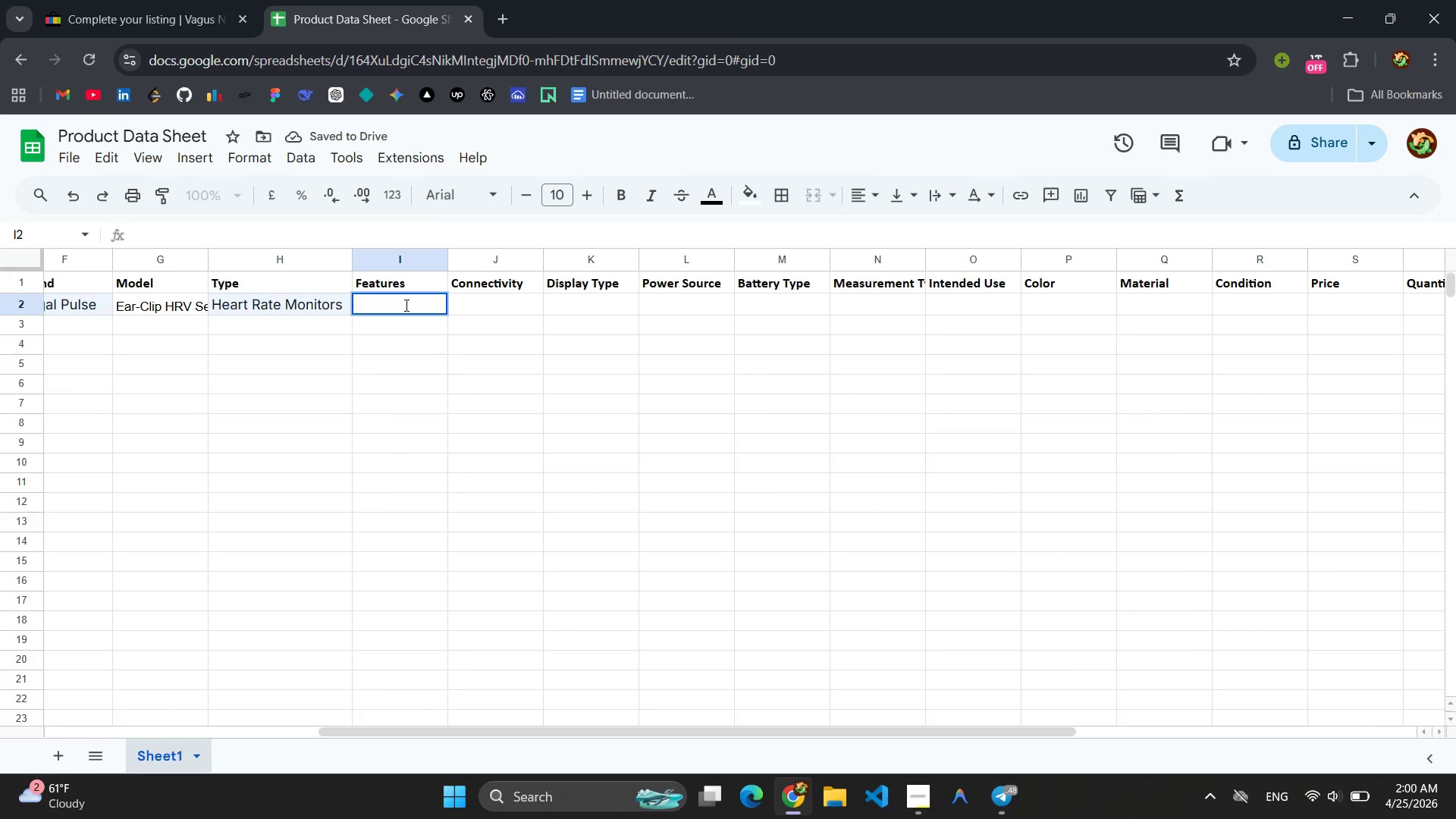 
key(Control+C)
 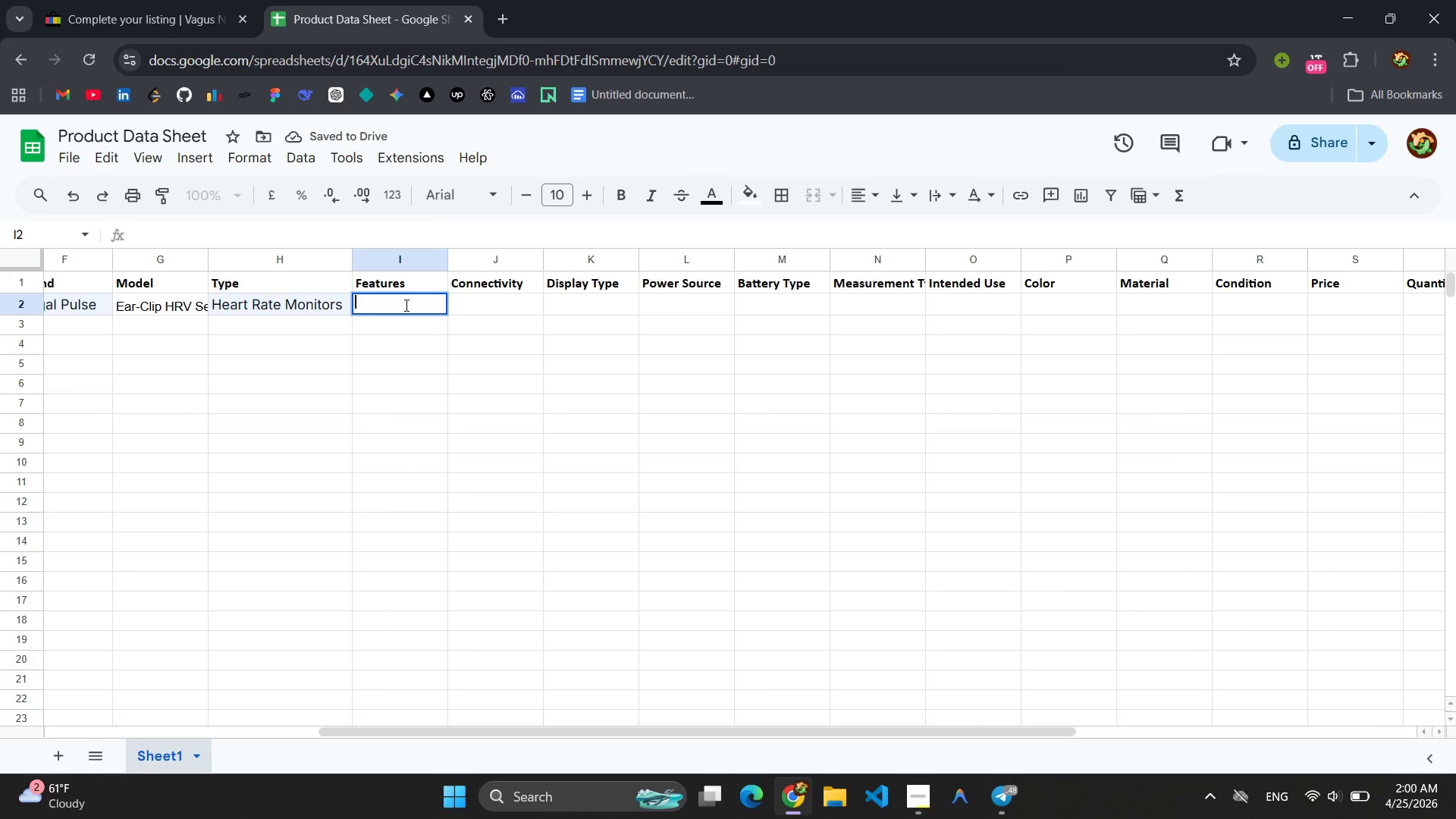 
key(Control+V)
 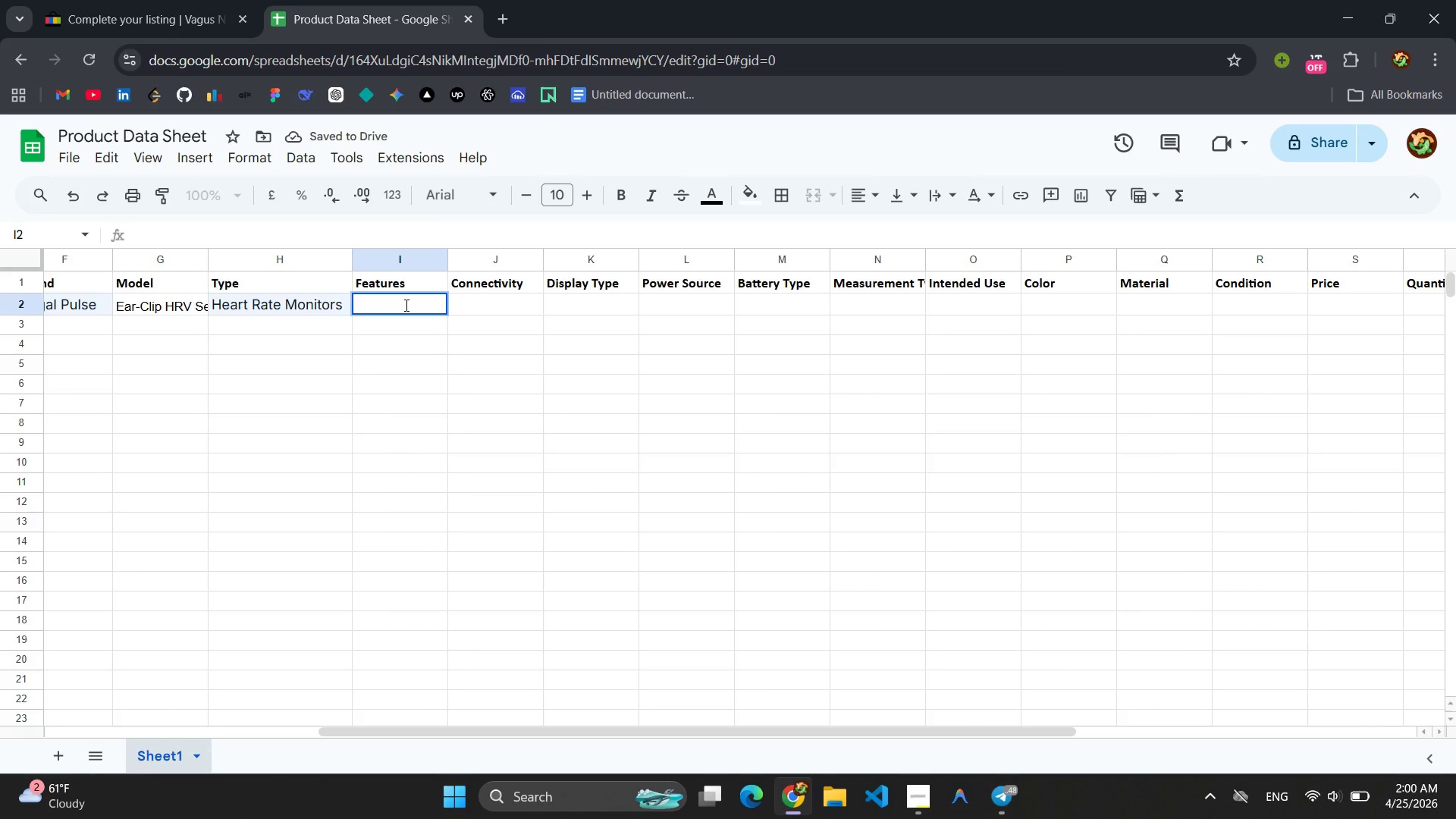 
key(Control+V)
 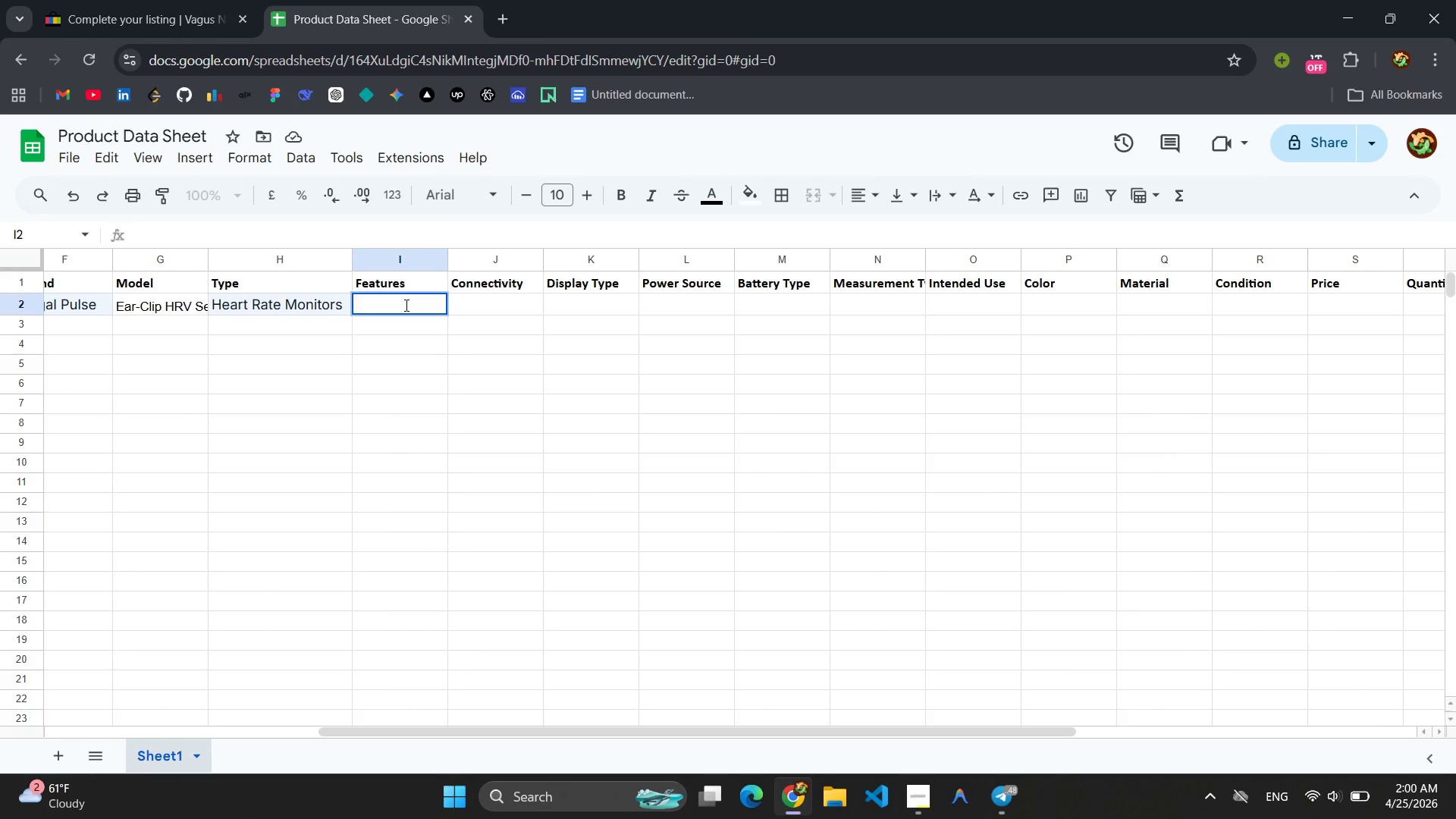 
key(Control+Z)
 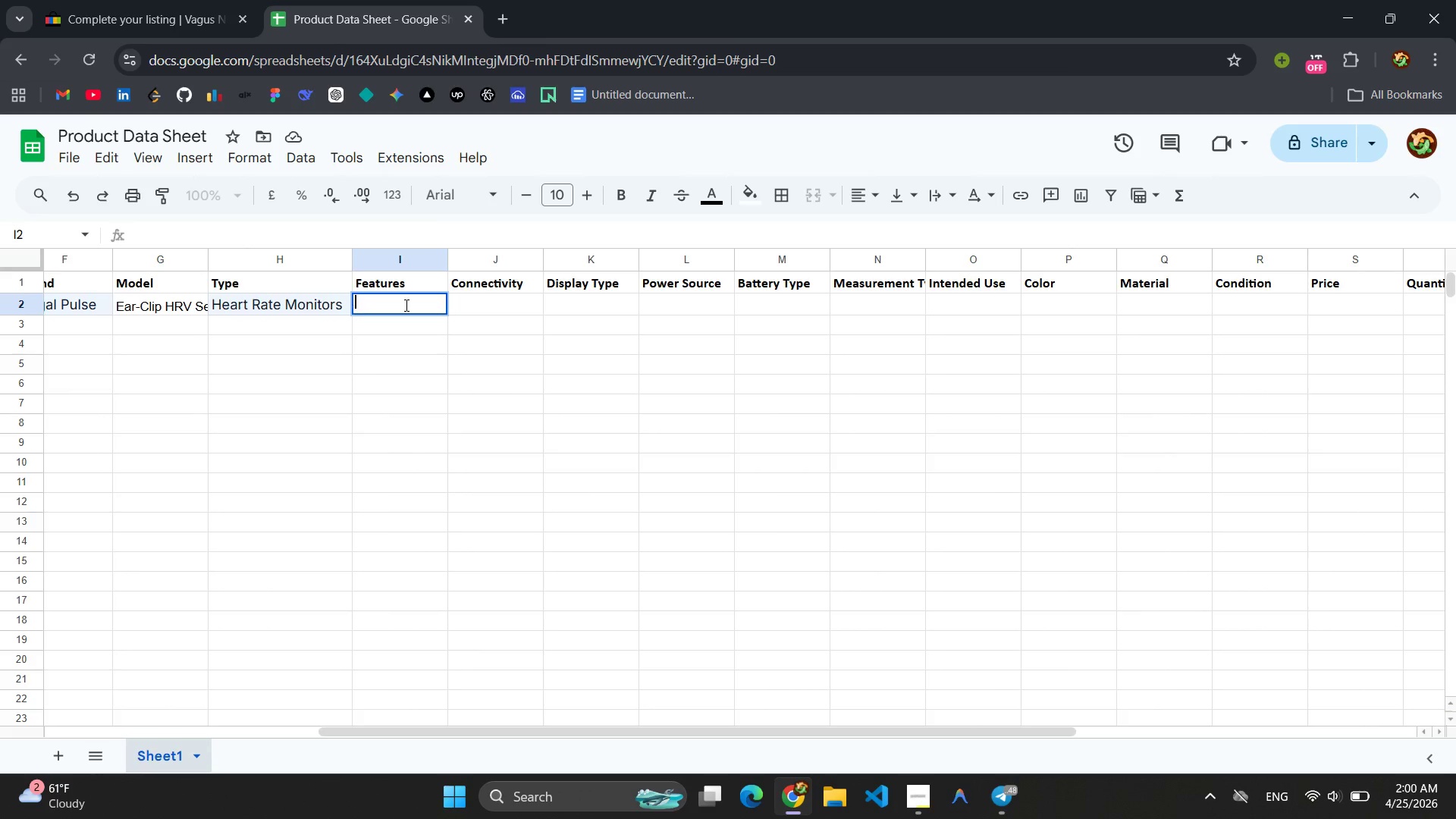 
key(Control+Z)
 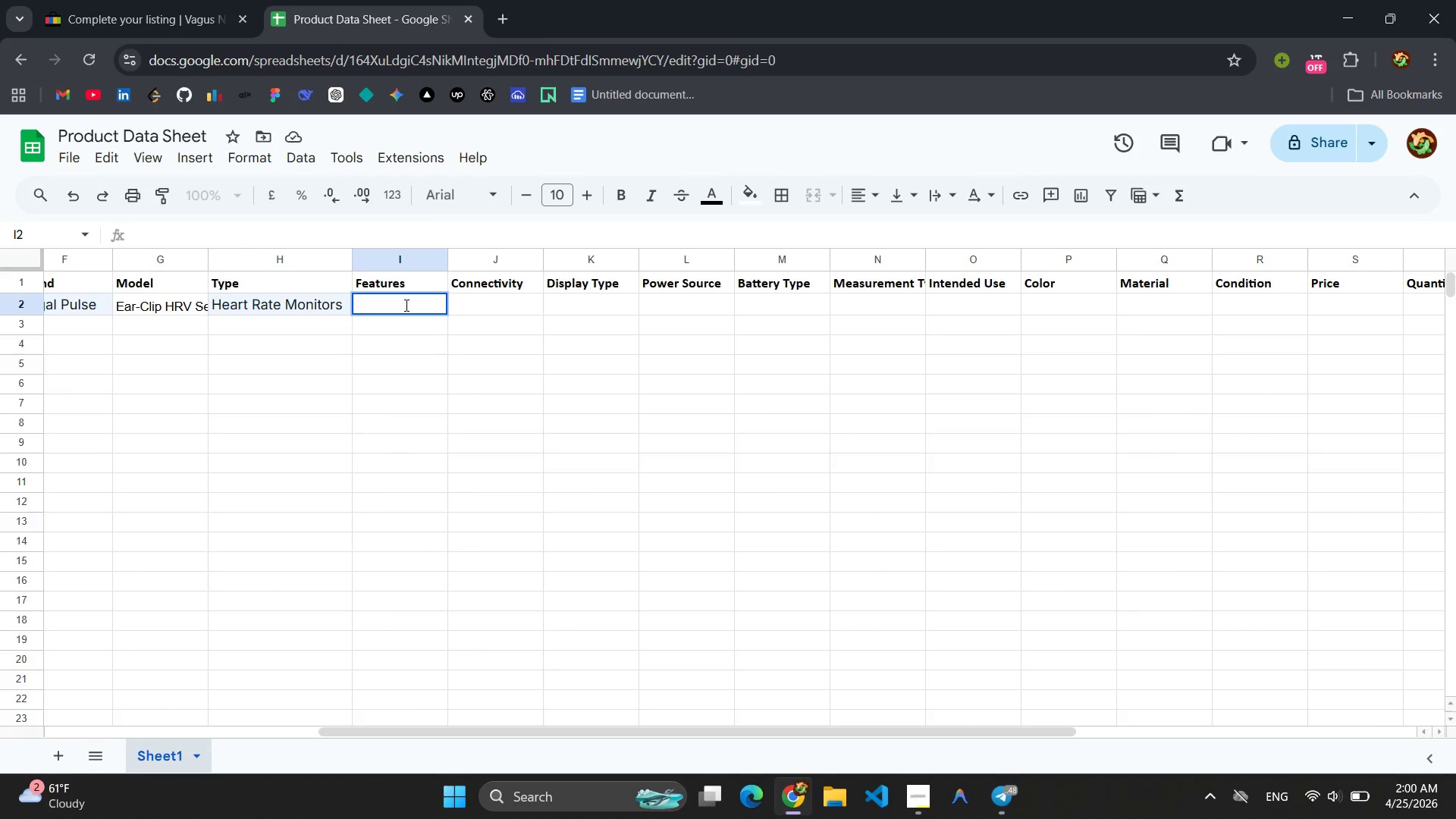 
key(Control+Z)
 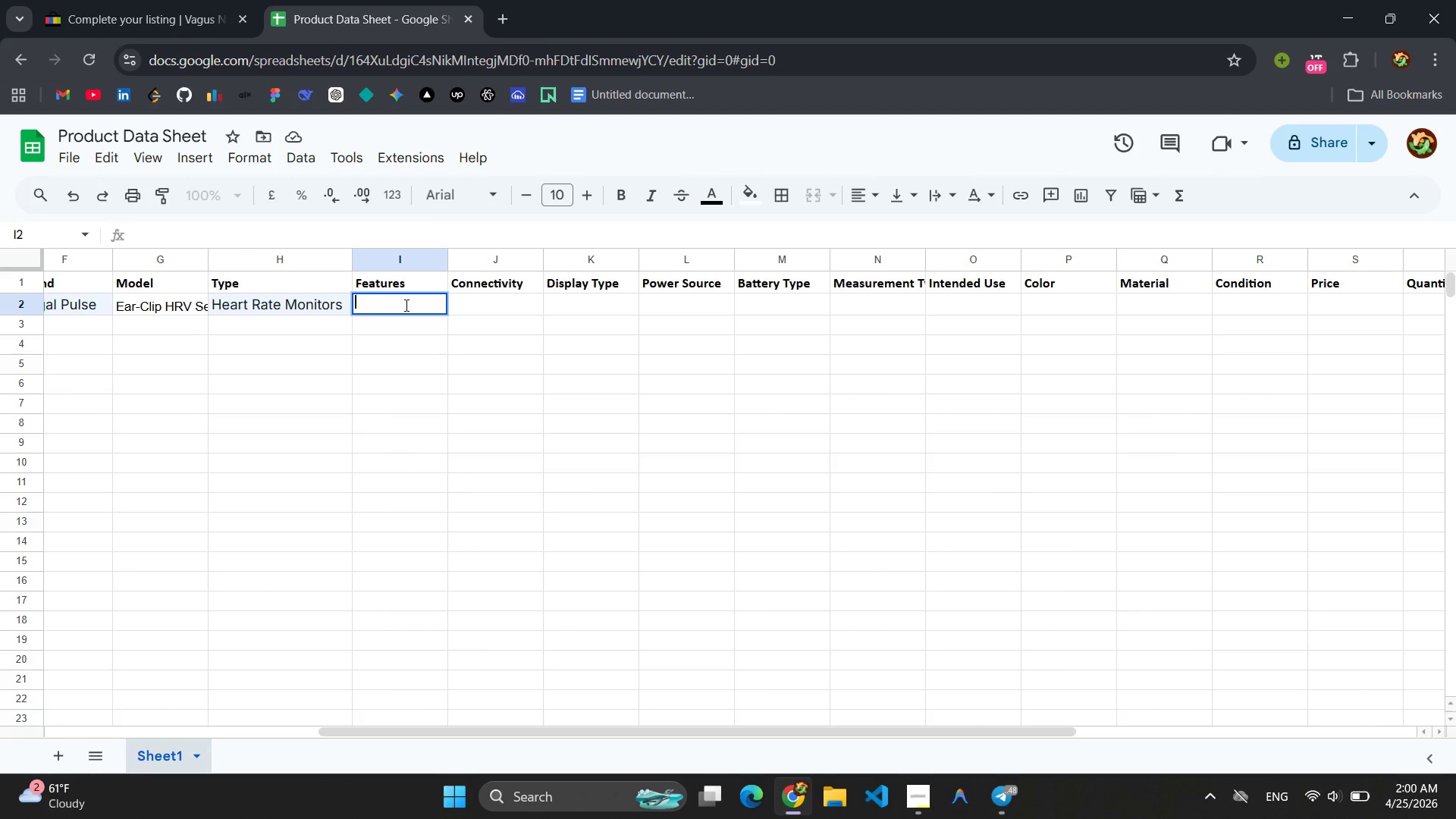 
key(Control+Z)
 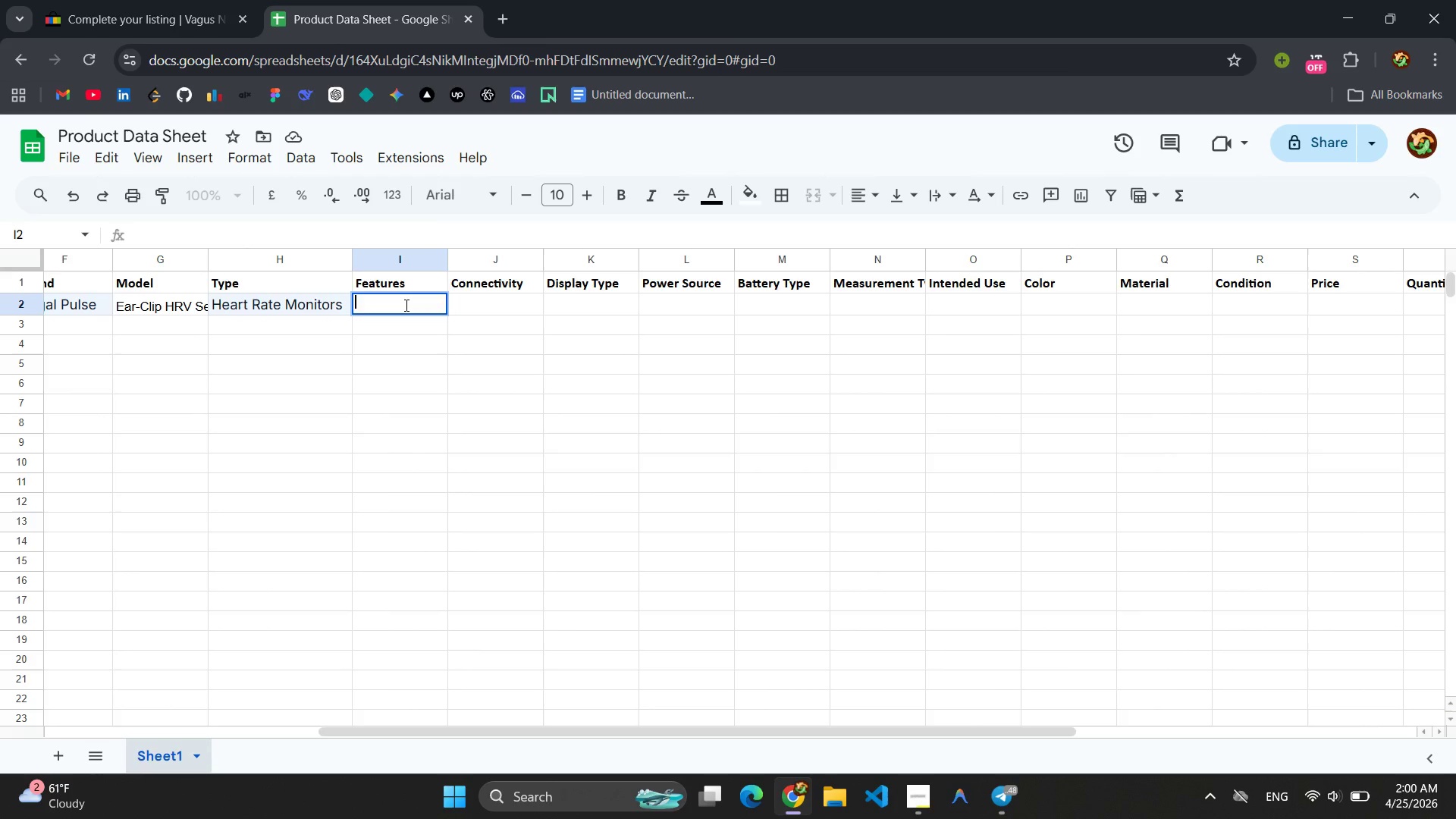 
key(Control+Z)
 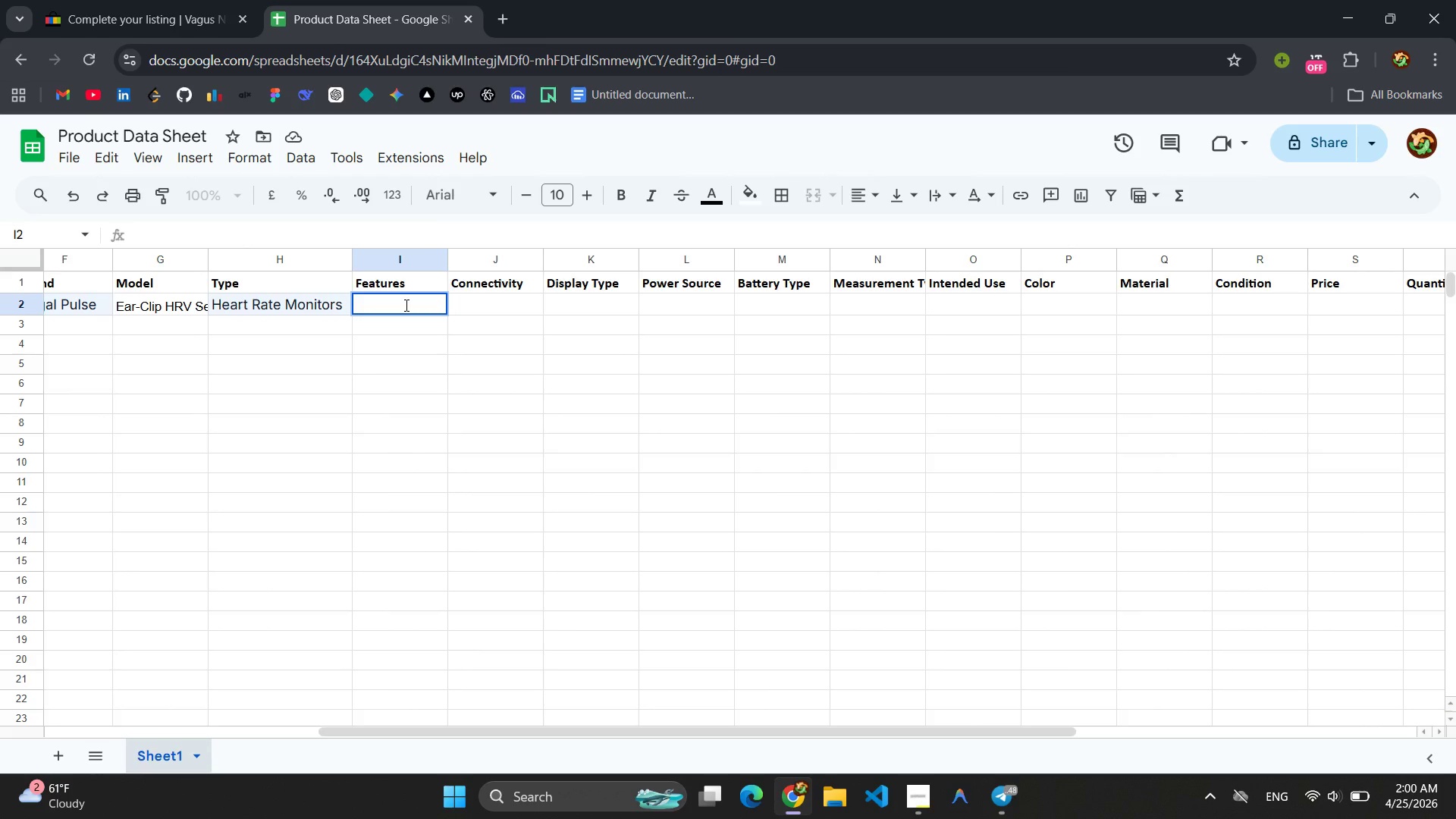 
key(Control+Z)
 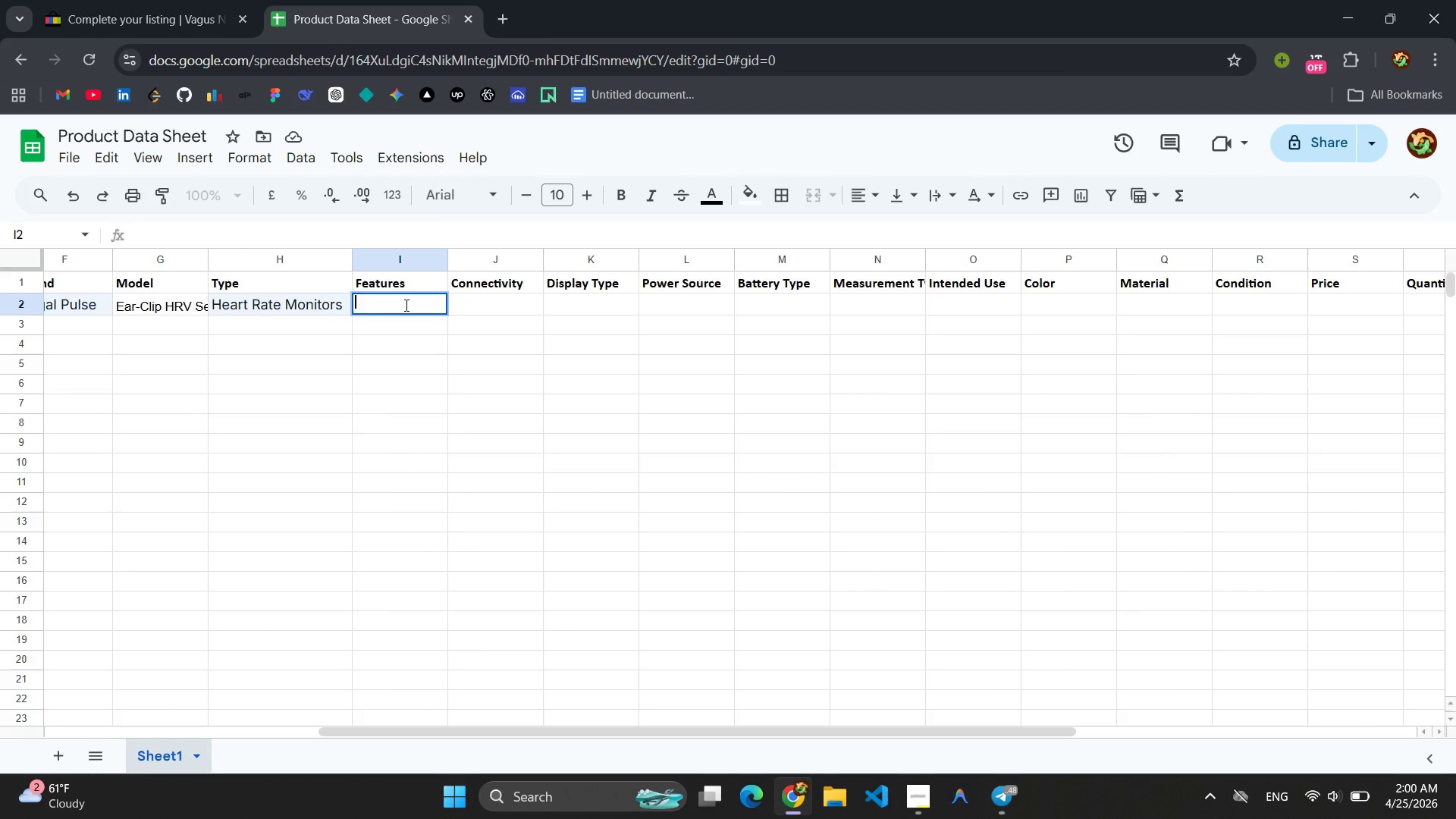 
key(Control+Z)
 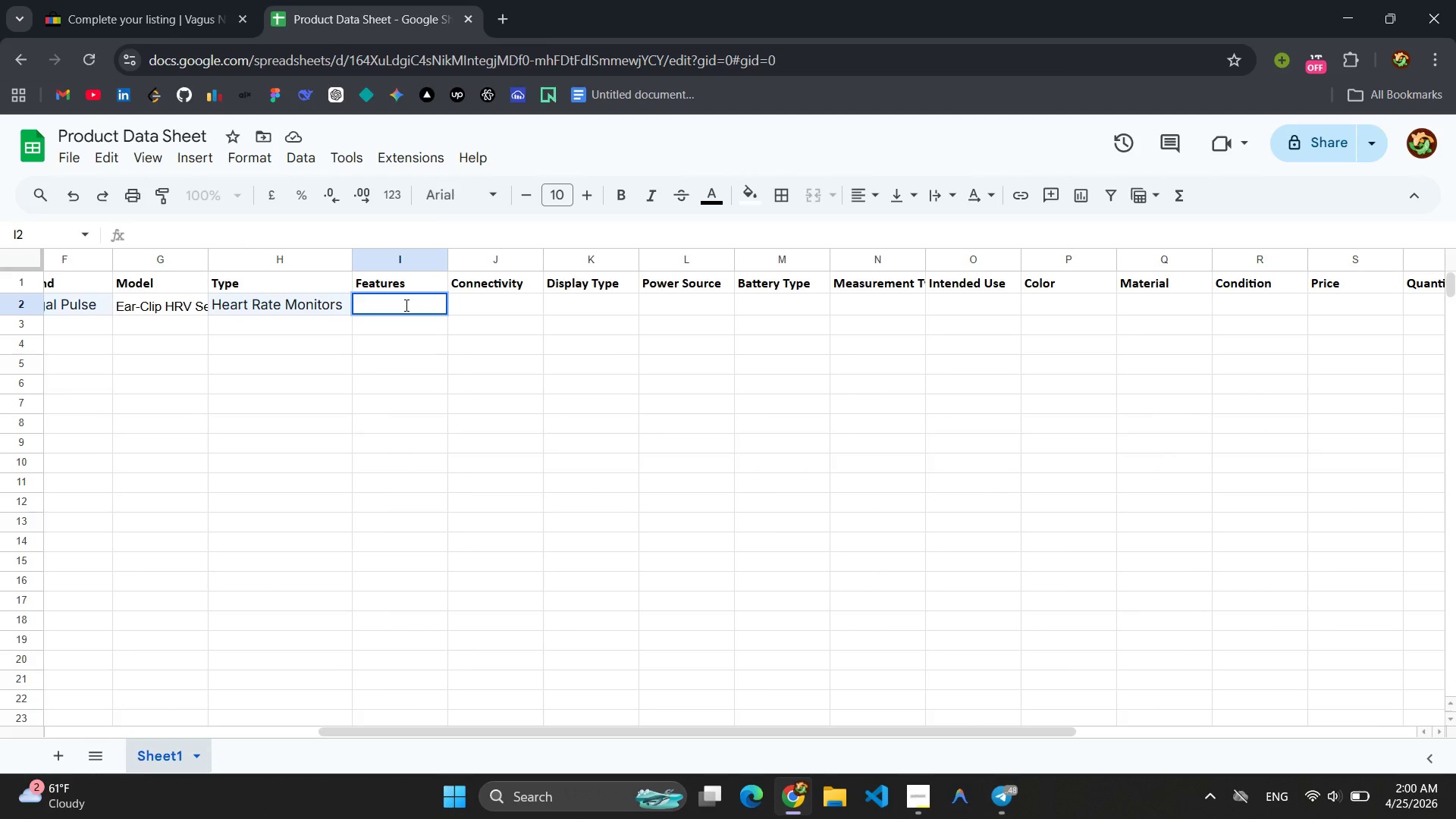 
key(Control+Y)
 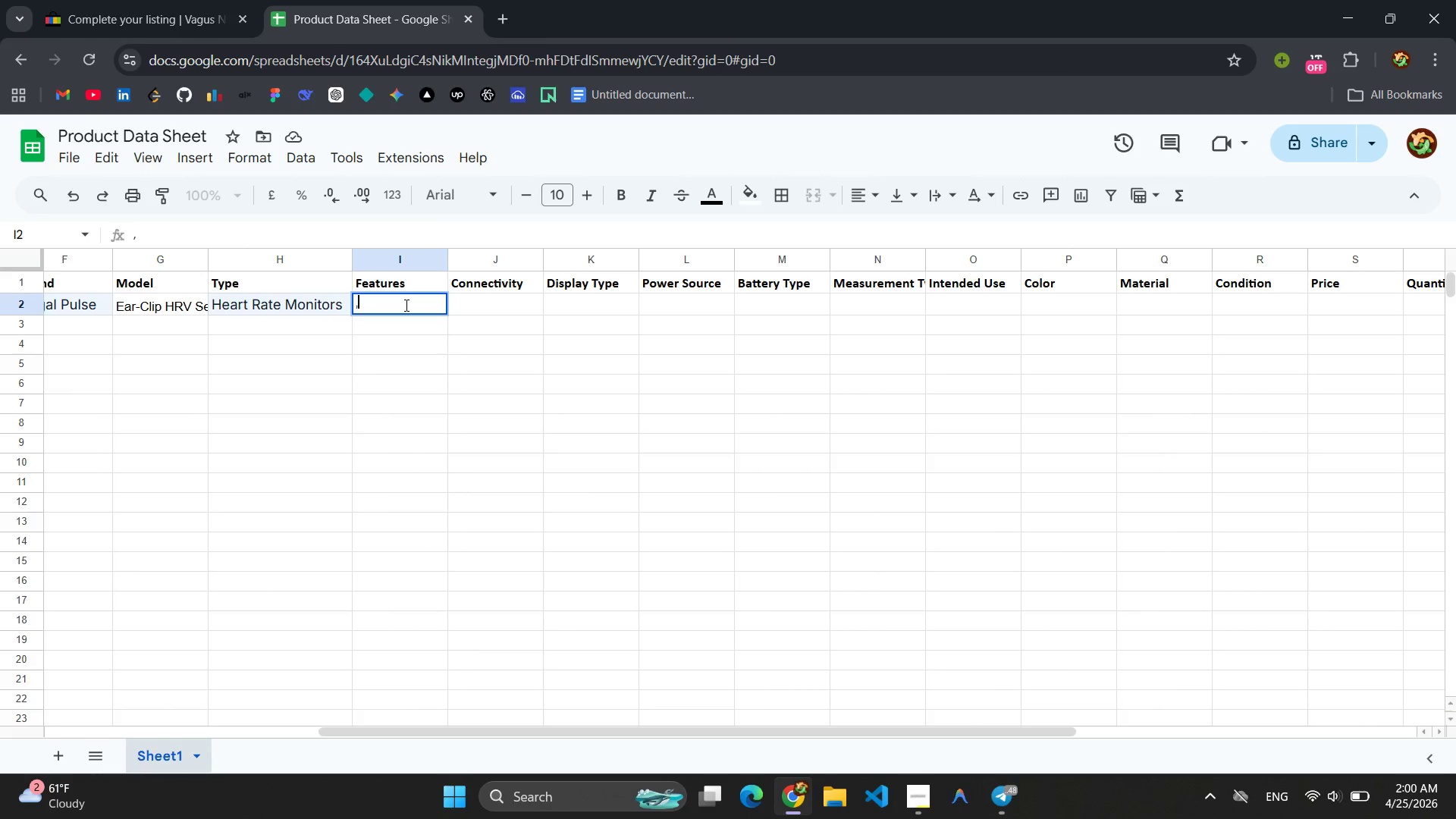 
key(Control+Y)
 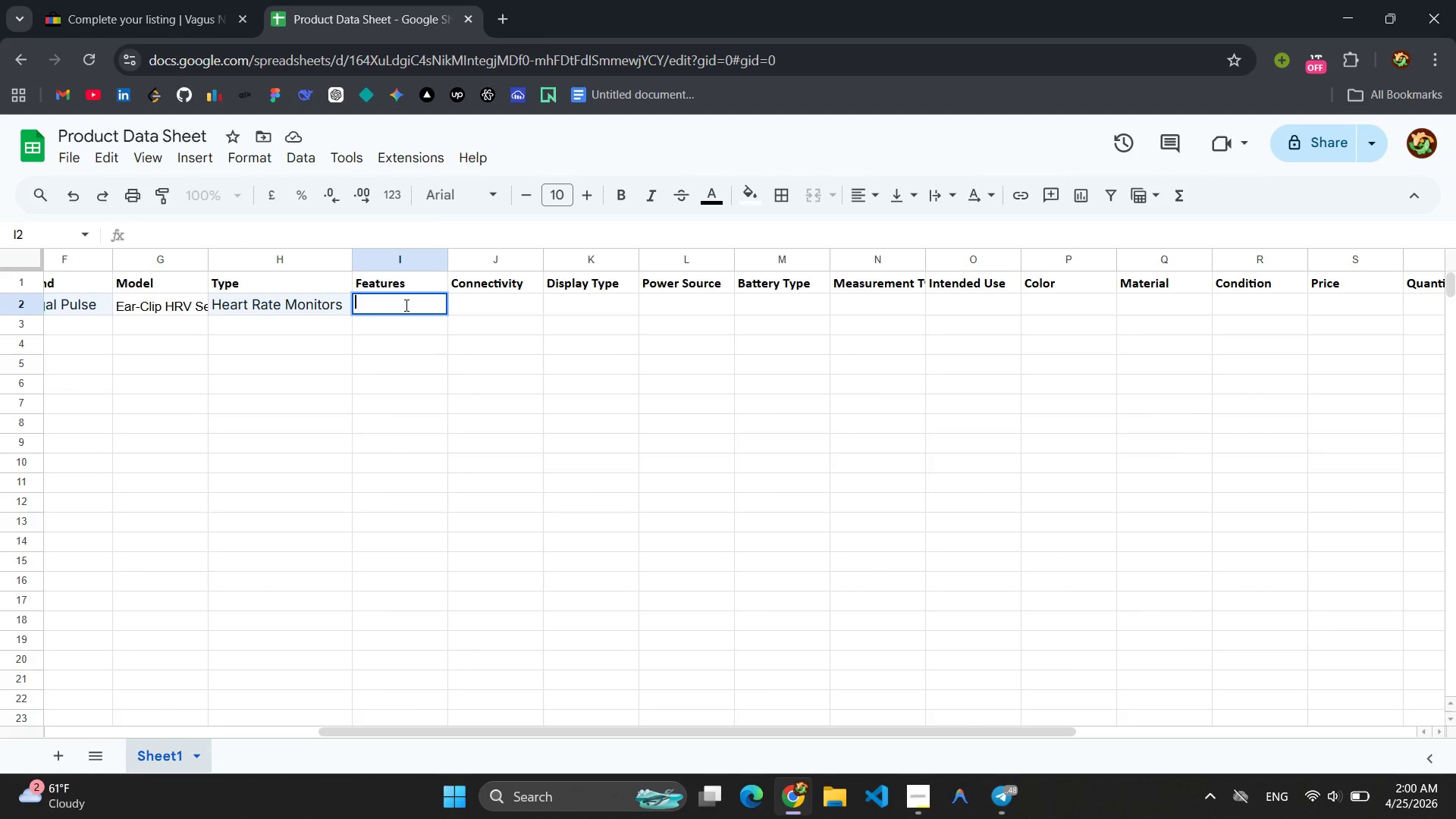 
key(Control+Y)
 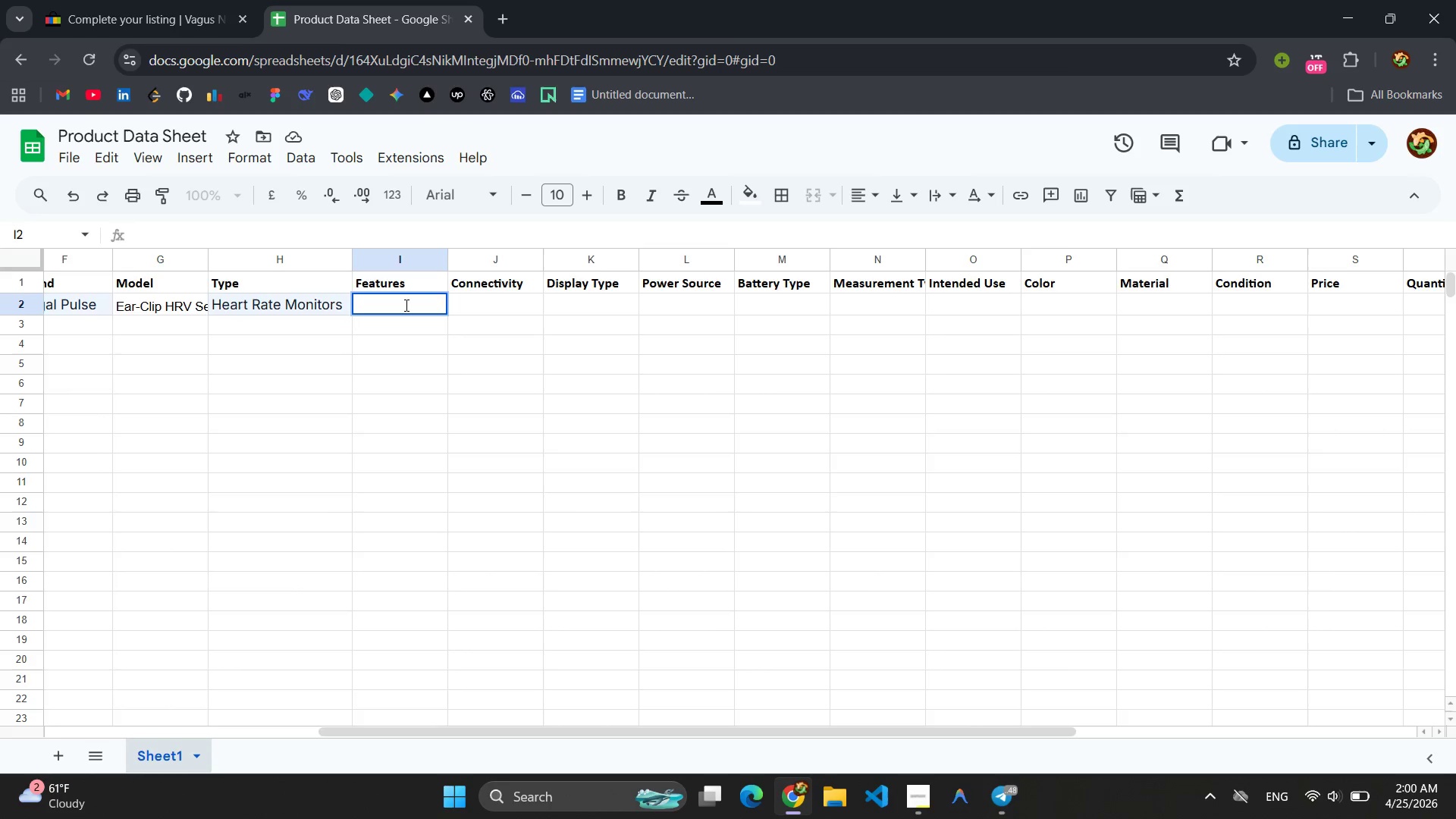 
key(Control+Y)
 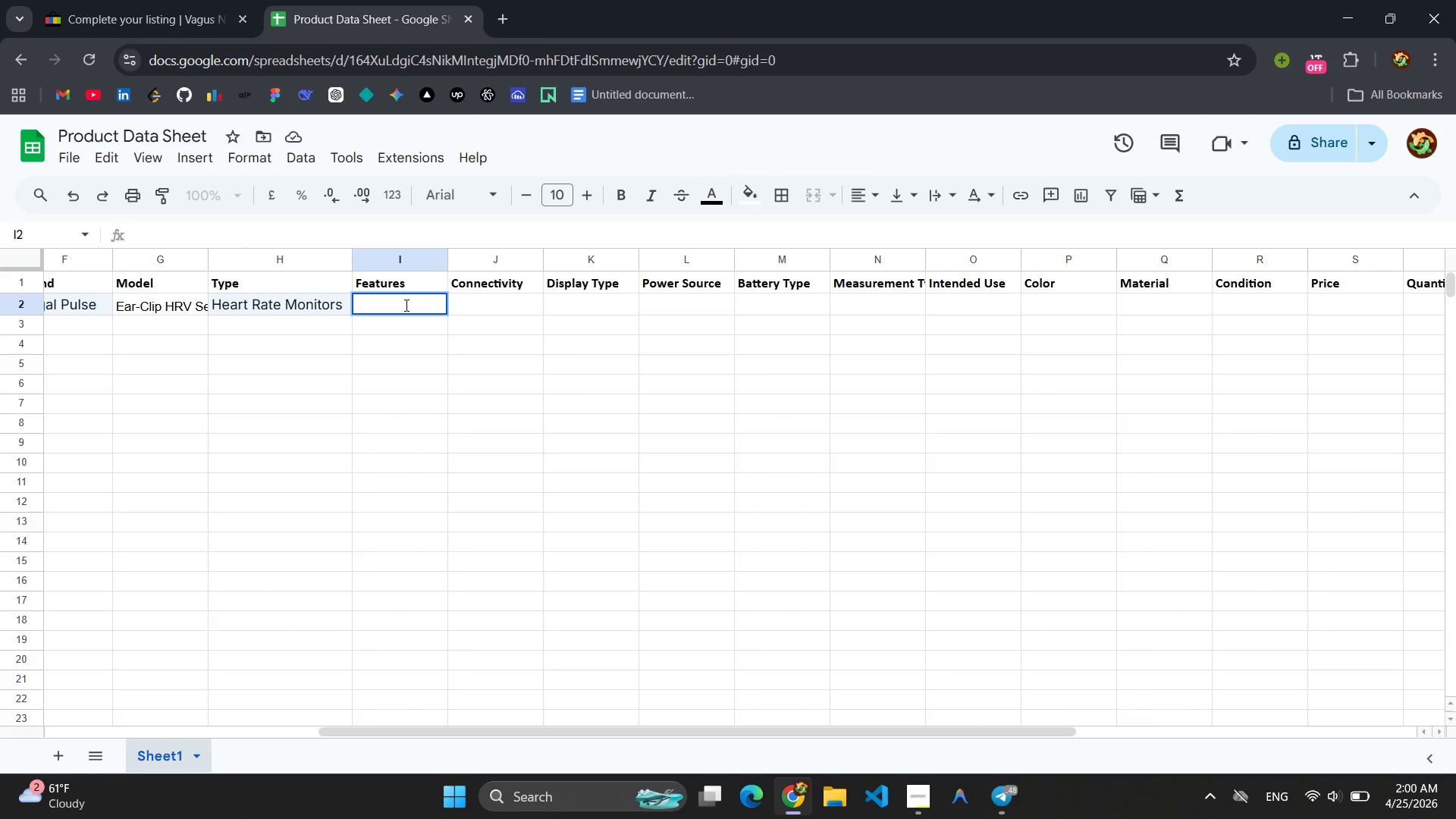 
key(Control+Y)
 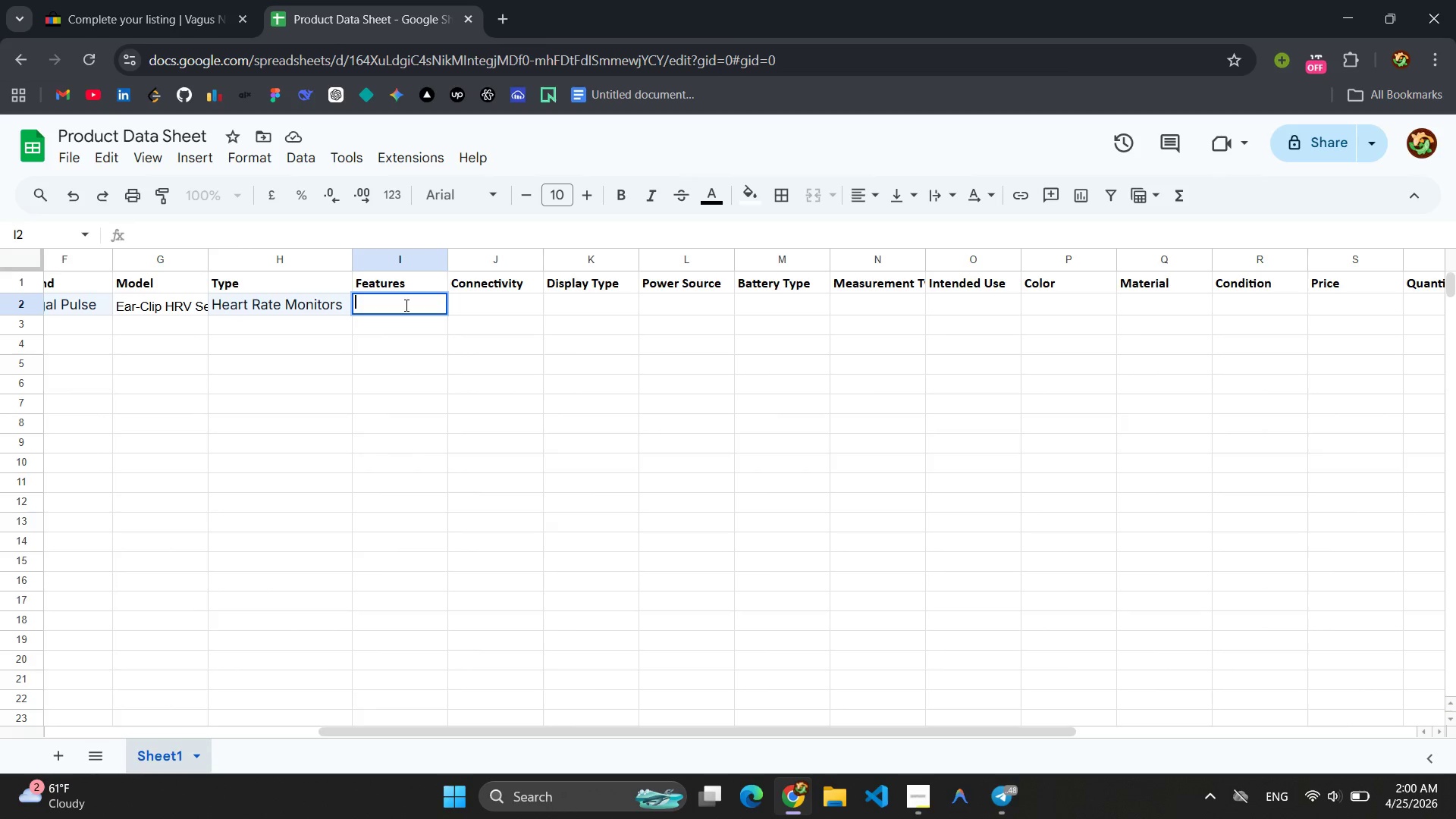 
key(Control+Y)
 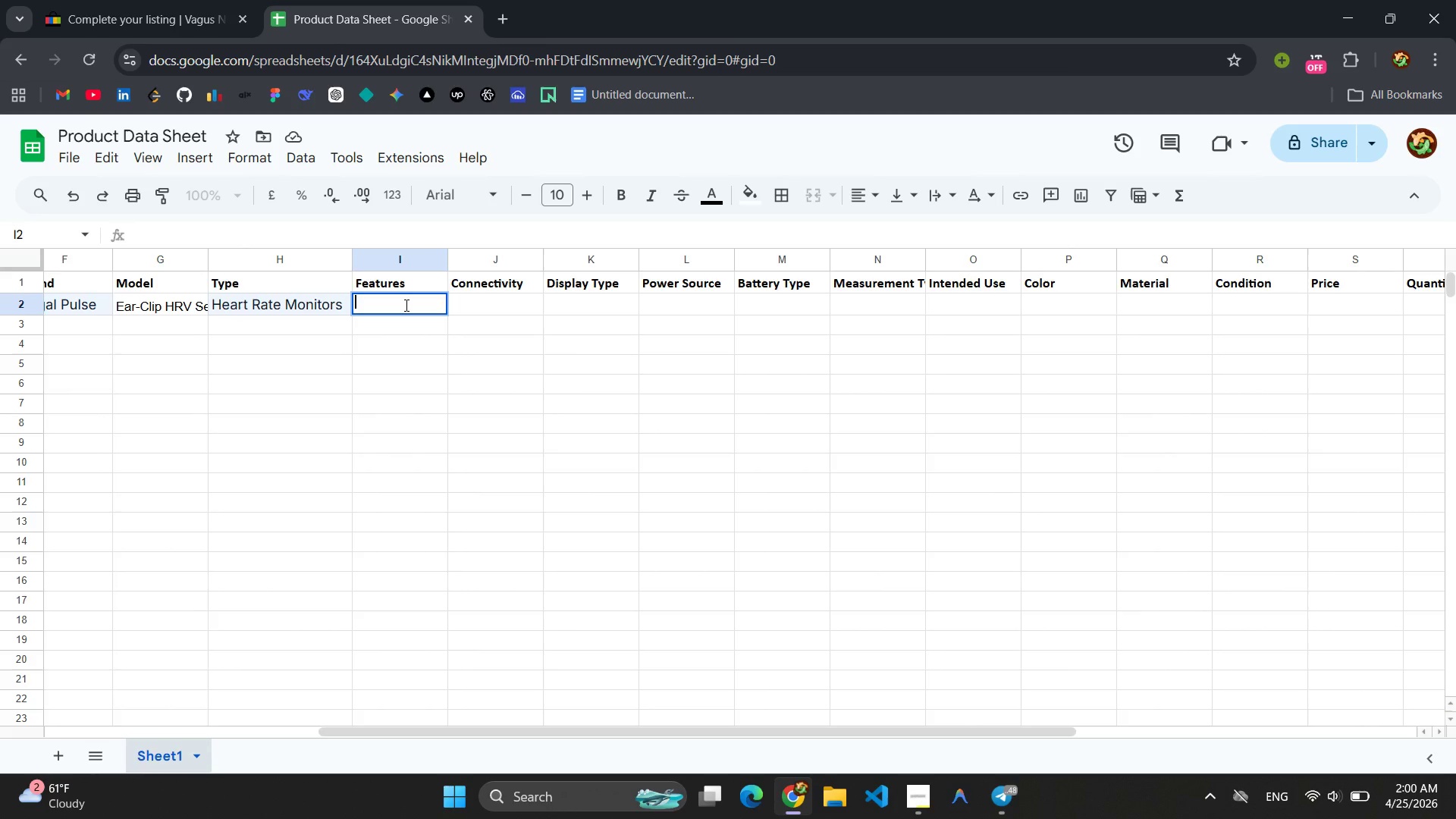 
left_click([405, 305])
 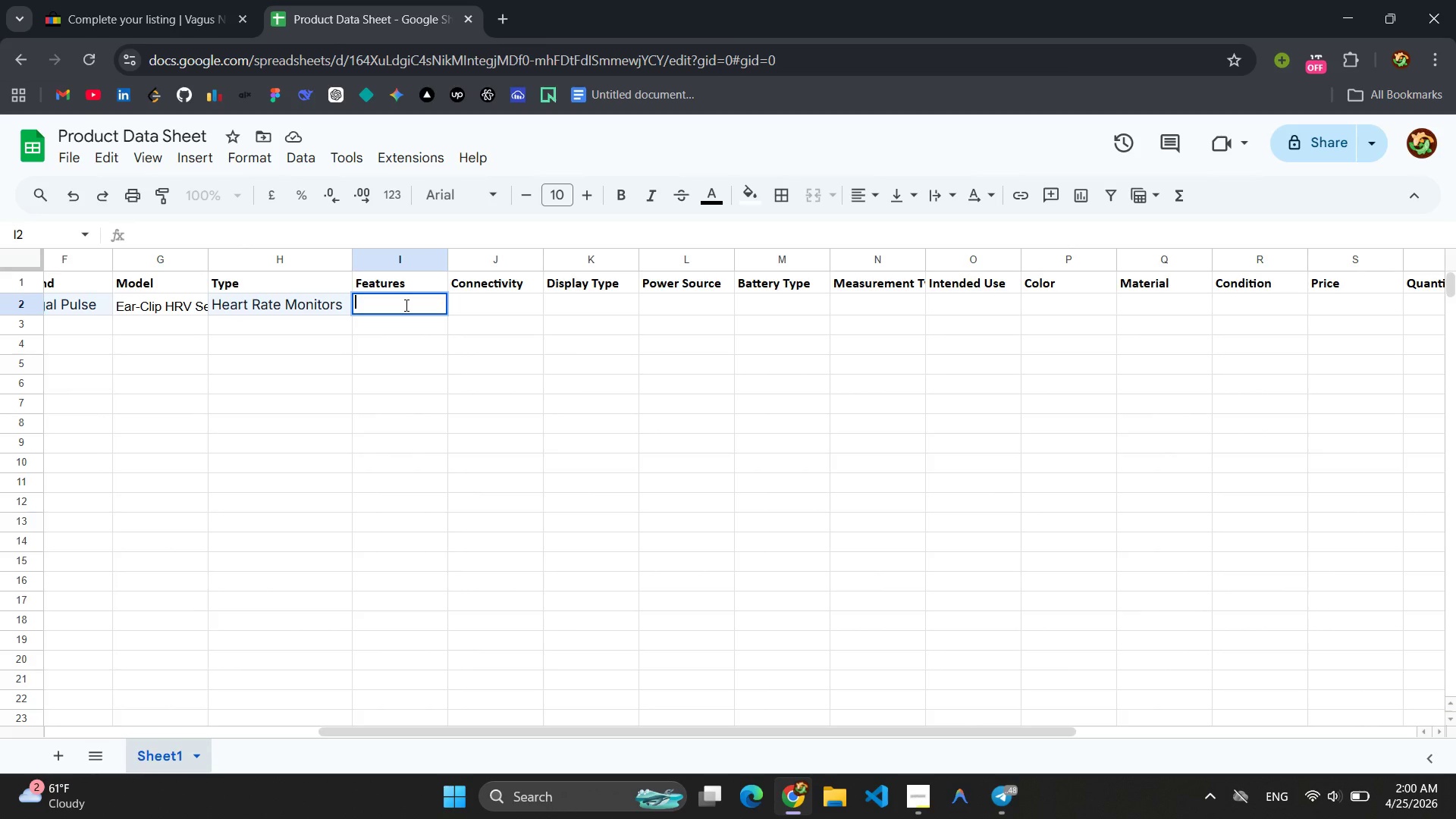 
key(Control+Y)
 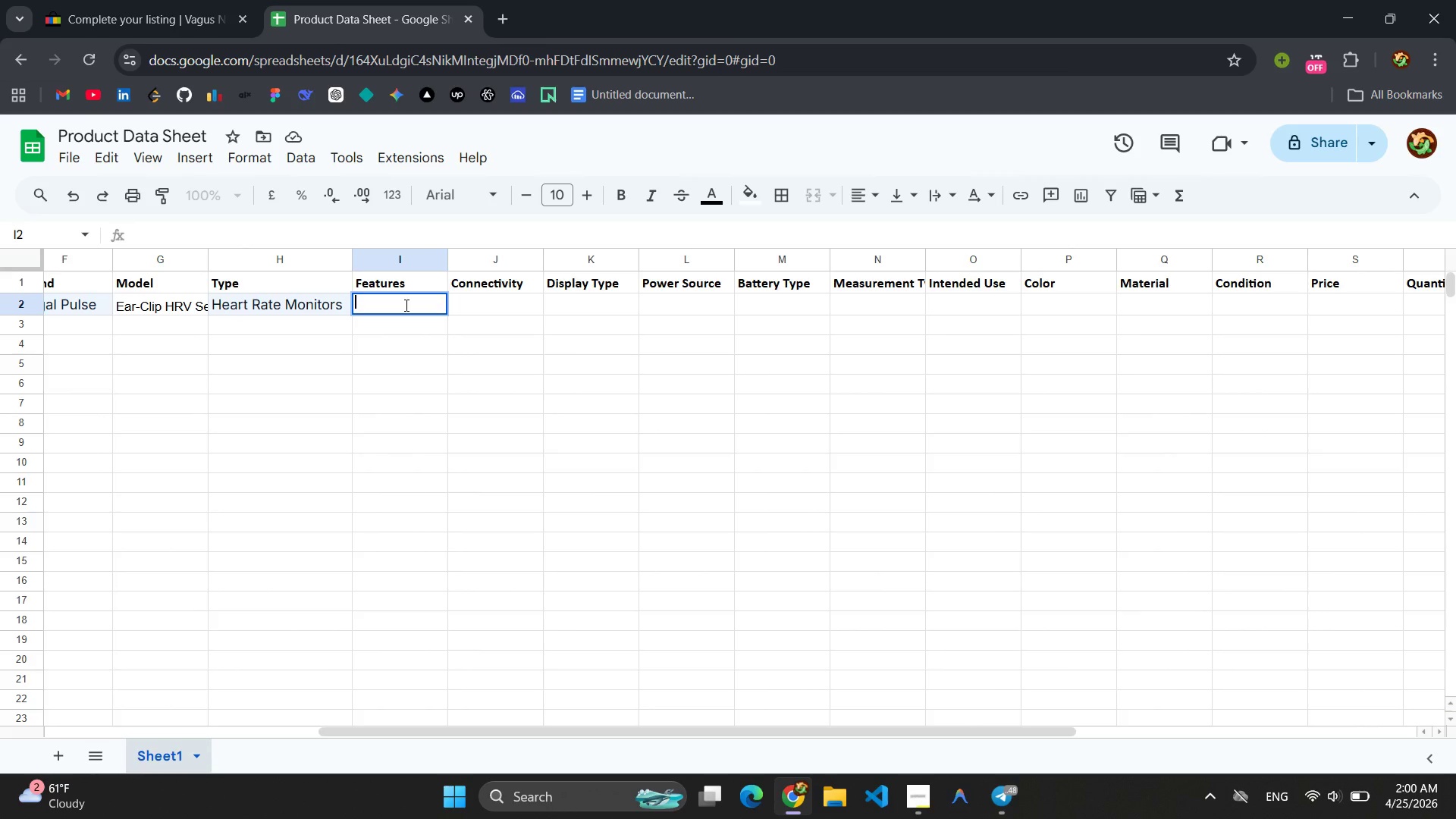 
double_click([405, 305])
 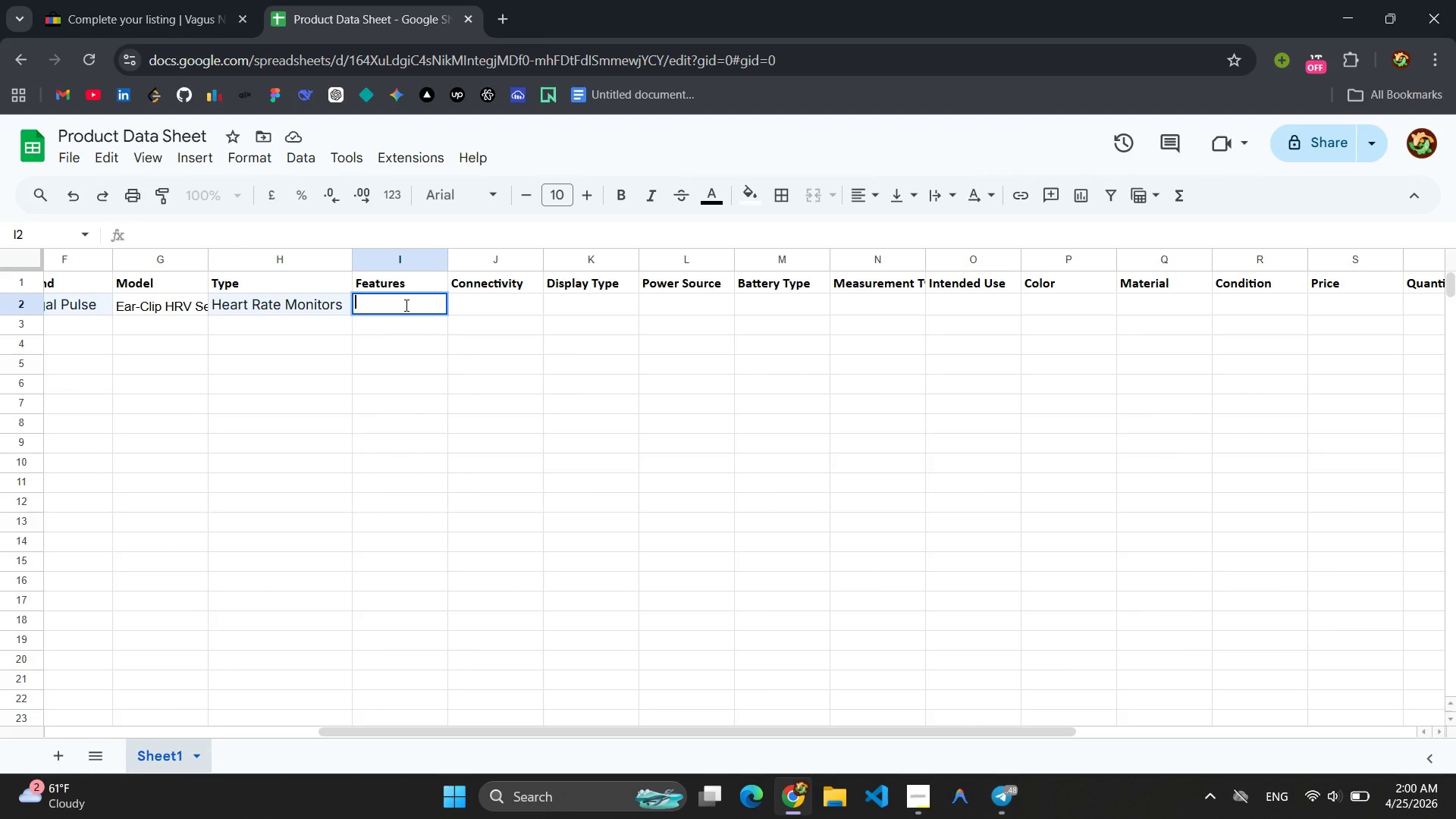 
key(Control+Y)
 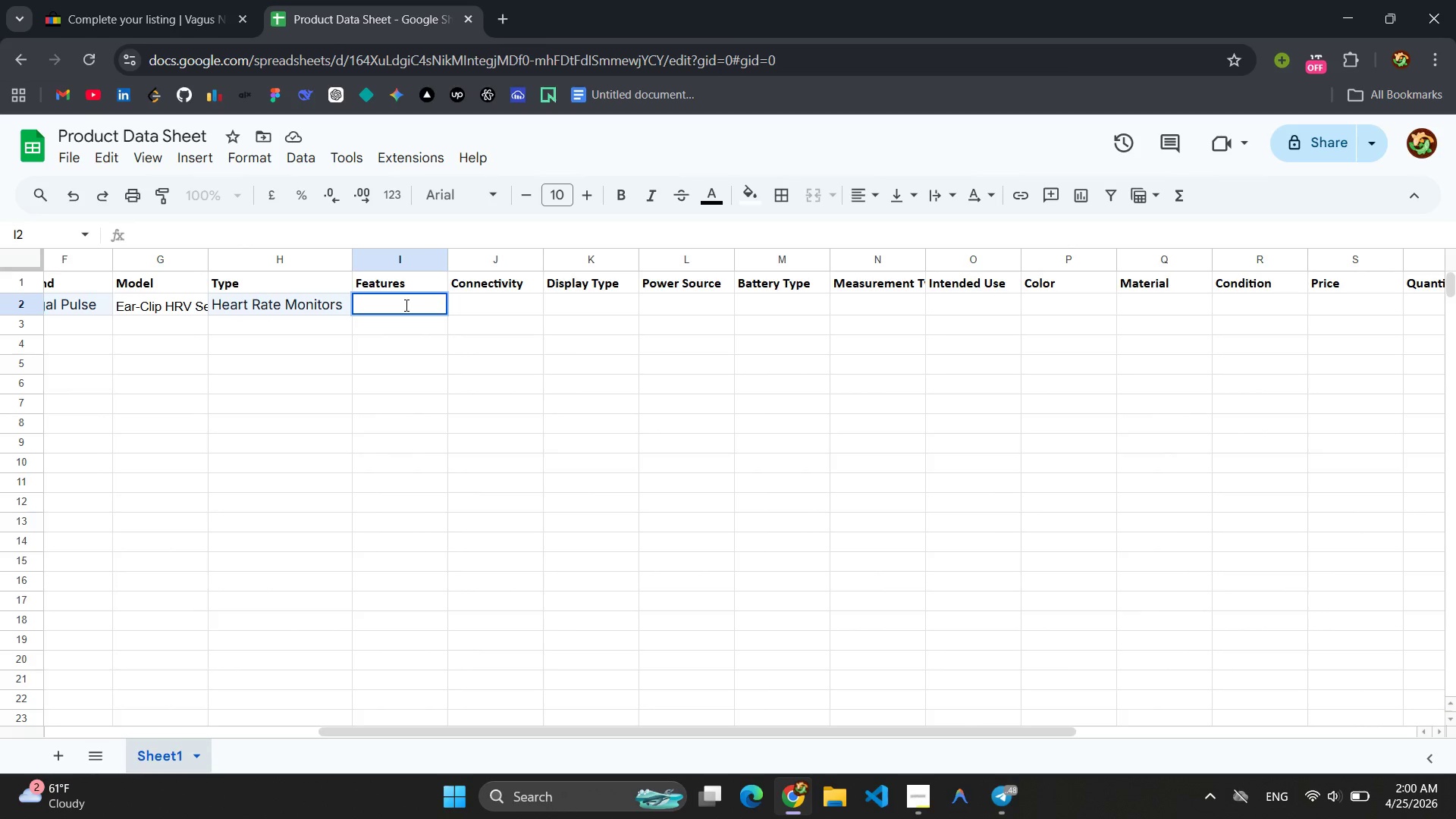 
key(Control+V)
 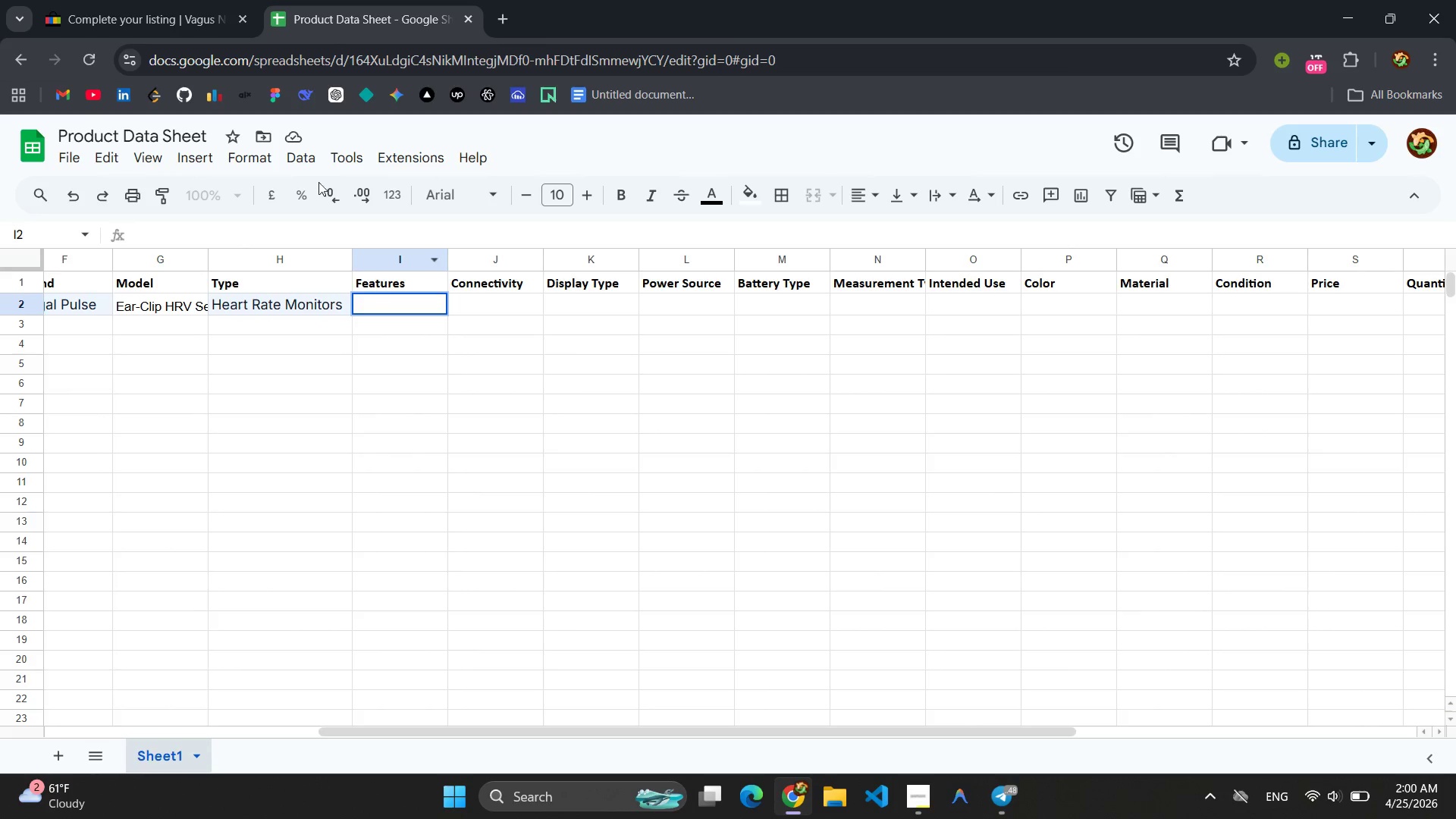 
left_click([124, 2])
 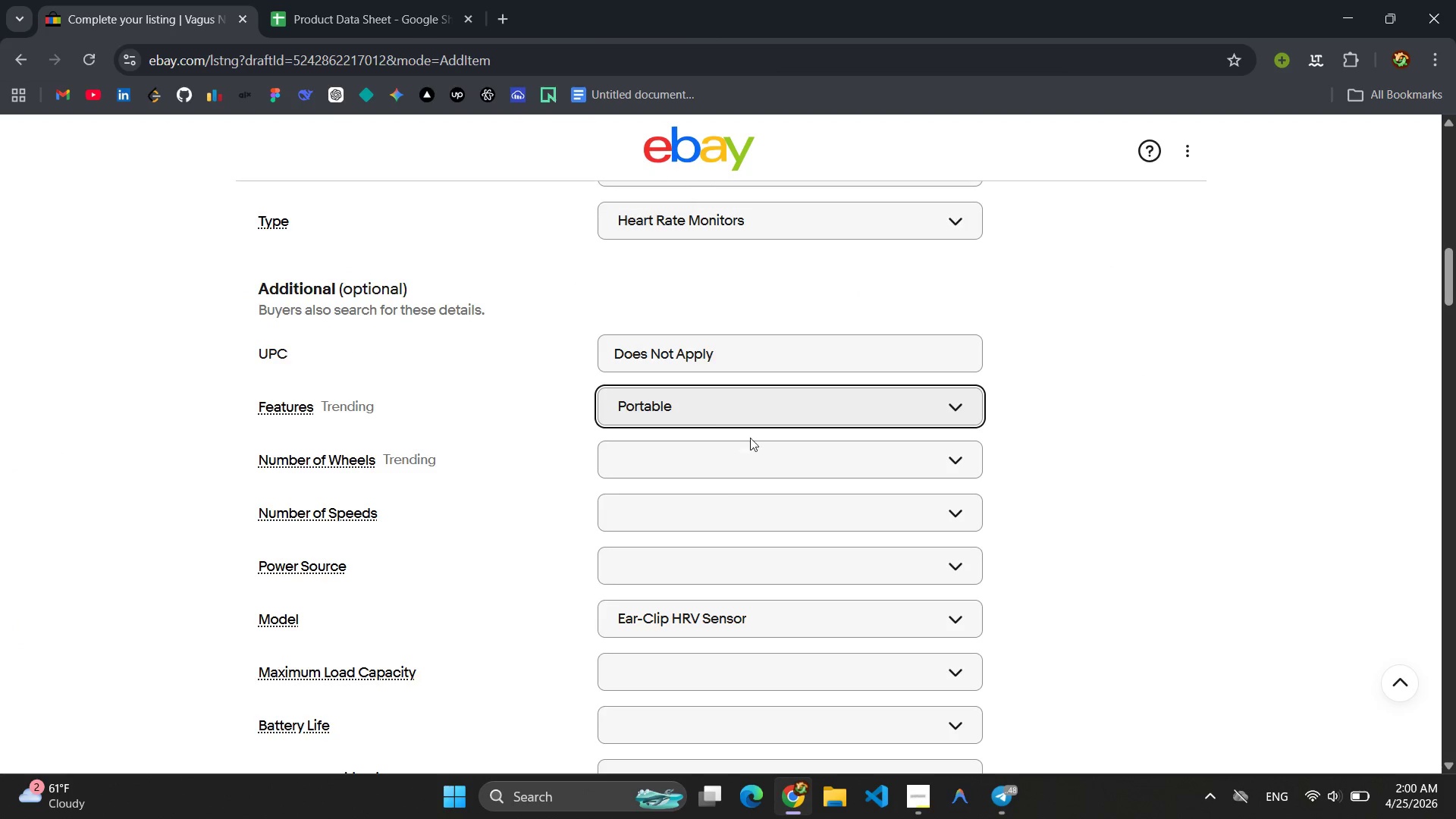 
left_click([725, 408])
 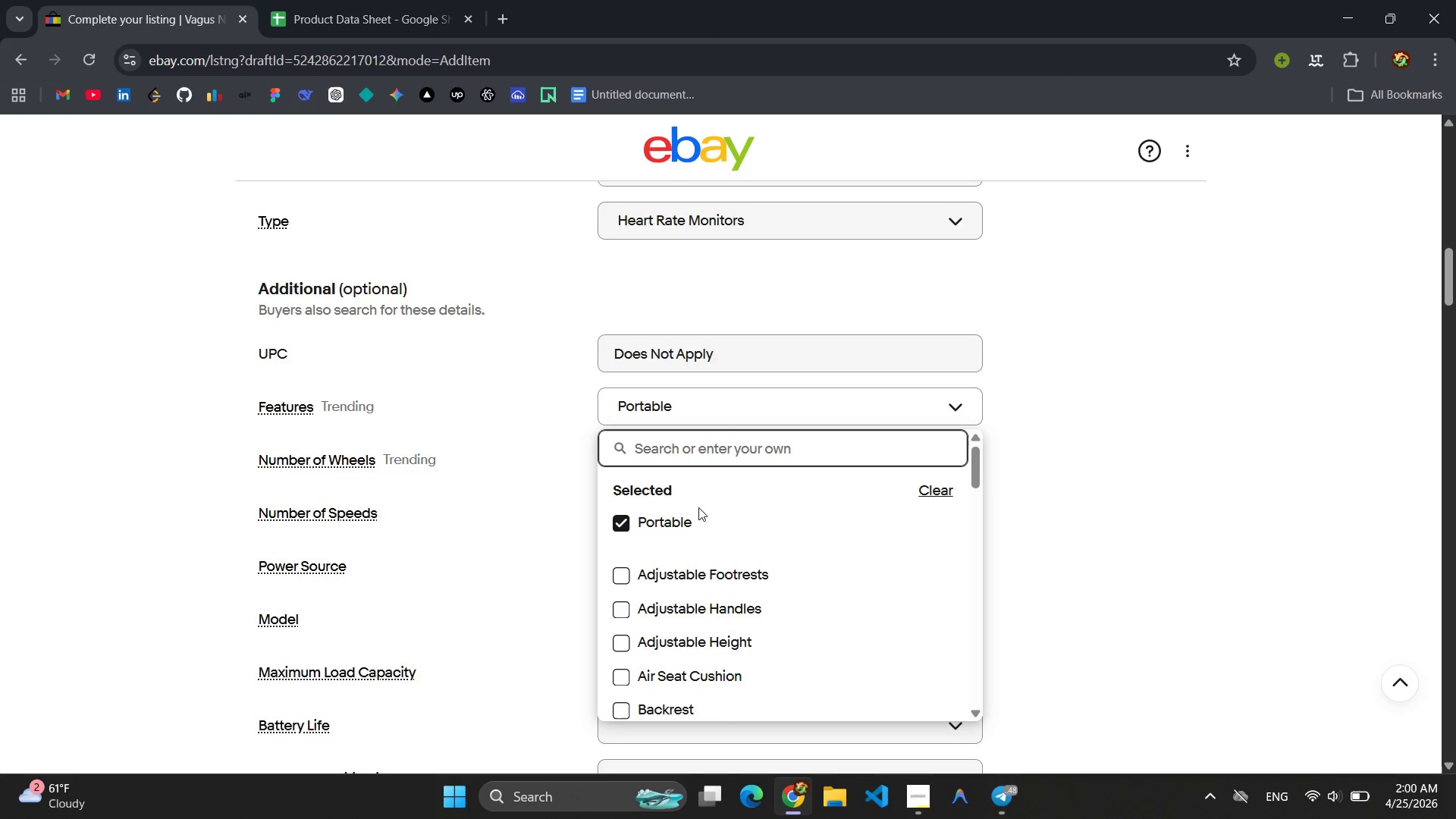 
left_click_drag(start_coordinate=[705, 514], to_coordinate=[642, 519])
 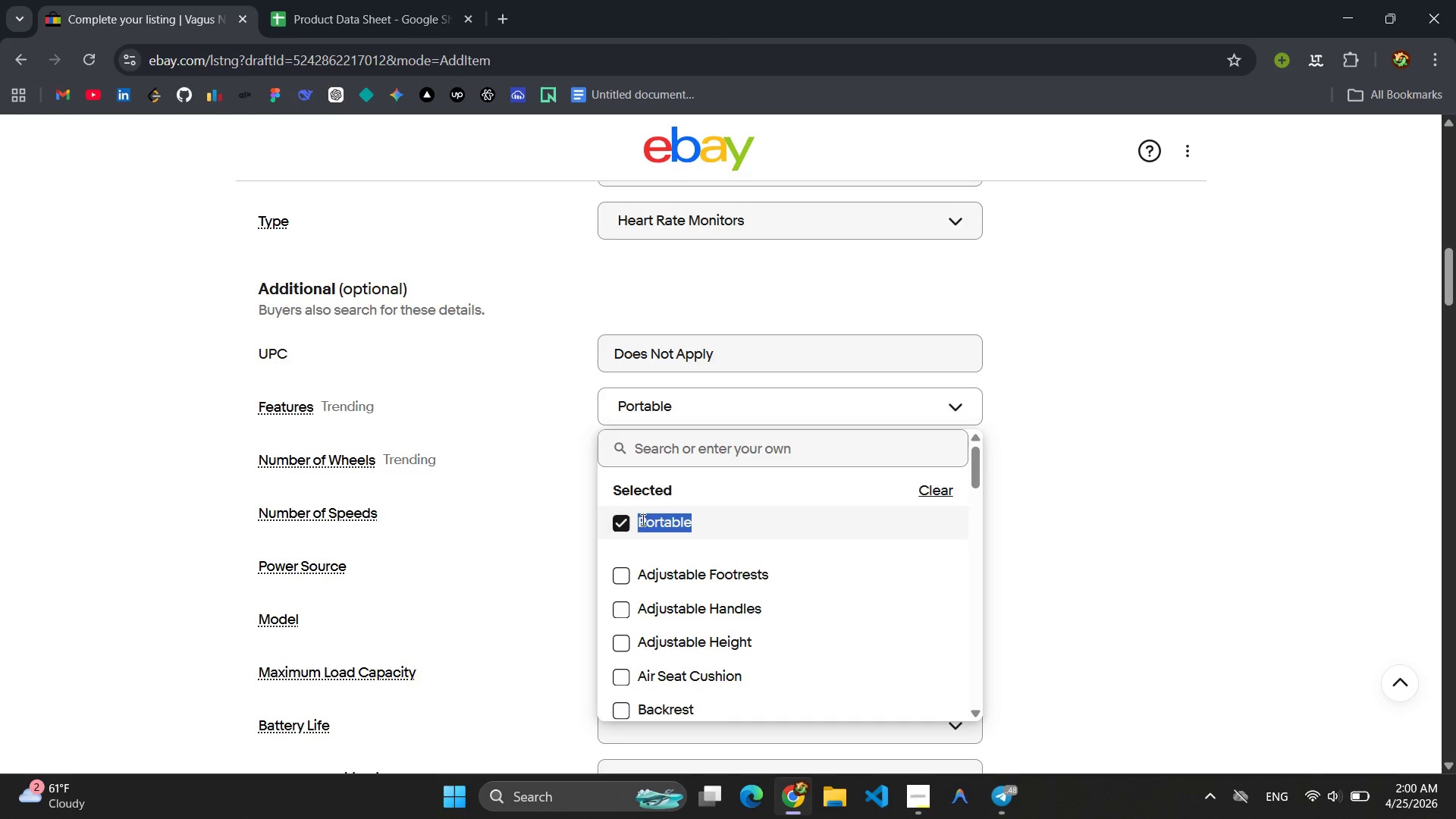 
key(Control+C)
 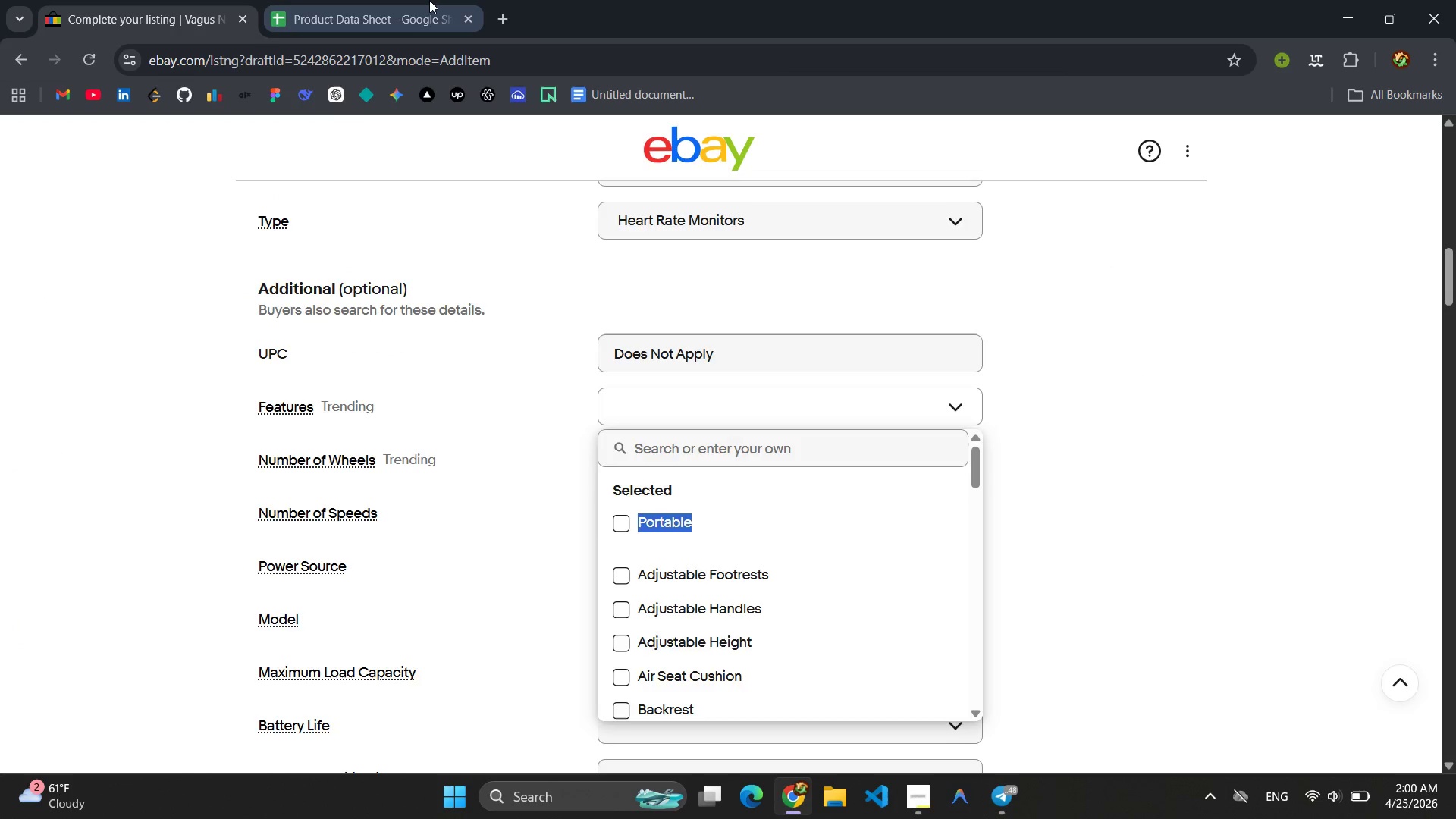 
left_click([429, 0])
 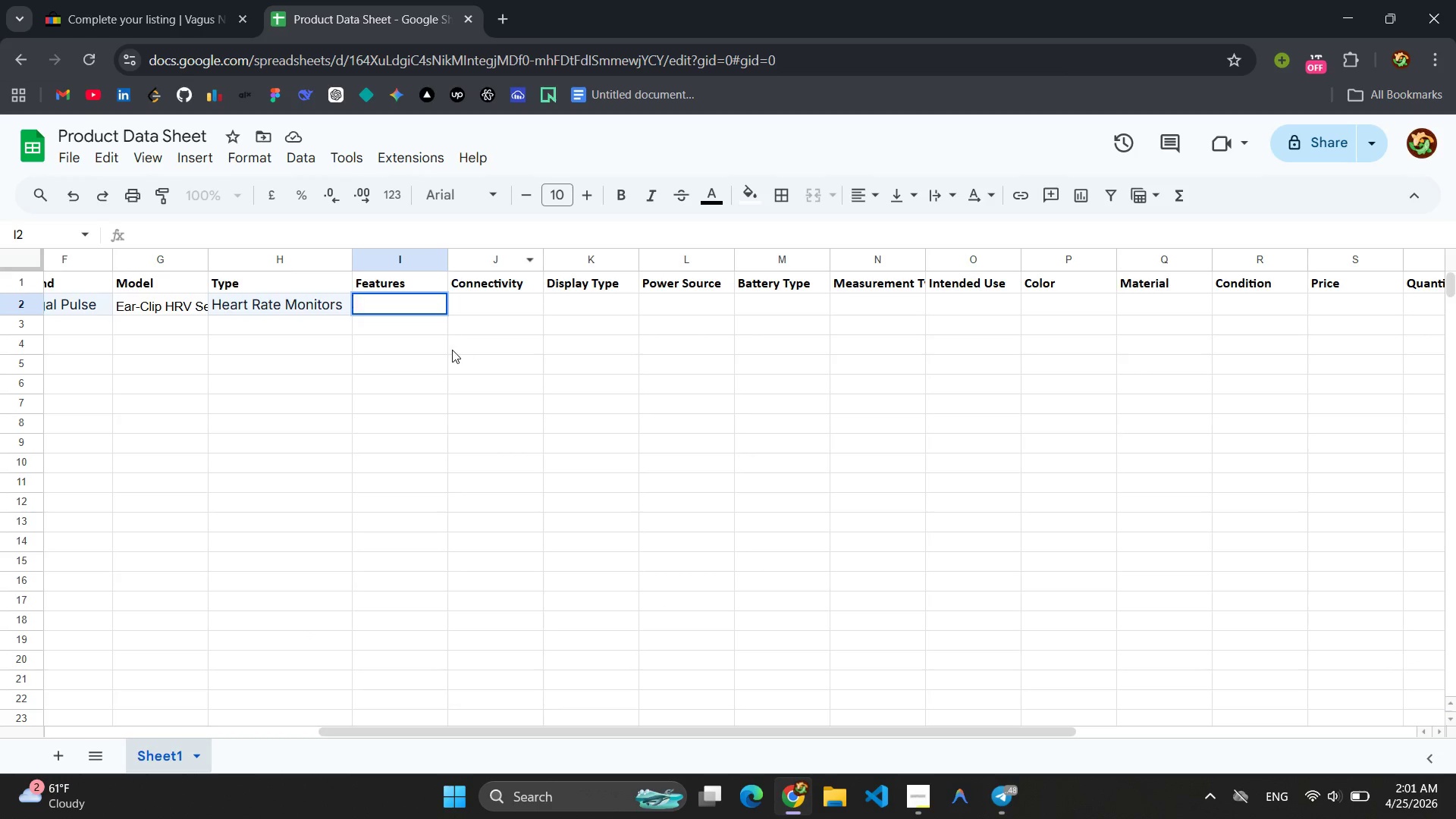 
key(Control+V)
 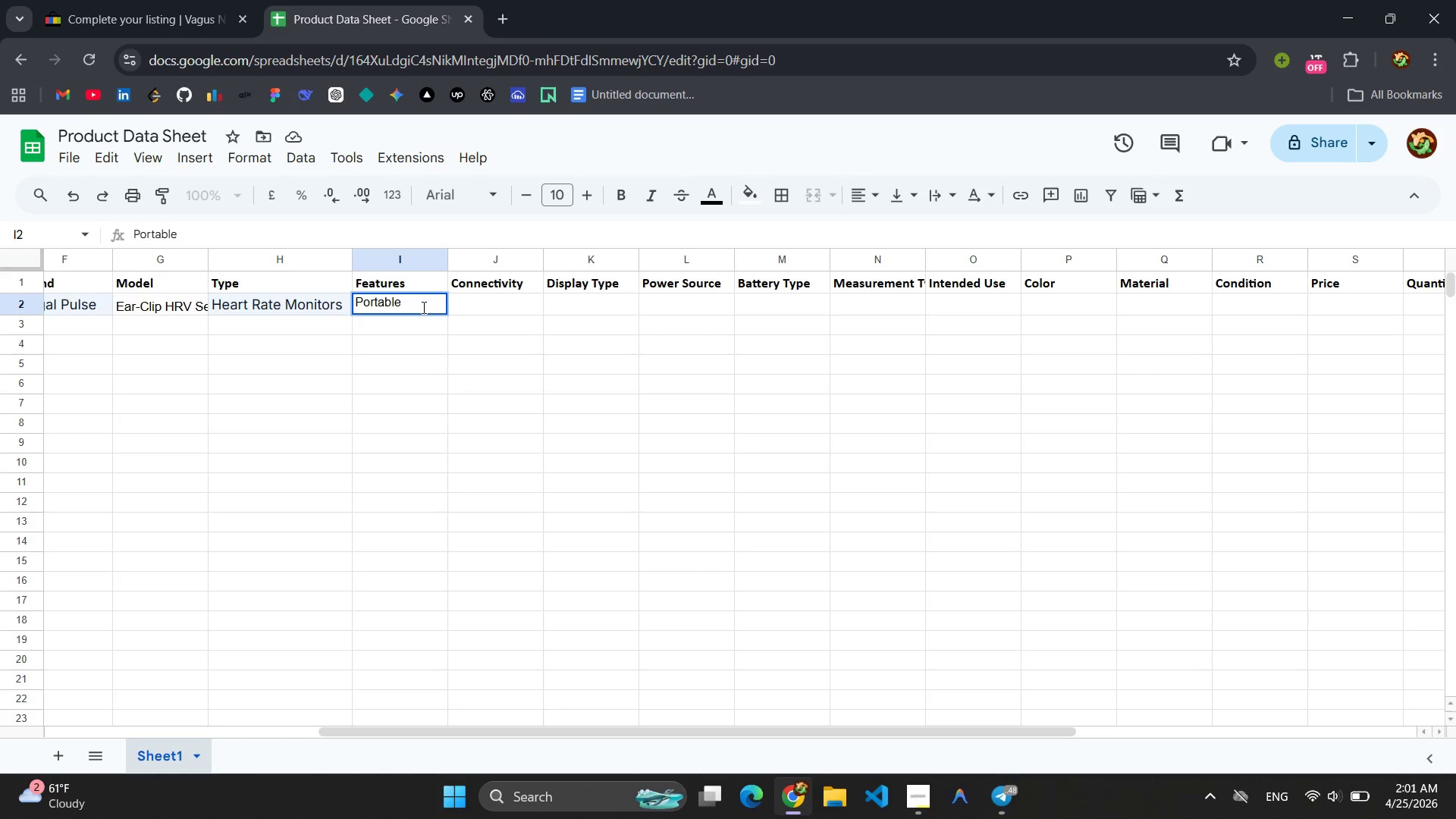 
left_click([422, 306])
 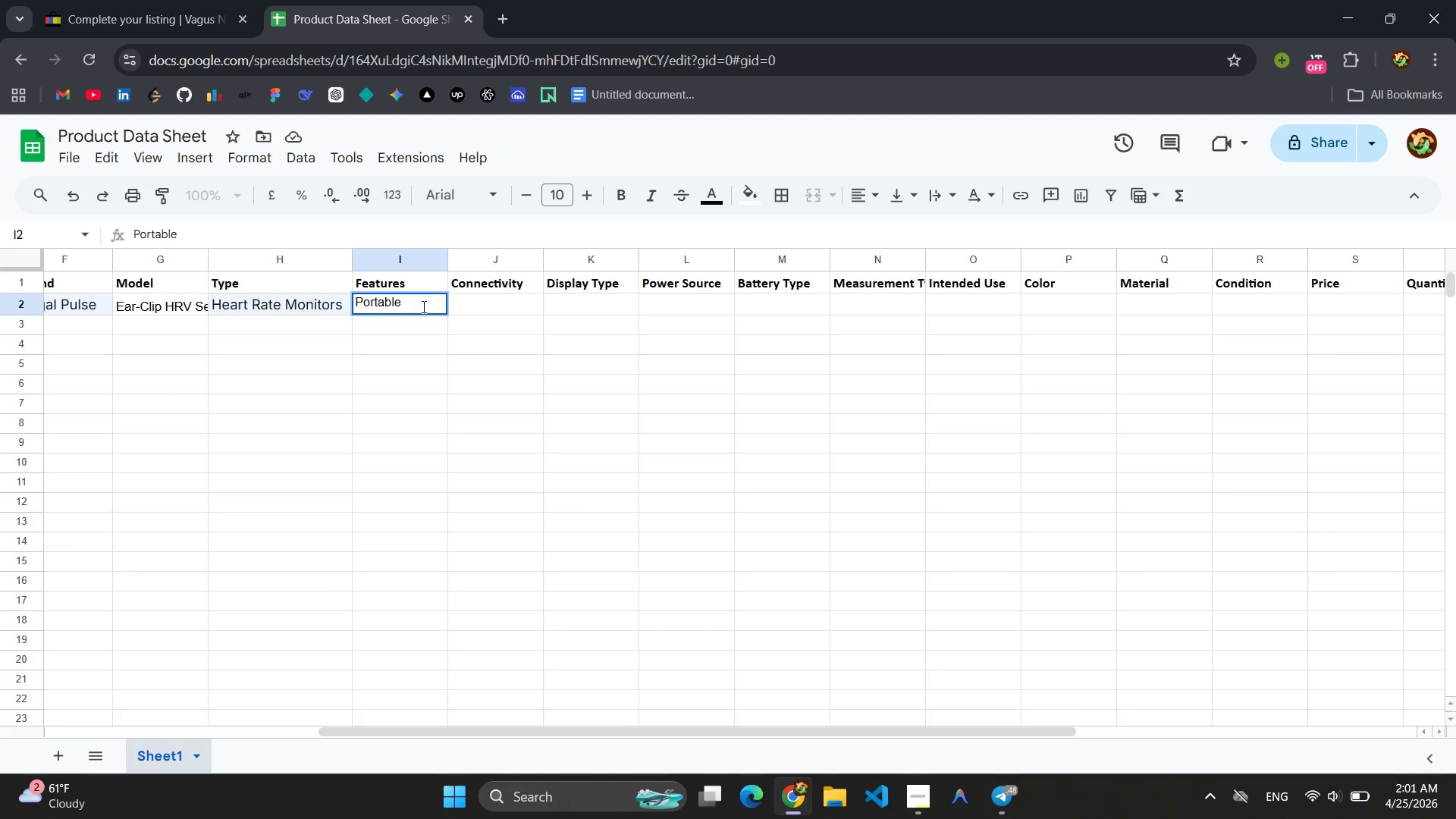 
key(Comma)
 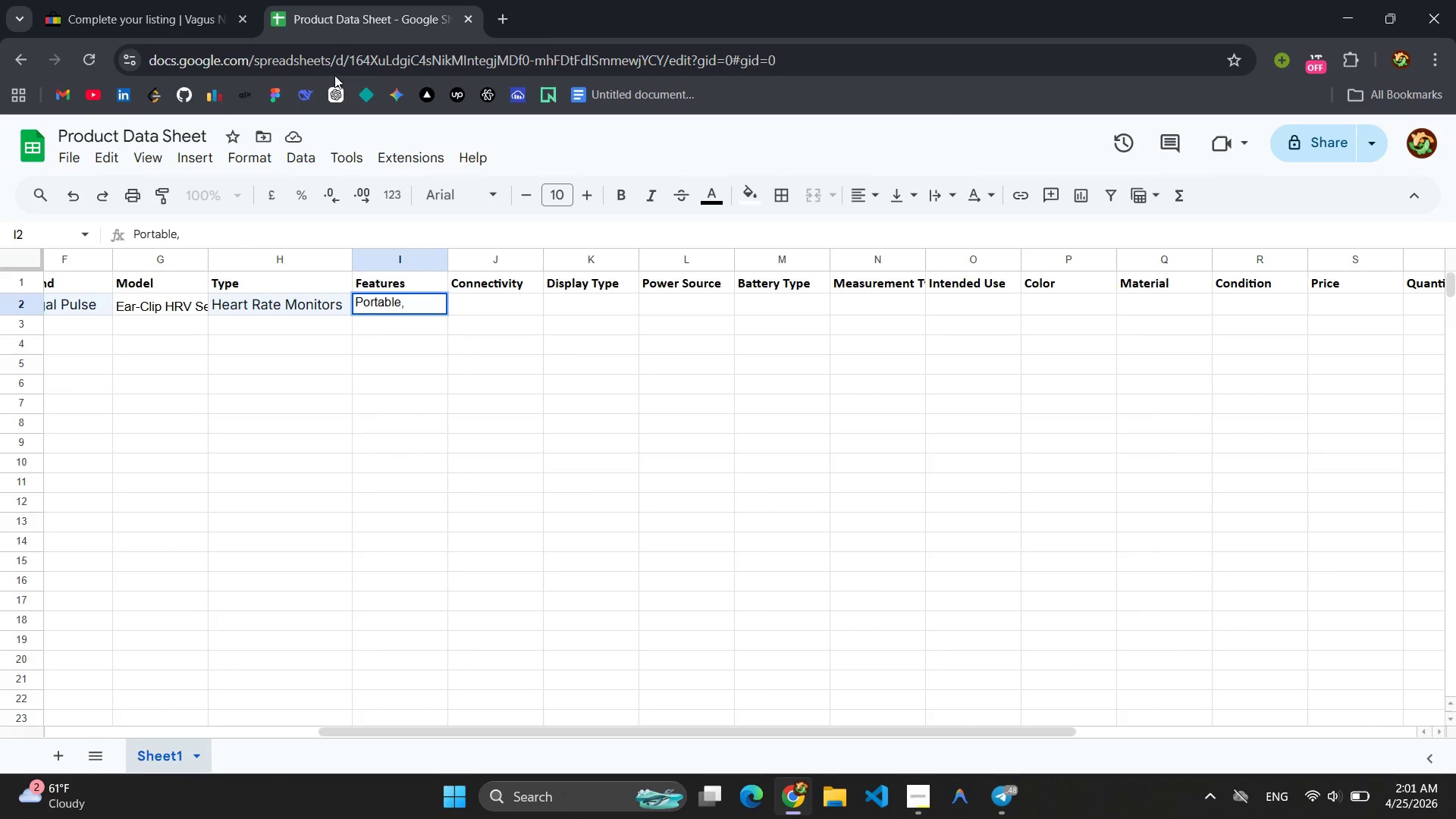 
left_click([103, 0])
 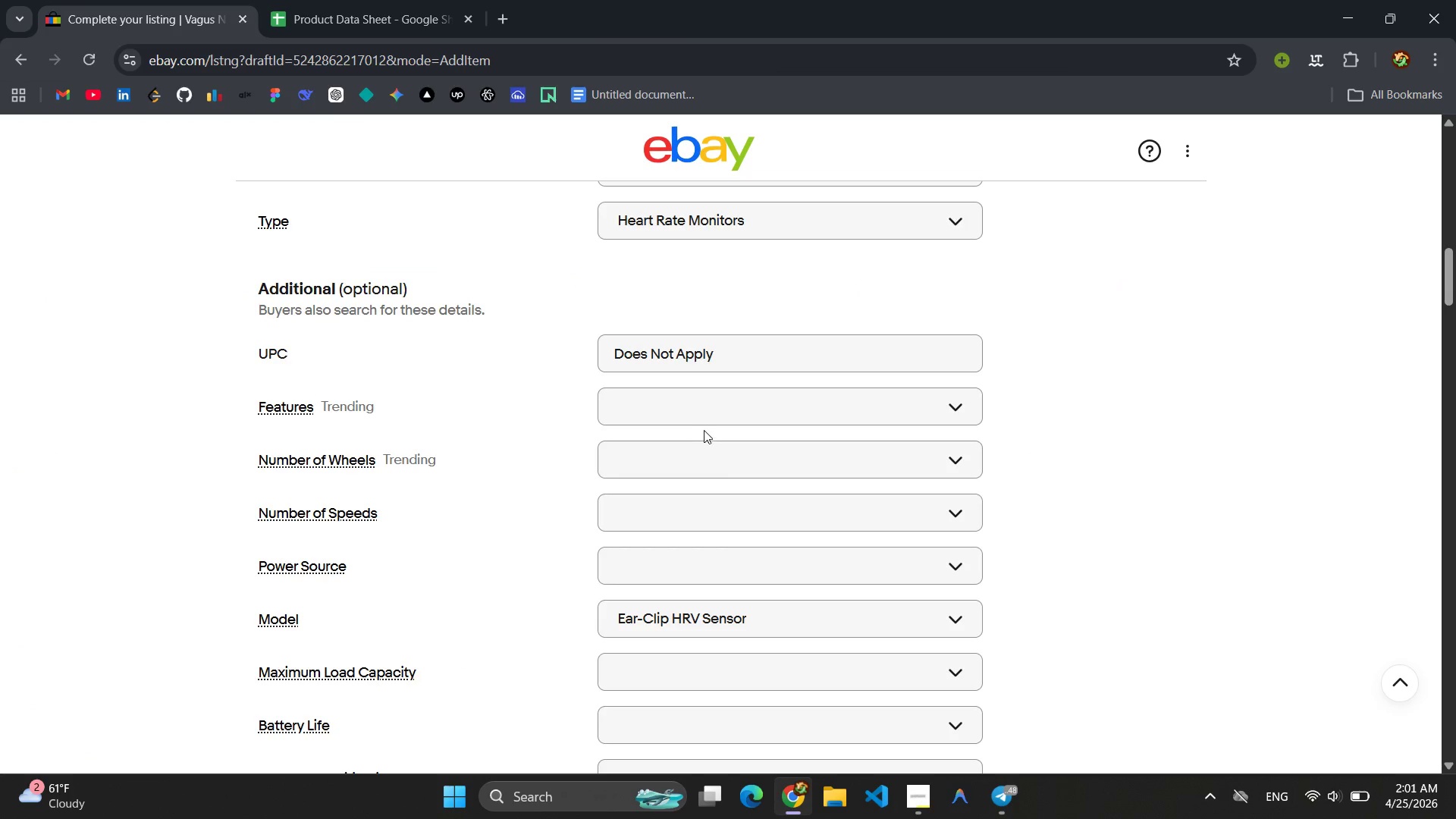 
left_click([664, 391])
 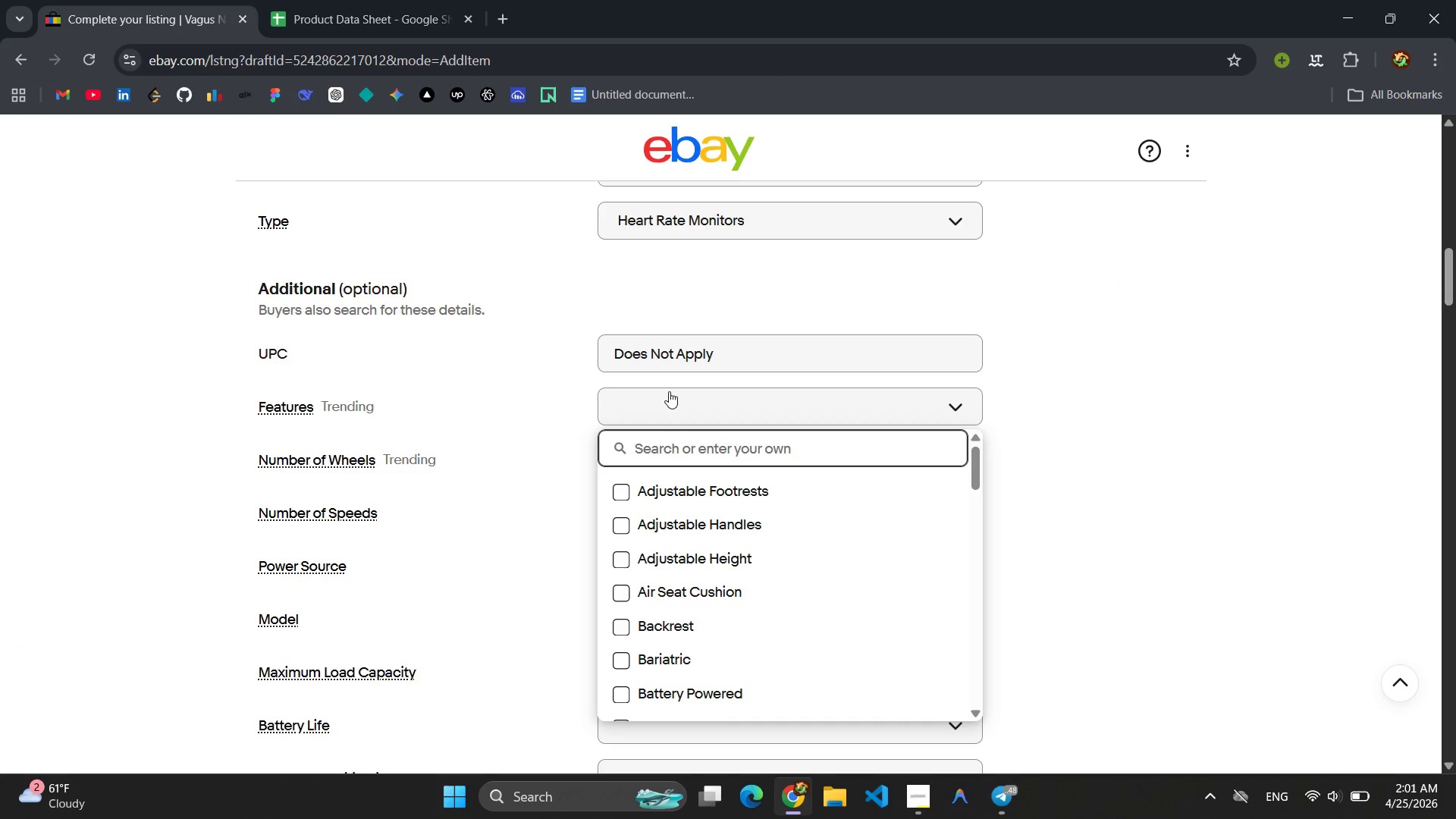 
key(Control+V)
 